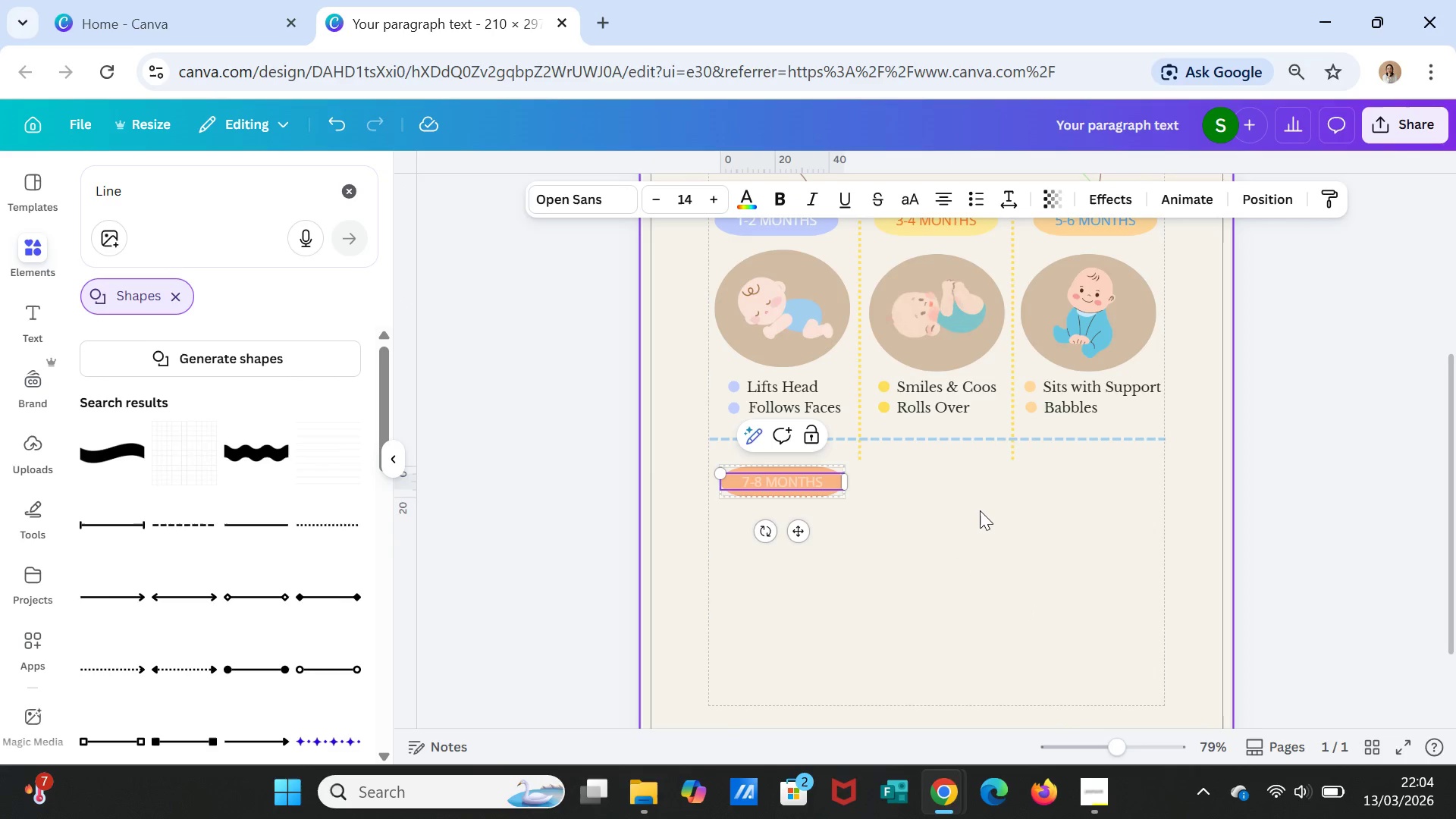 
left_click([981, 510])
 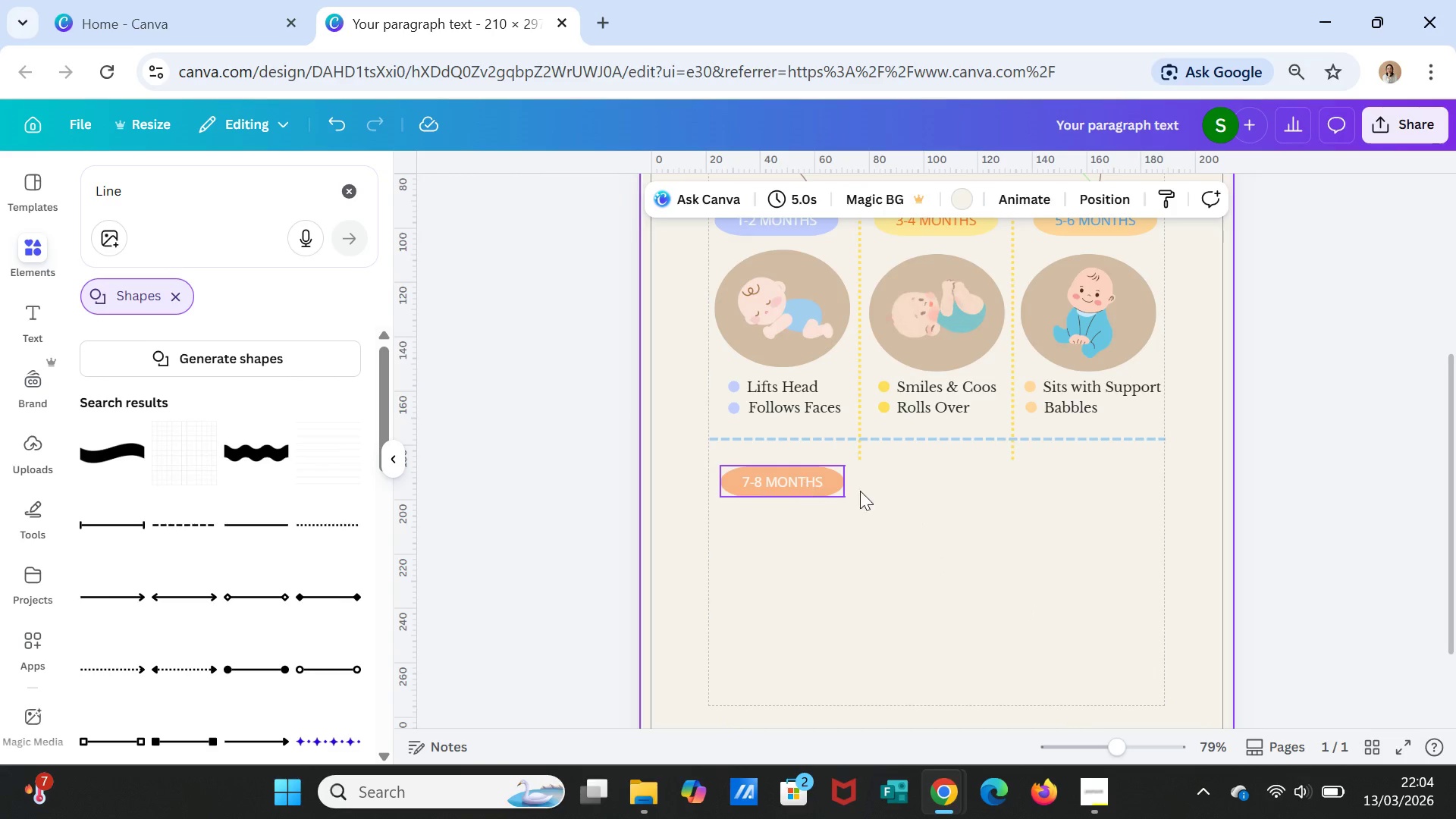 
left_click([1012, 517])
 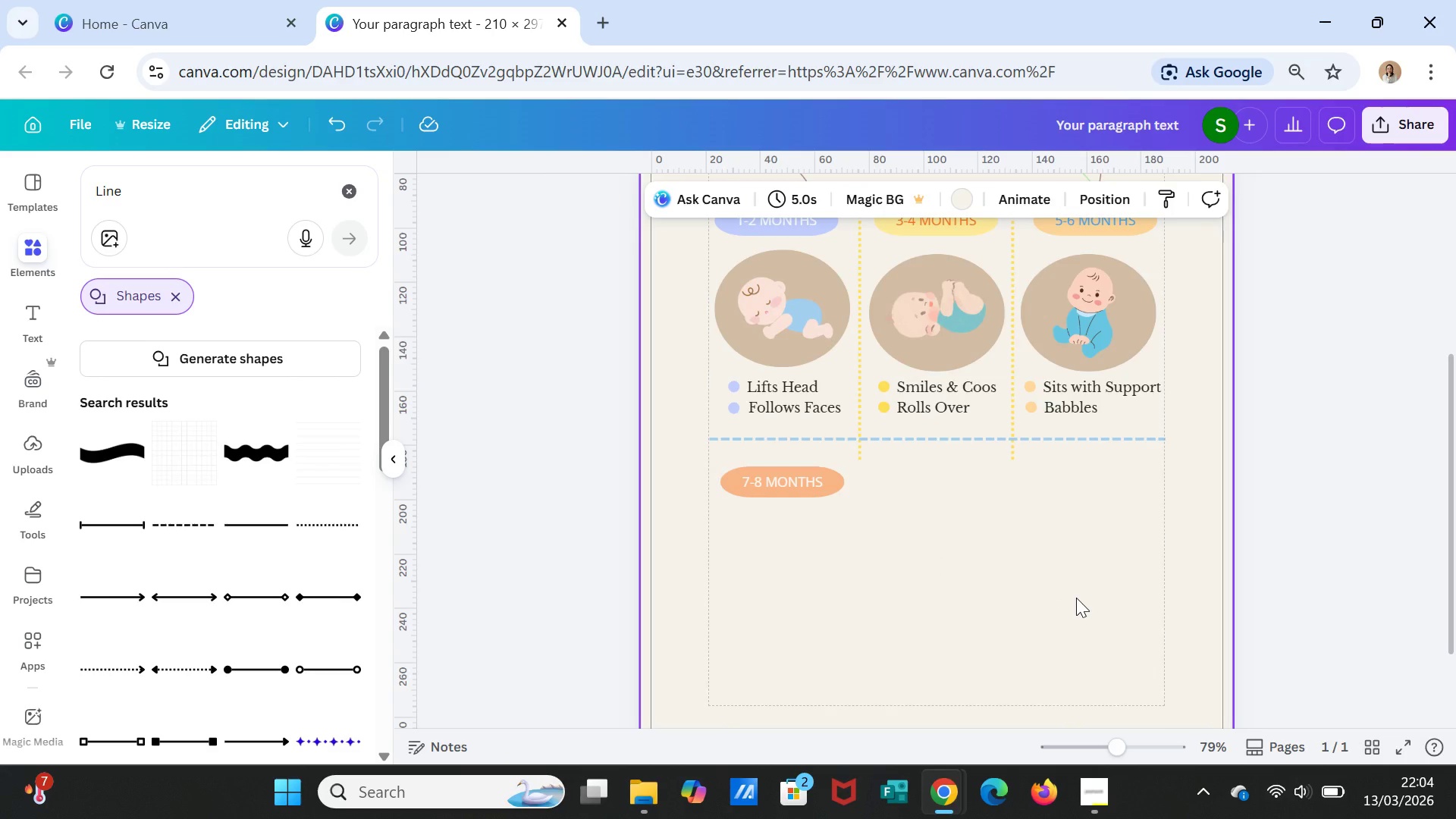 
scroll: coordinate [1076, 598], scroll_direction: up, amount: 1.0
 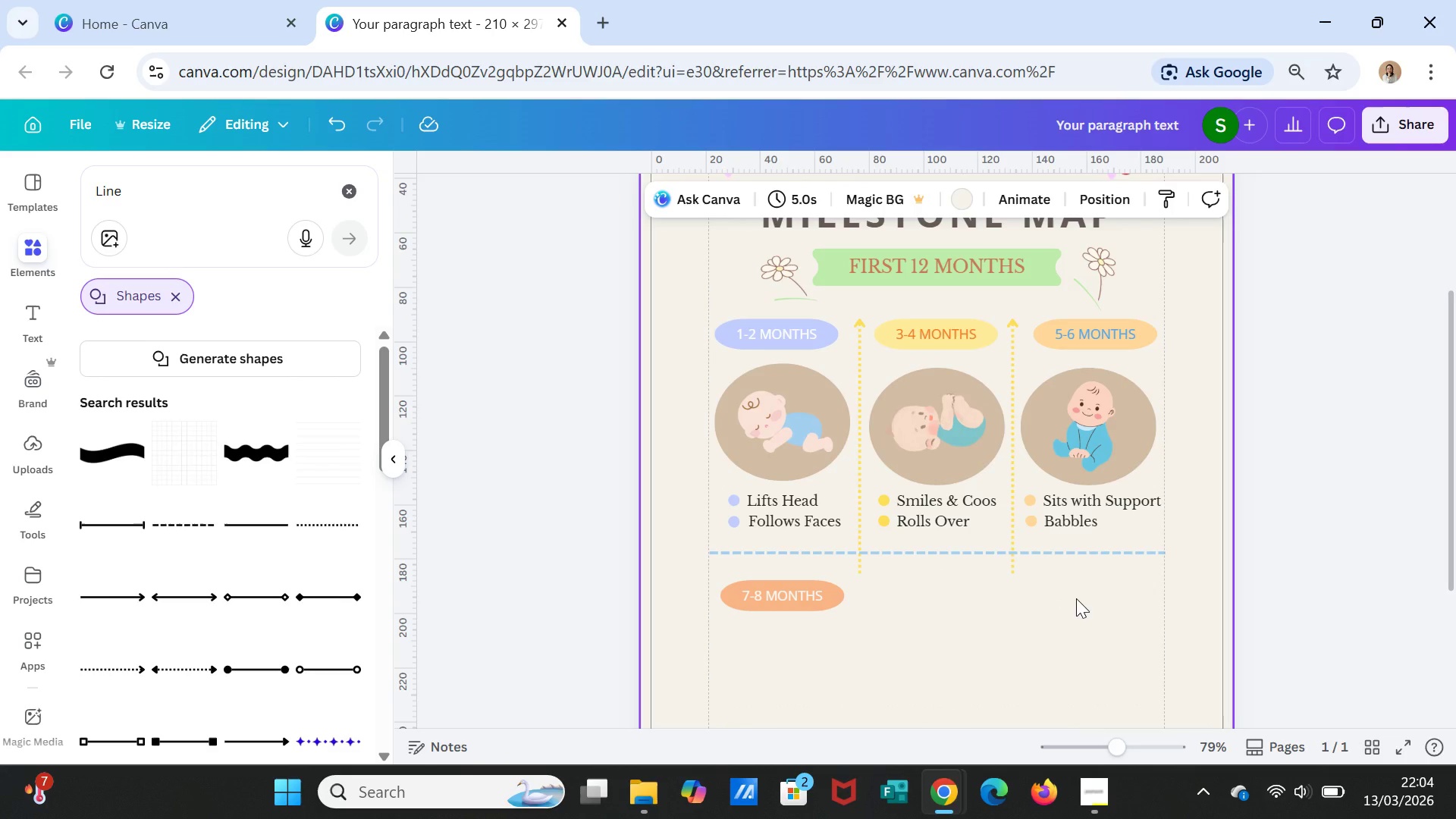 
scroll: coordinate [1076, 598], scroll_direction: down, amount: 1.0
 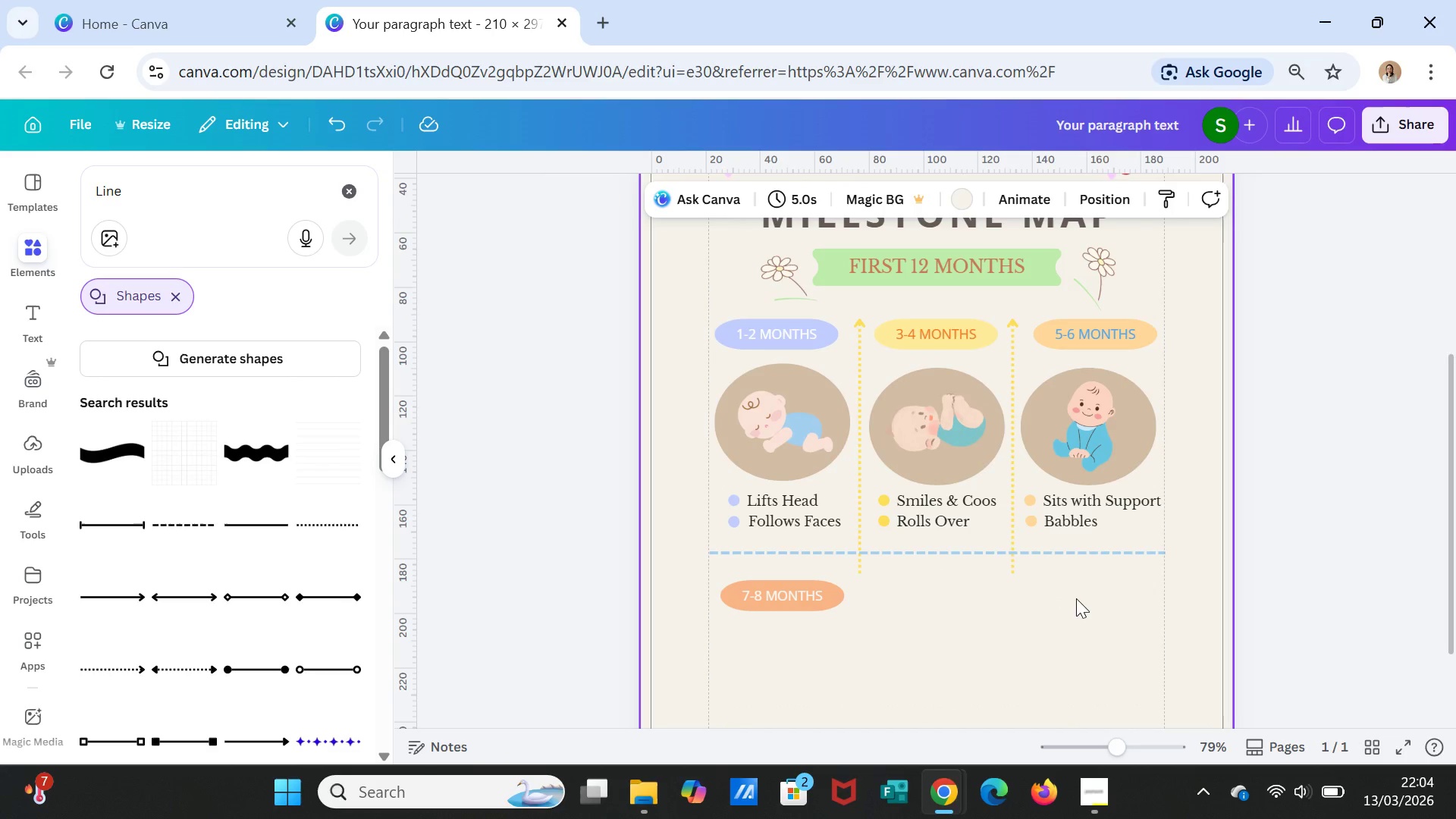 
scroll: coordinate [1076, 598], scroll_direction: up, amount: 1.0
 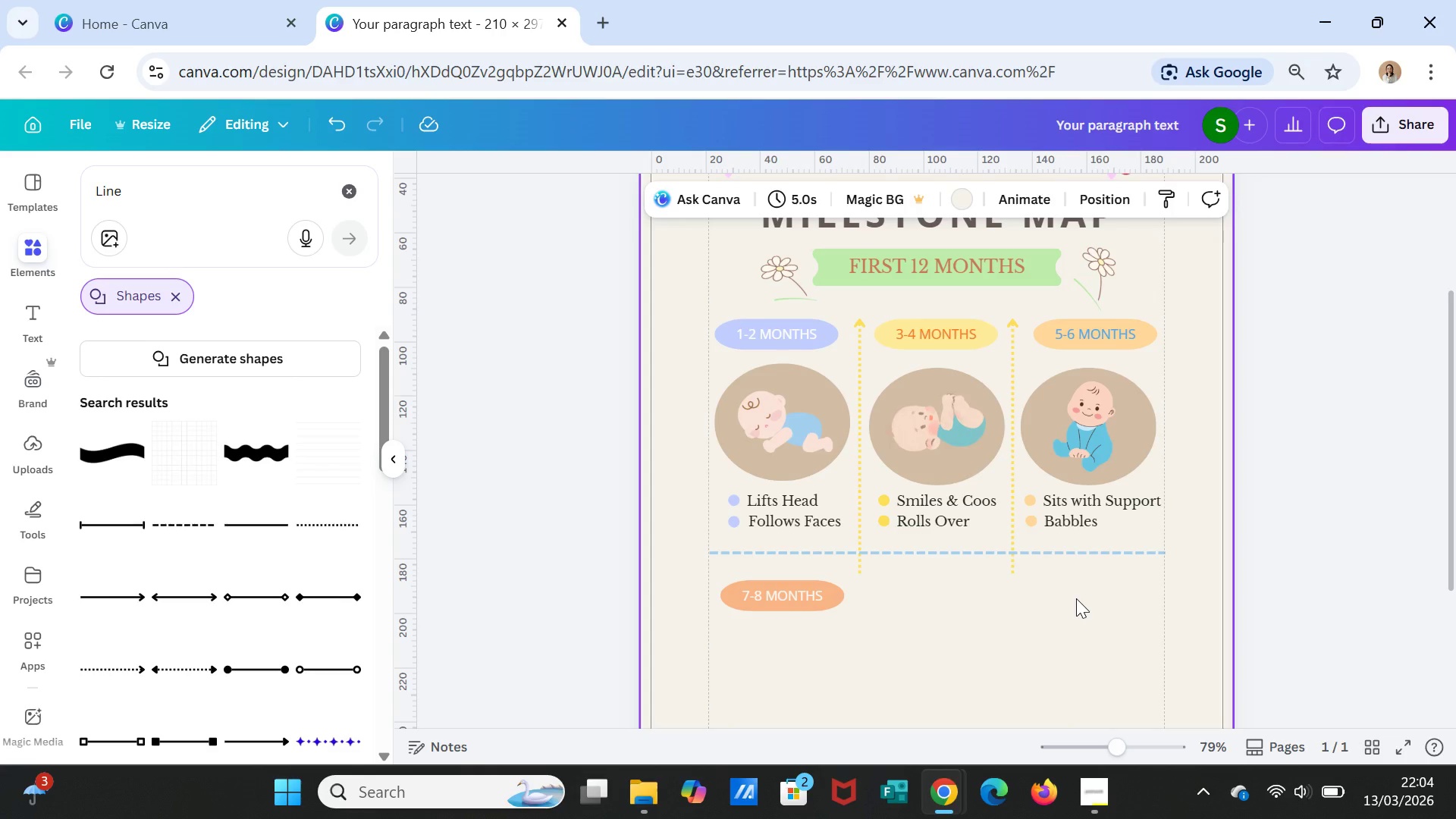 
scroll: coordinate [1076, 598], scroll_direction: down, amount: 1.0
 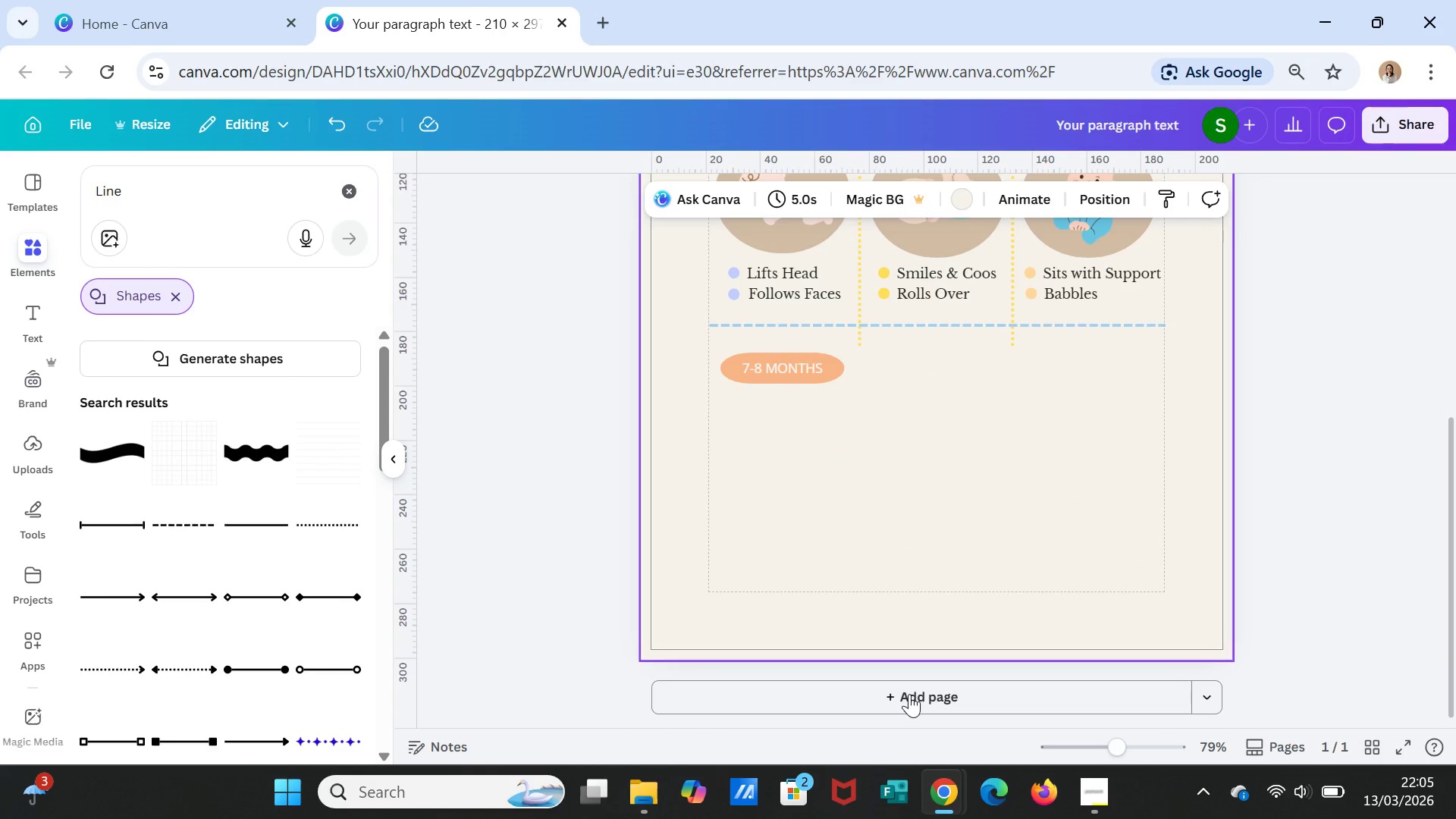 
wait(9.8)
 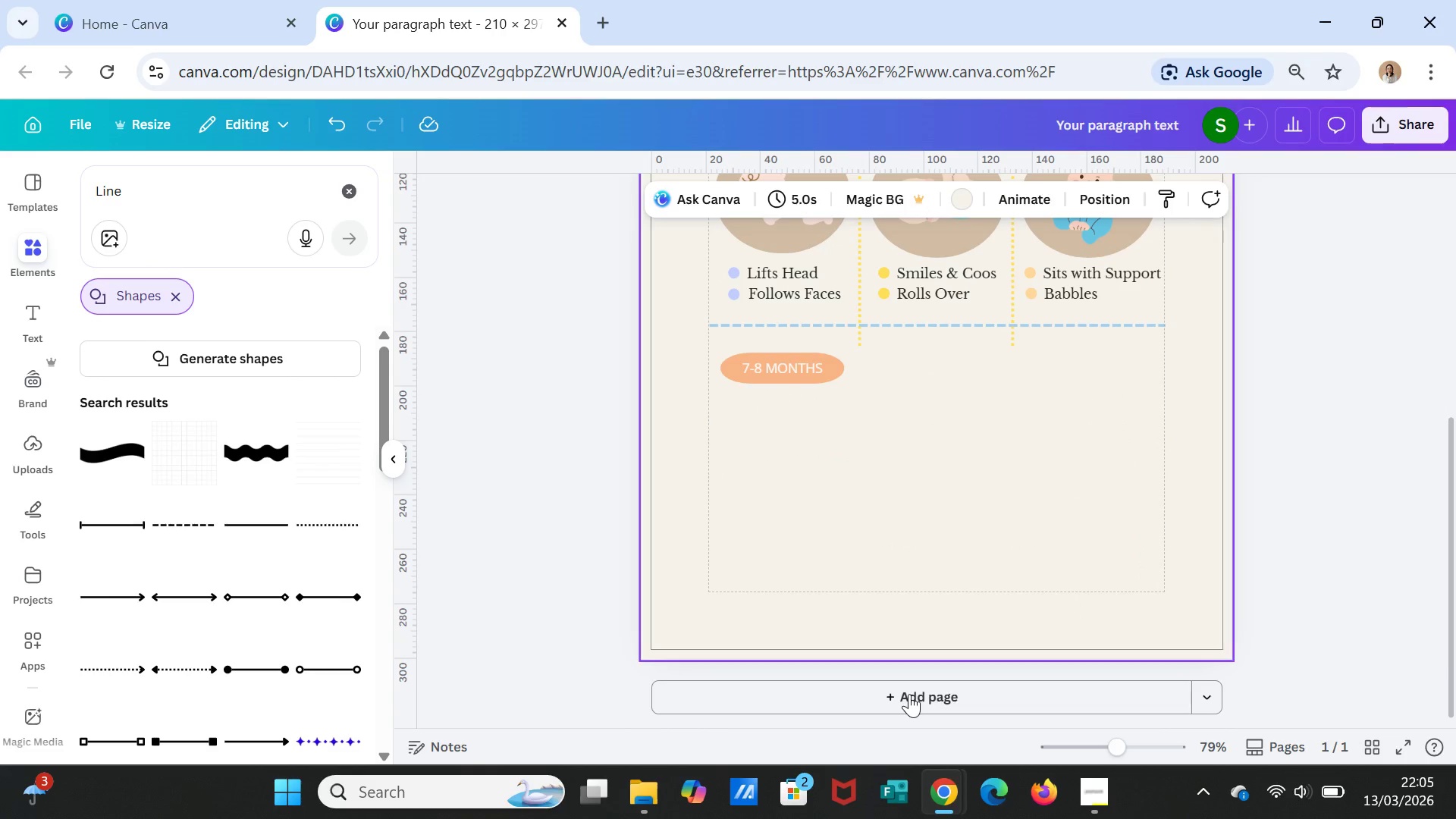 
left_click([805, 237])
 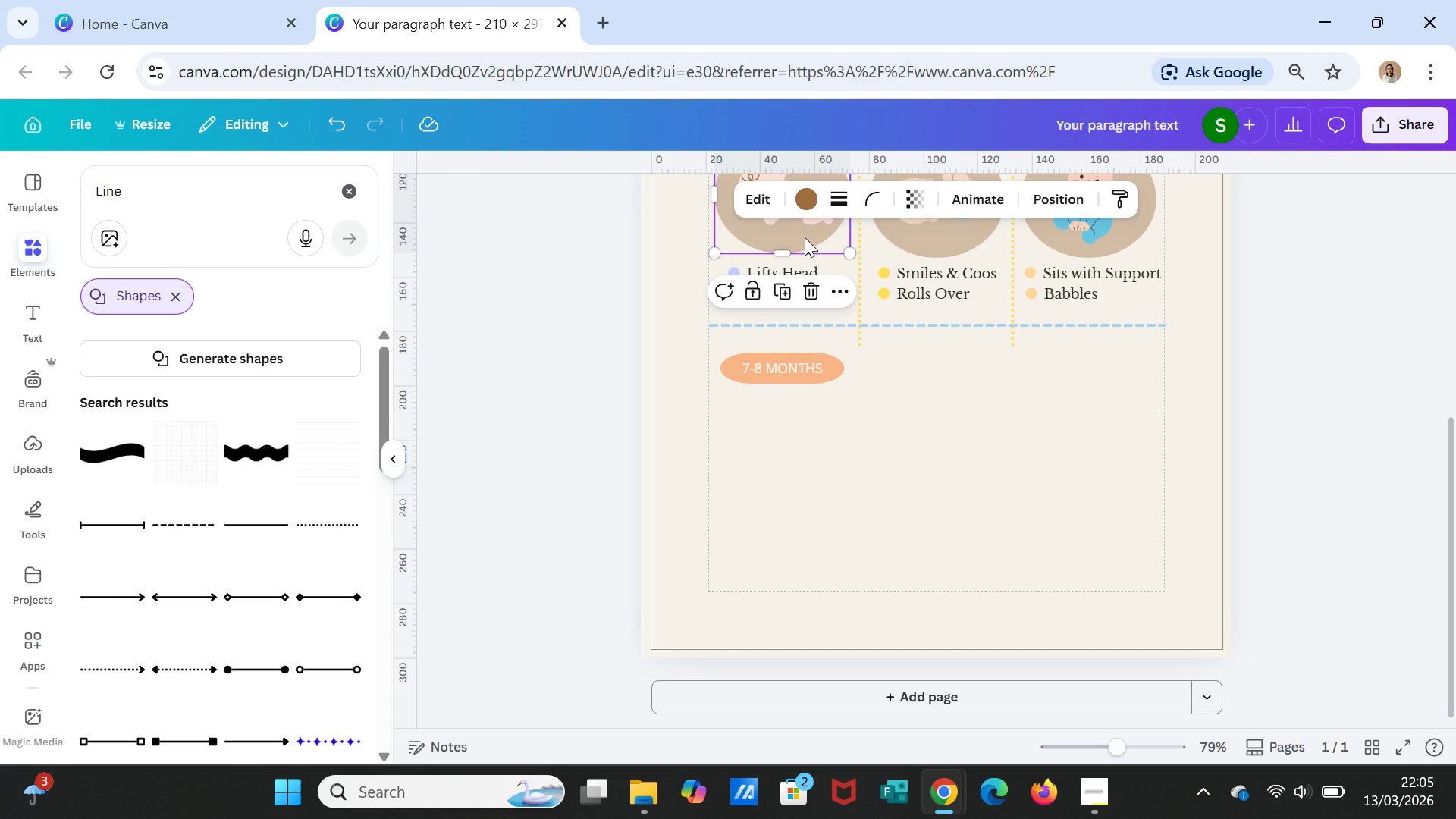 
key(Control+C)
 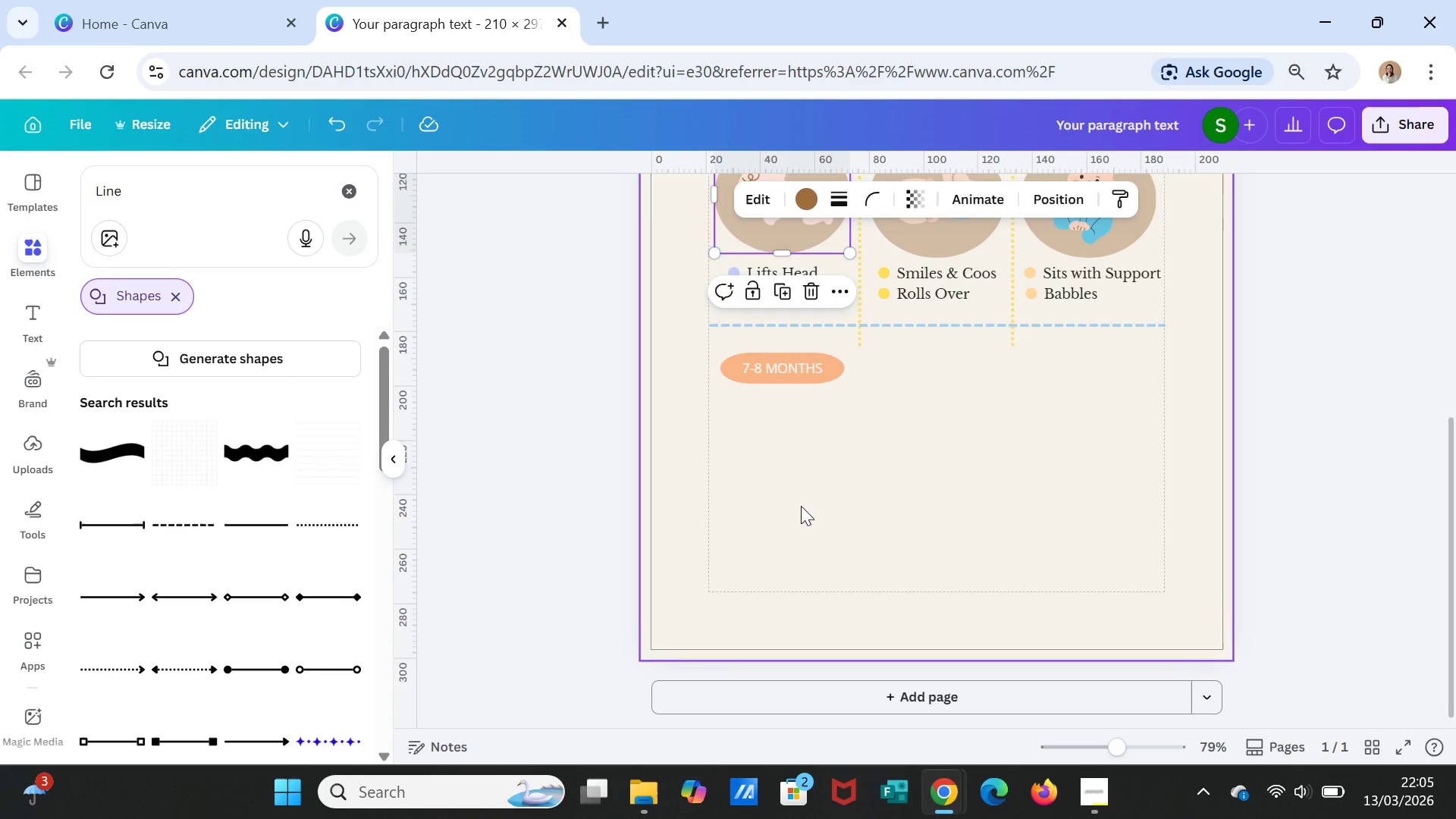 
left_click([801, 506])
 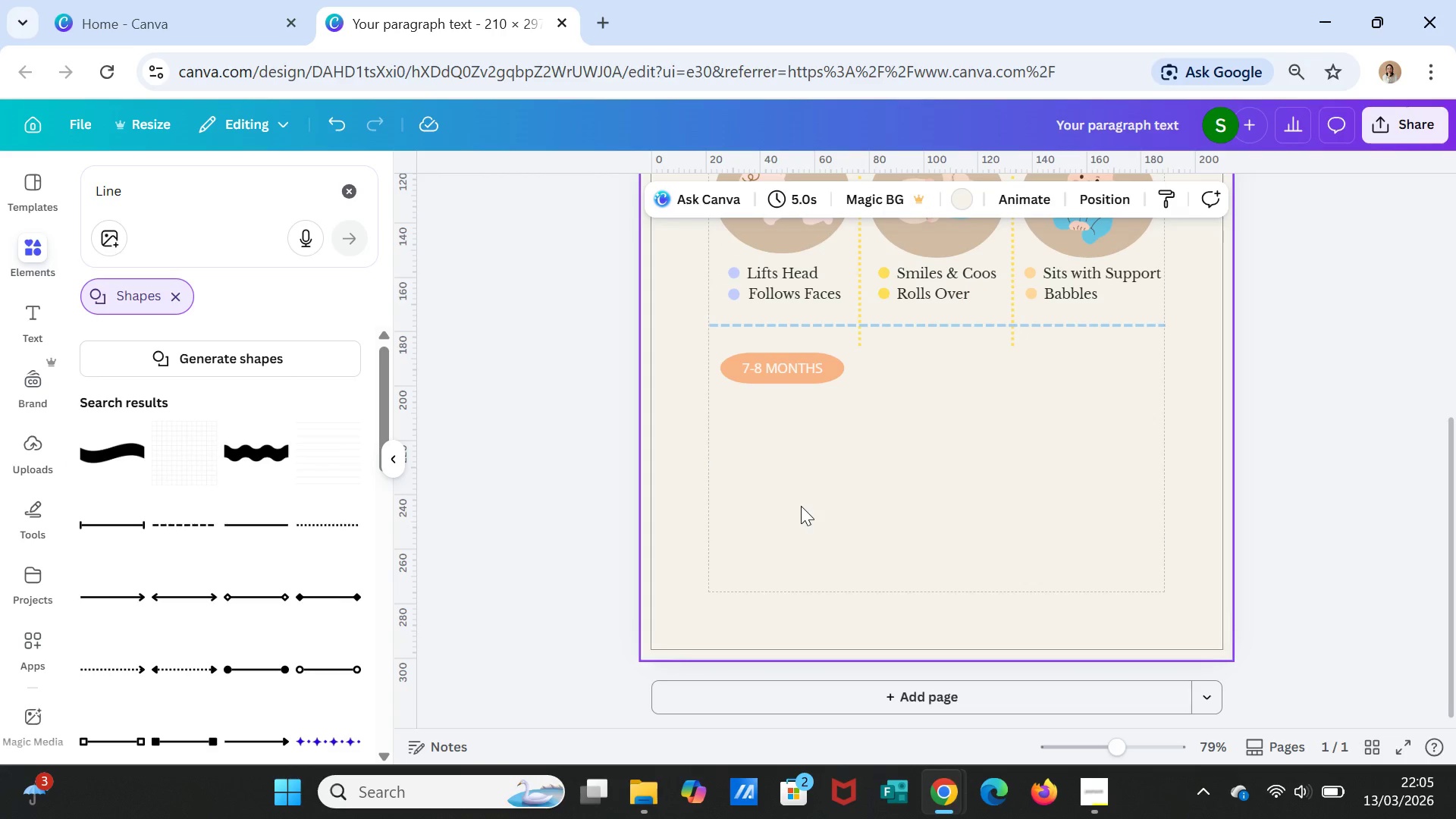 
key(Control+V)
 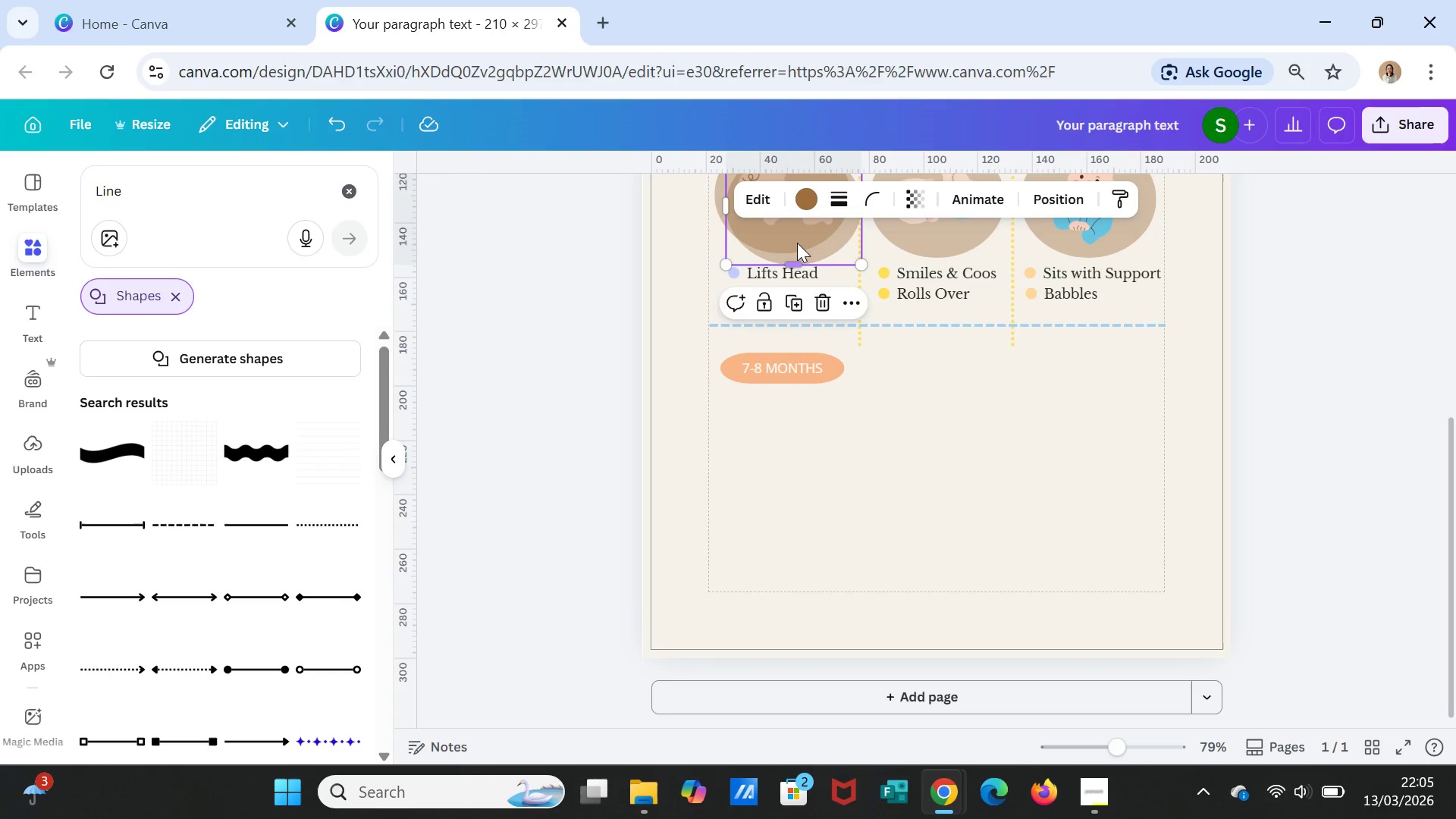 
left_click_drag(start_coordinate=[797, 239], to_coordinate=[795, 497])
 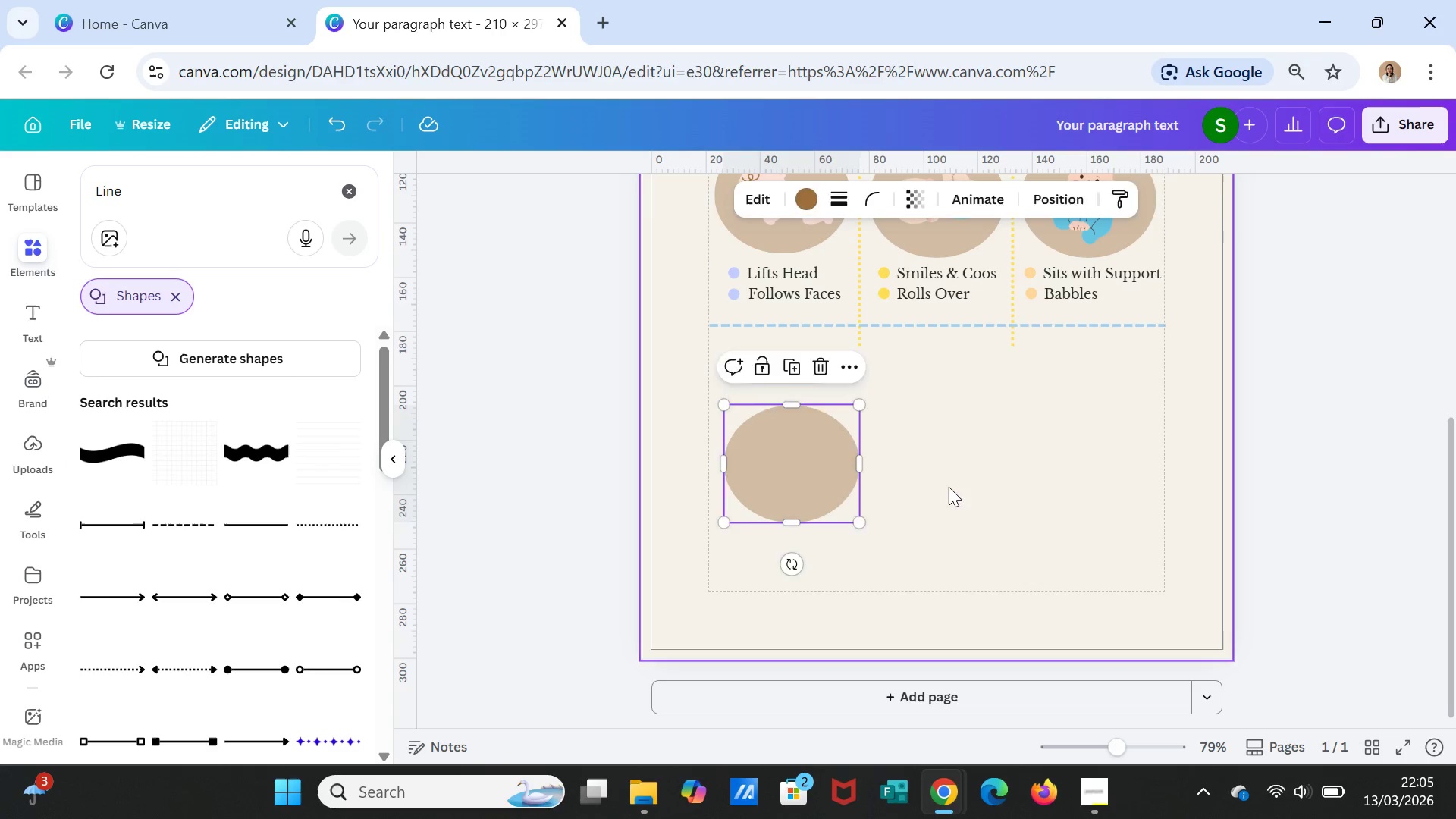 
left_click([949, 487])
 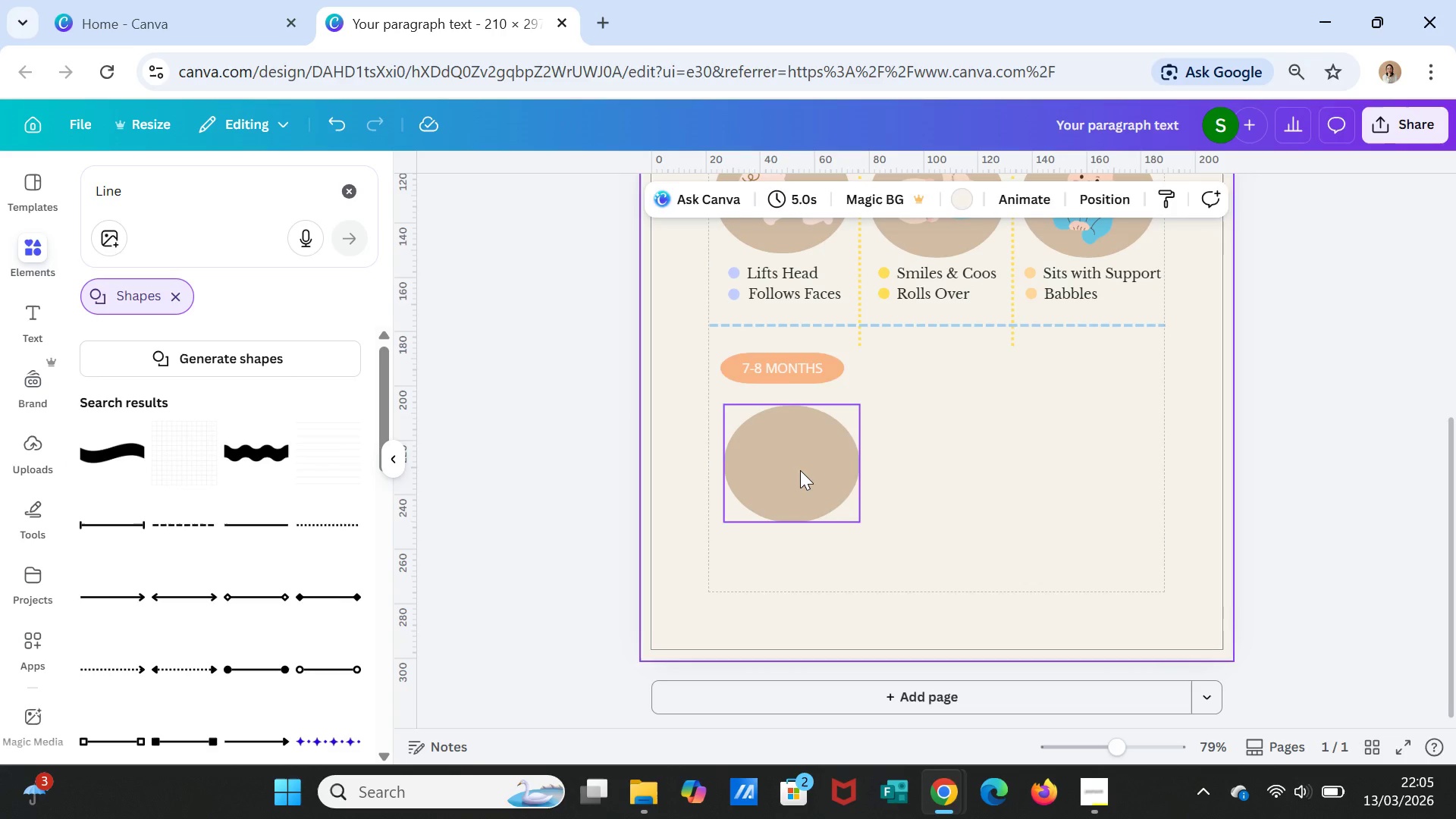 
left_click([800, 470])
 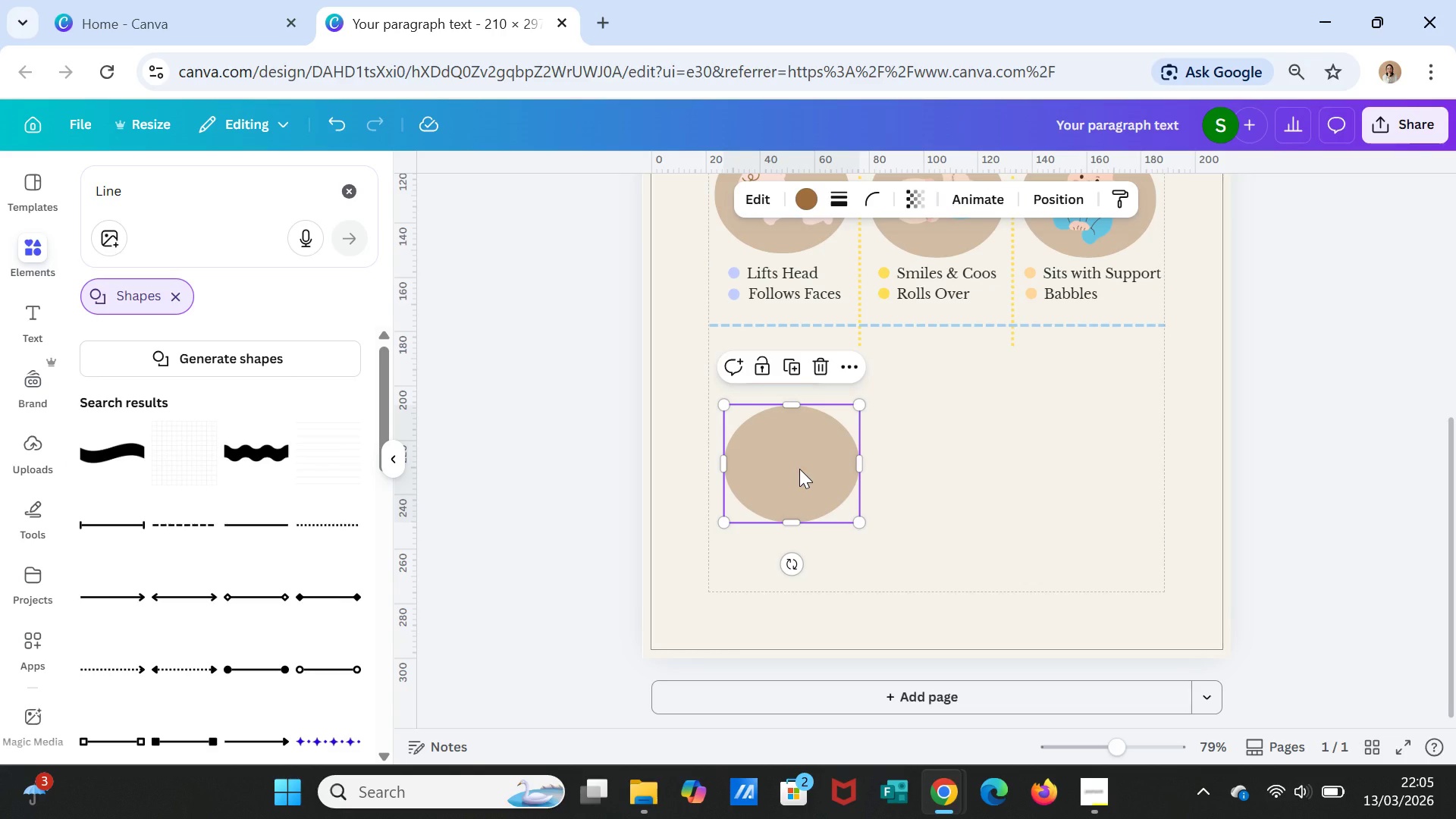 
left_click([799, 469])
 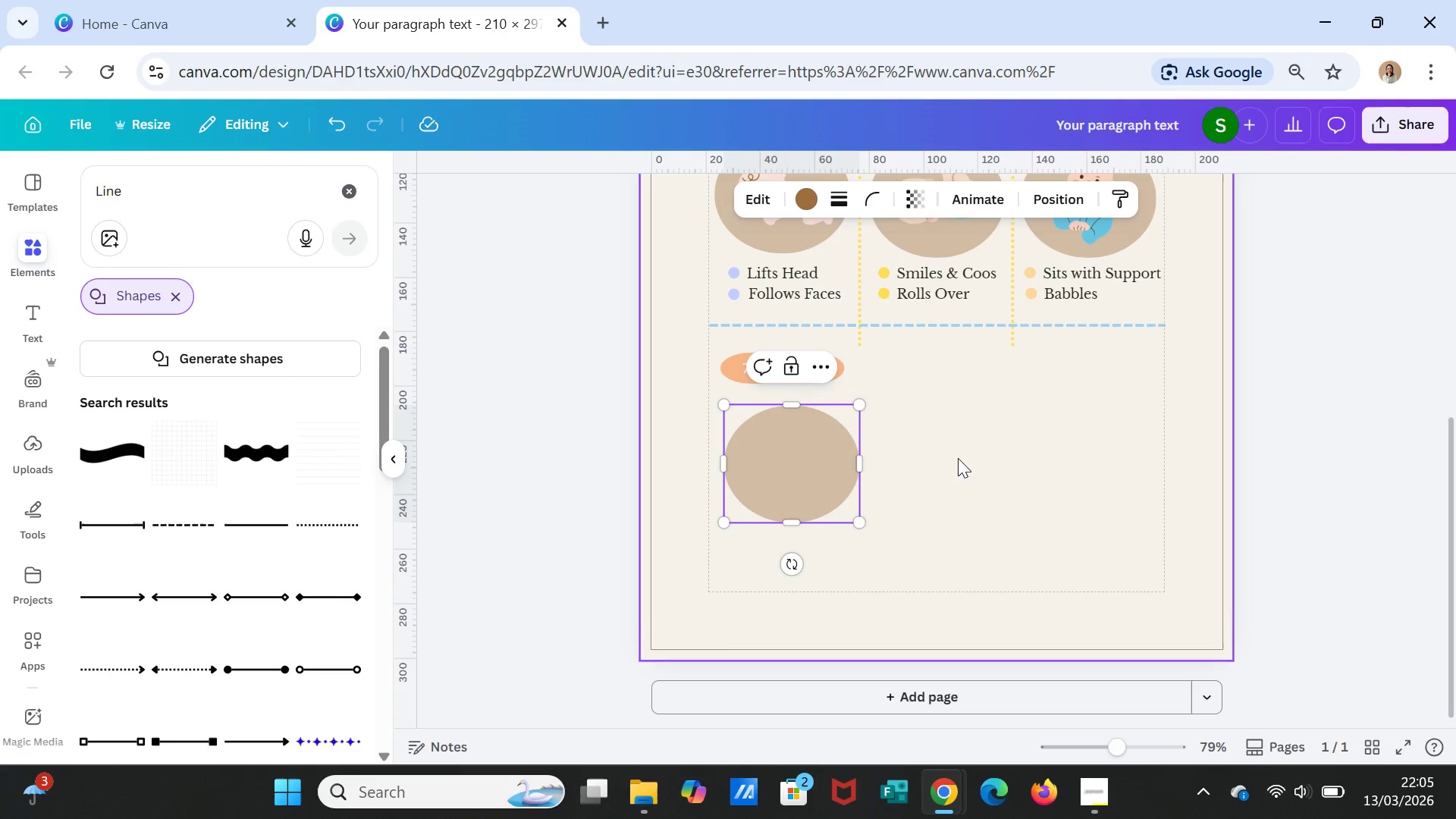 
left_click([959, 458])
 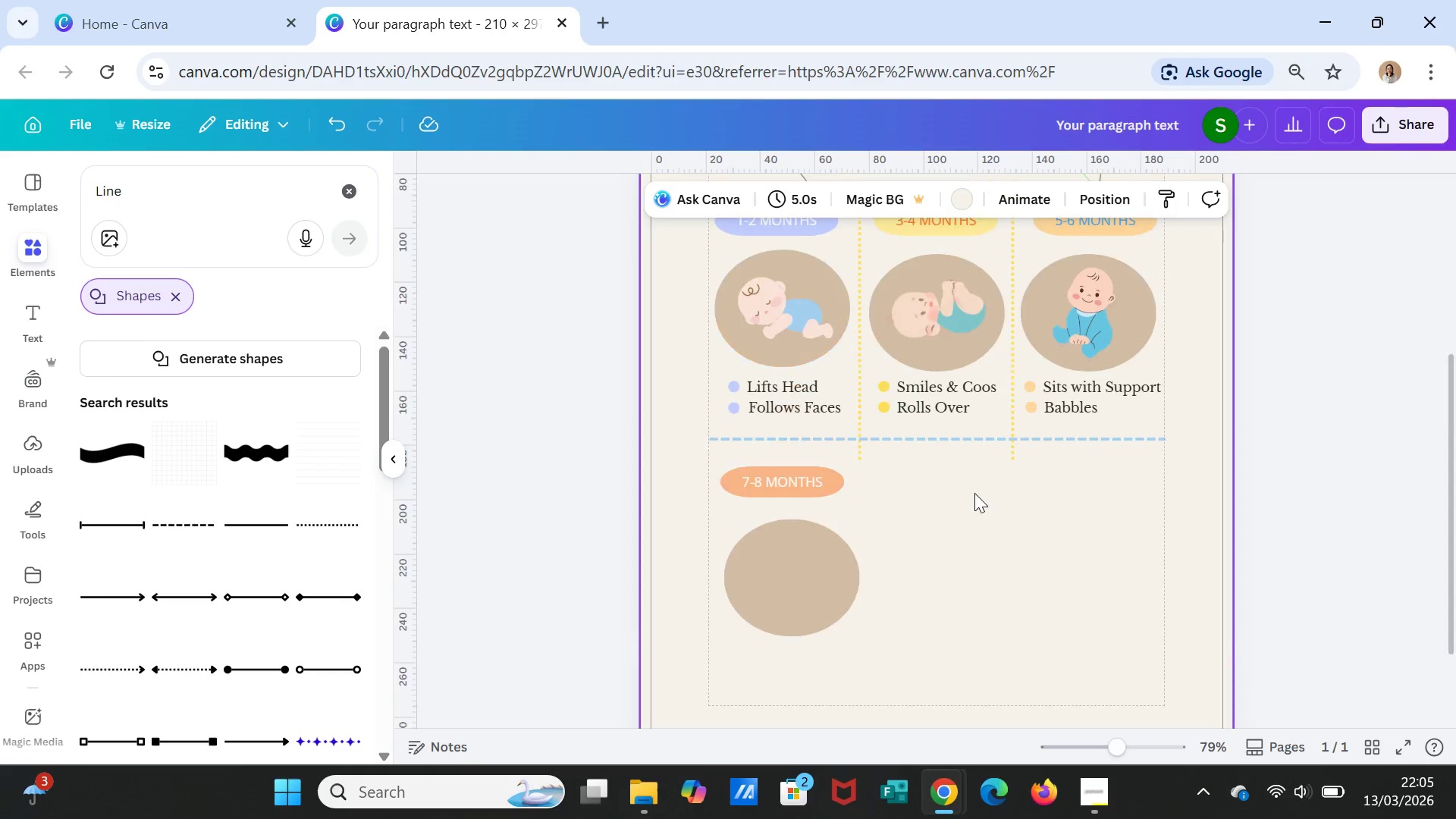 
scroll: coordinate [969, 488], scroll_direction: up, amount: 2.0
 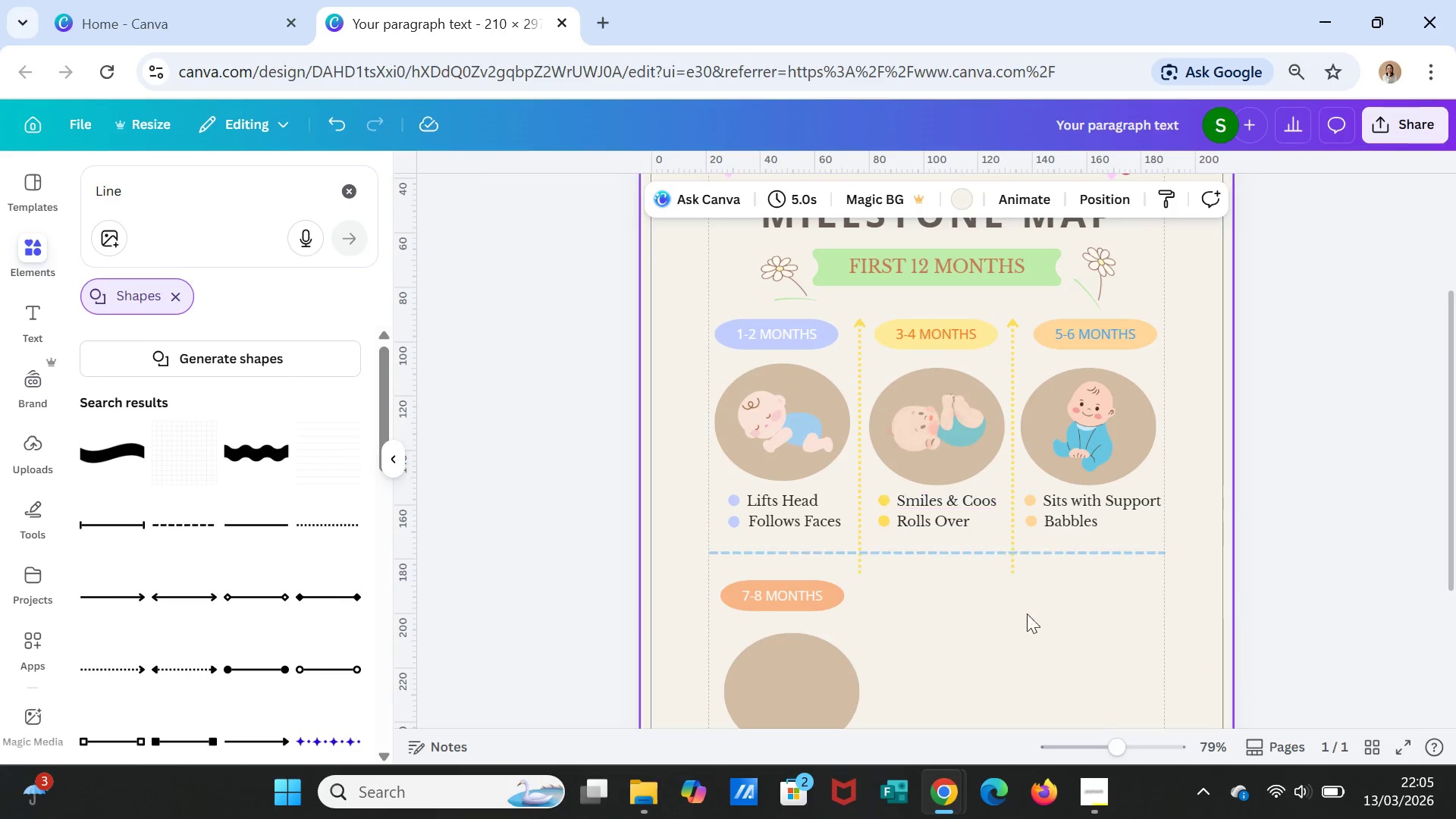 
scroll: coordinate [1012, 617], scroll_direction: down, amount: 2.0
 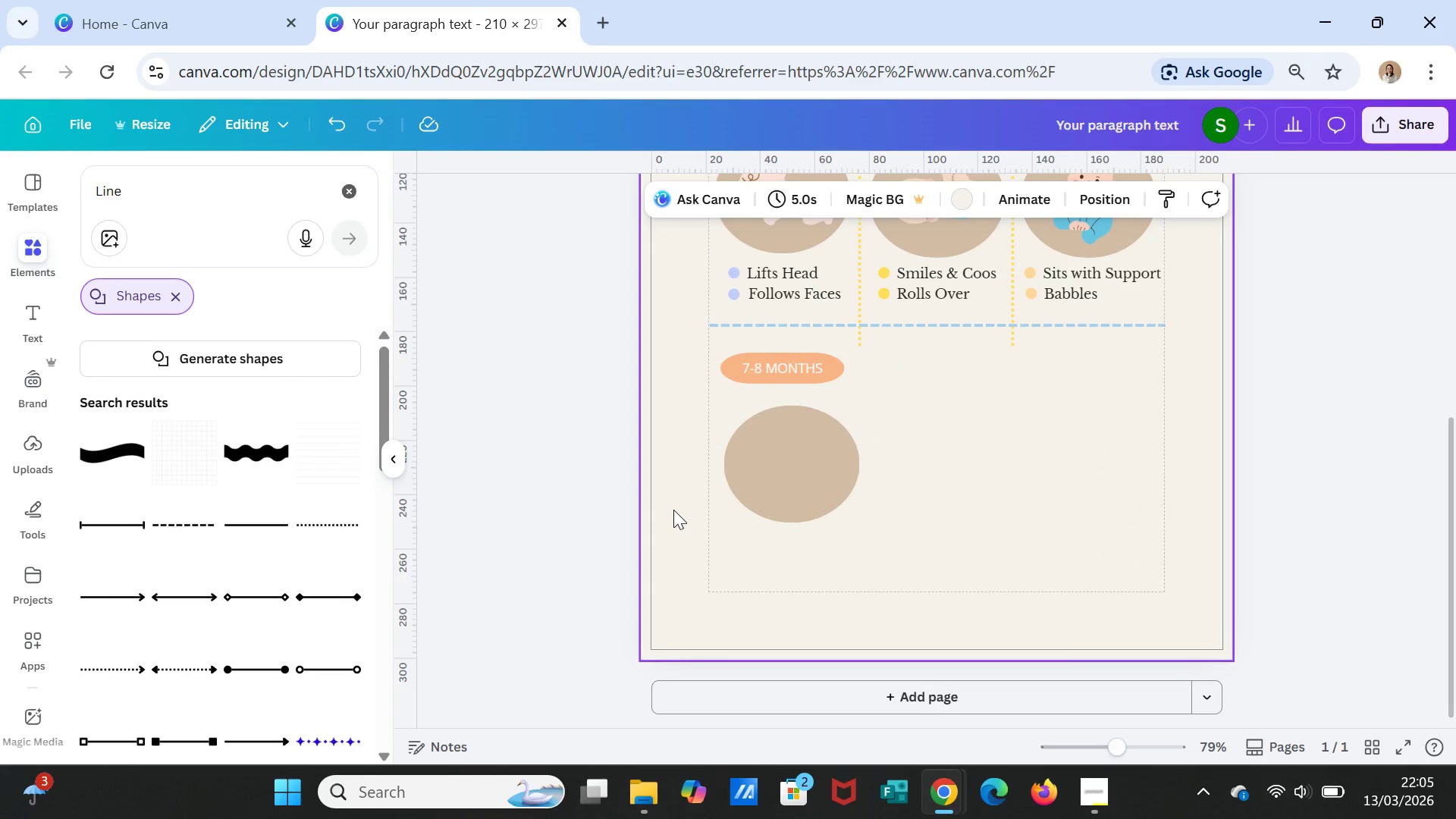 
wait(5.07)
 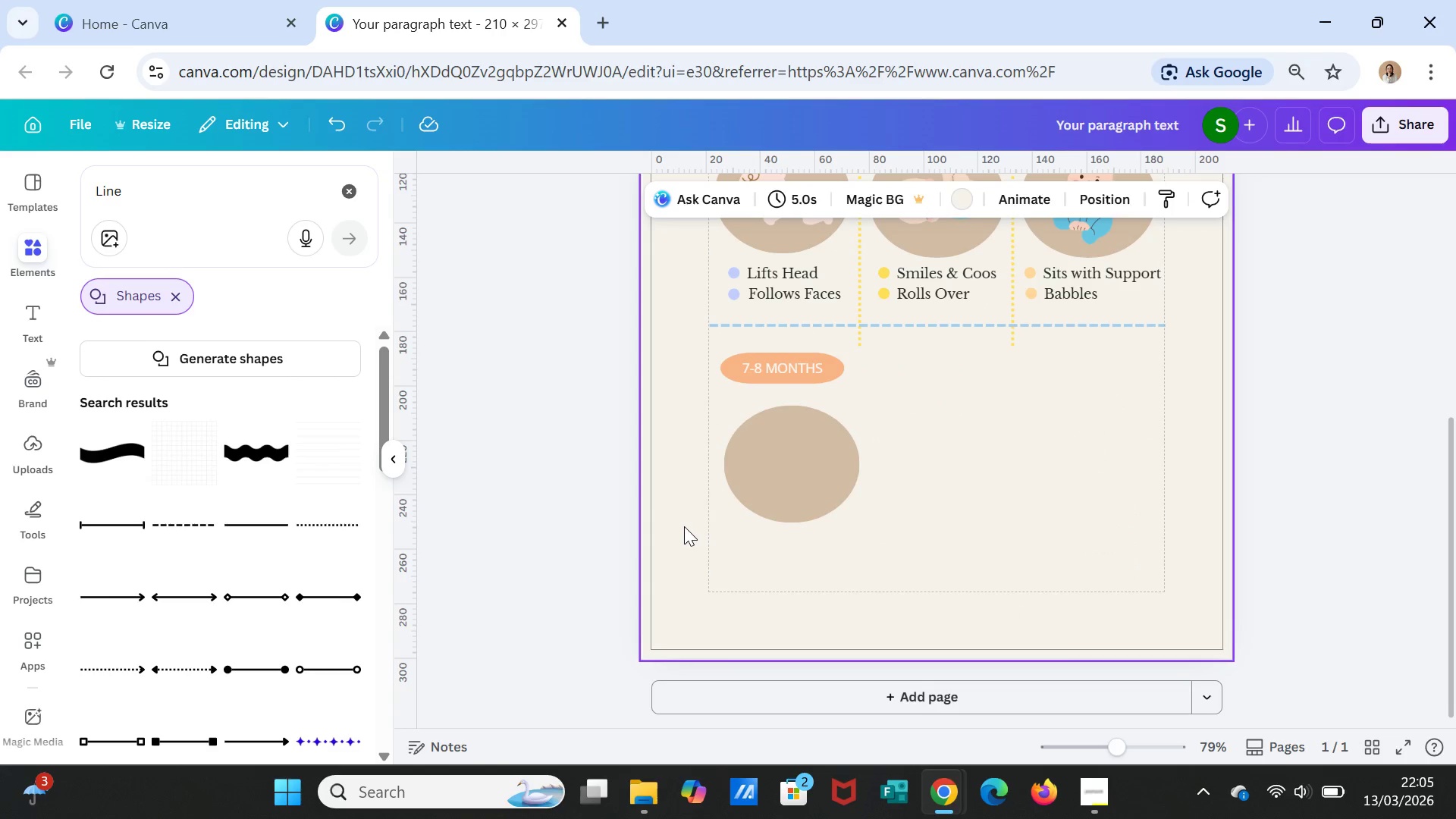 
scroll: coordinate [1058, 548], scroll_direction: up, amount: 2.0
 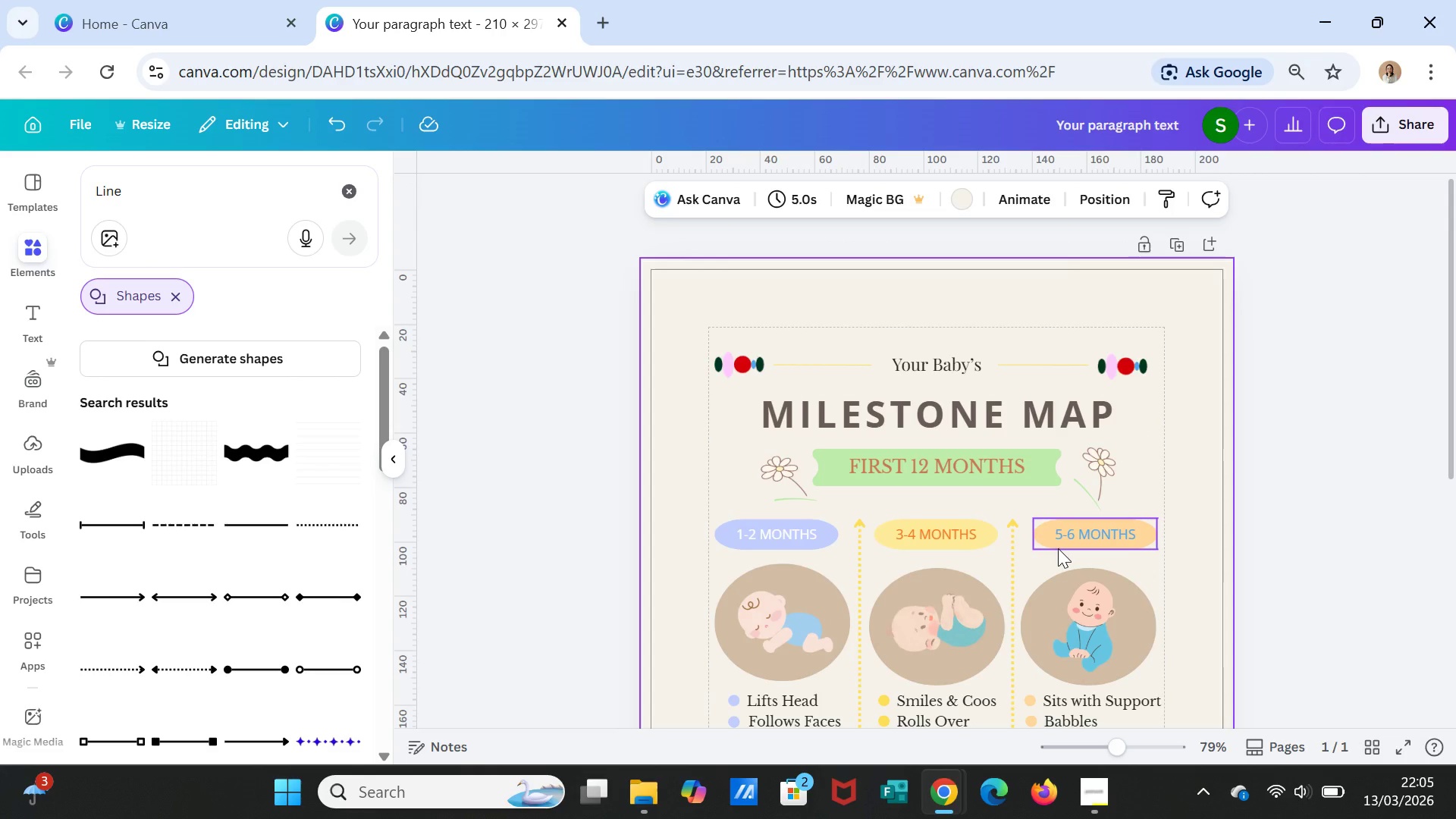 
scroll: coordinate [1057, 548], scroll_direction: down, amount: 3.0
 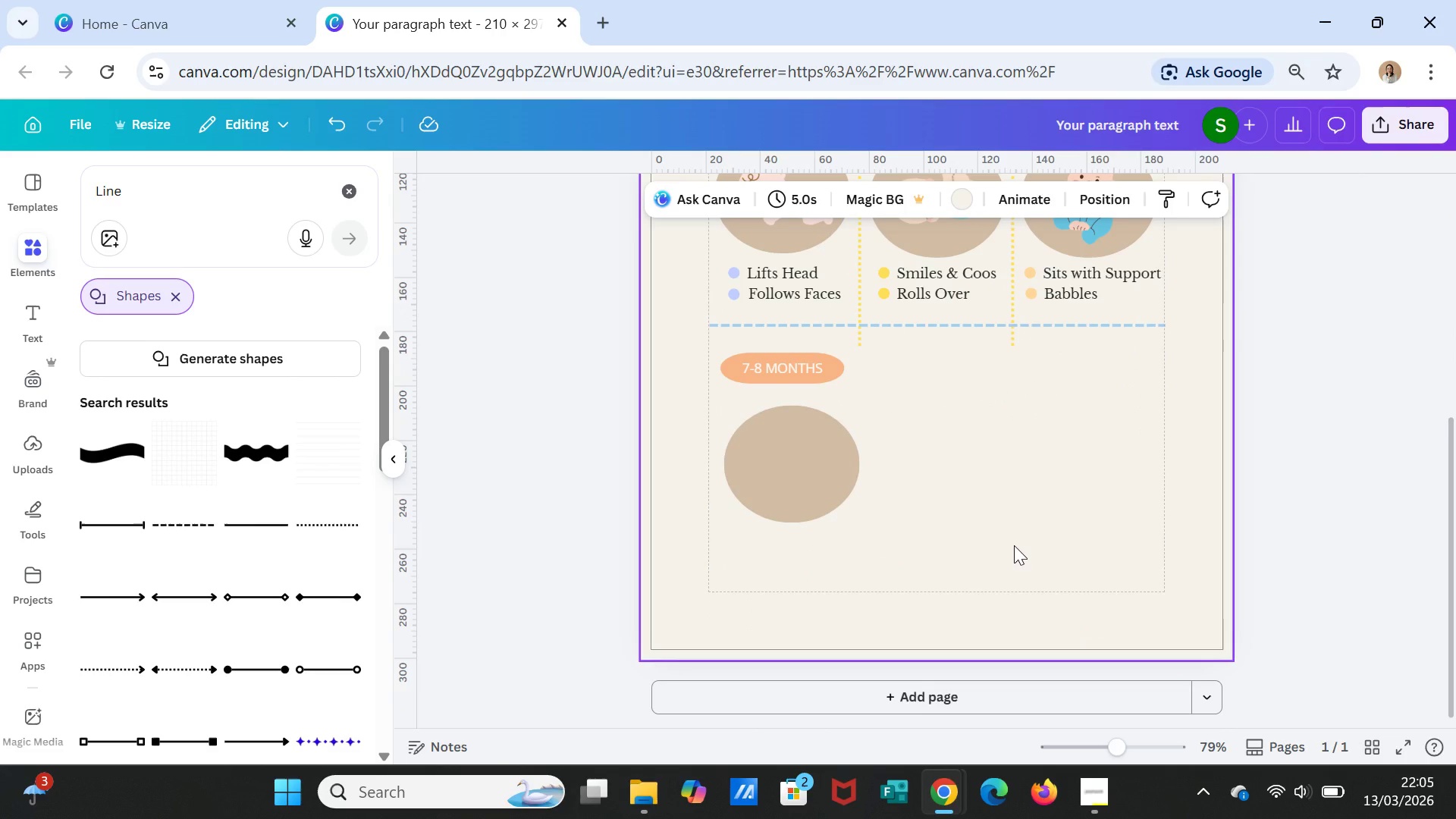 
wait(9.2)
 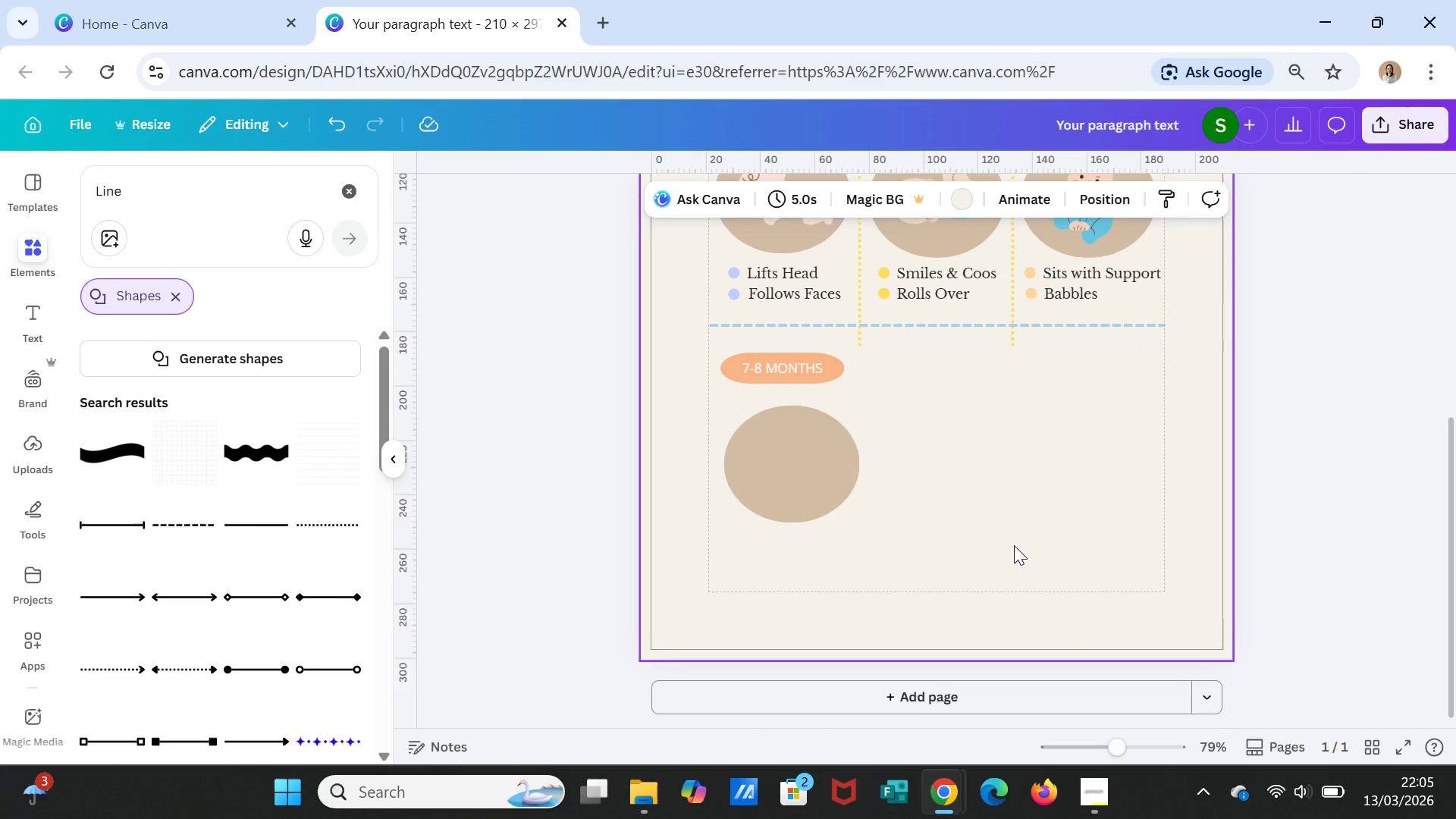 
scroll: coordinate [975, 520], scroll_direction: up, amount: 3.0
 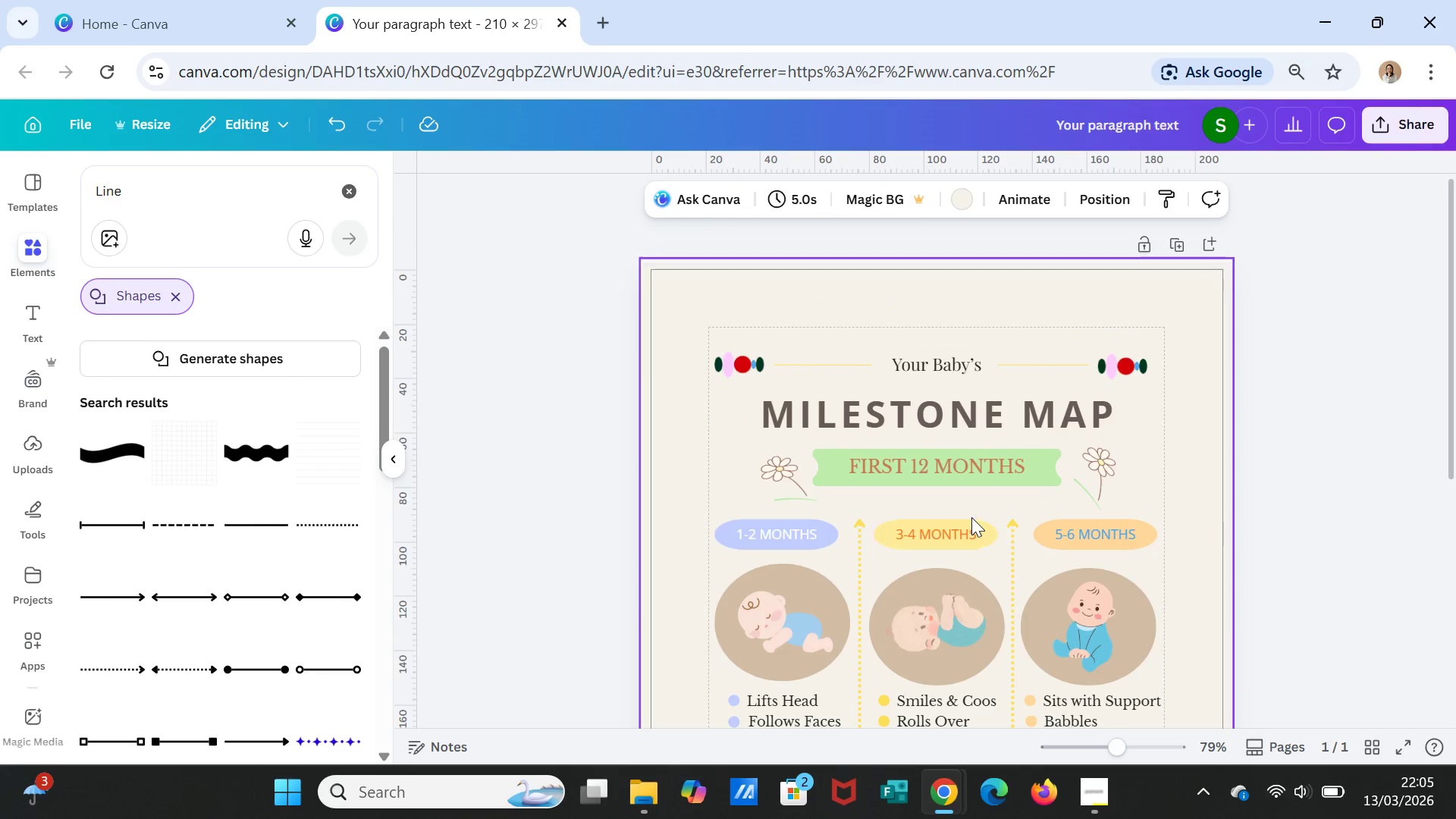 
scroll: coordinate [965, 513], scroll_direction: down, amount: 4.0
 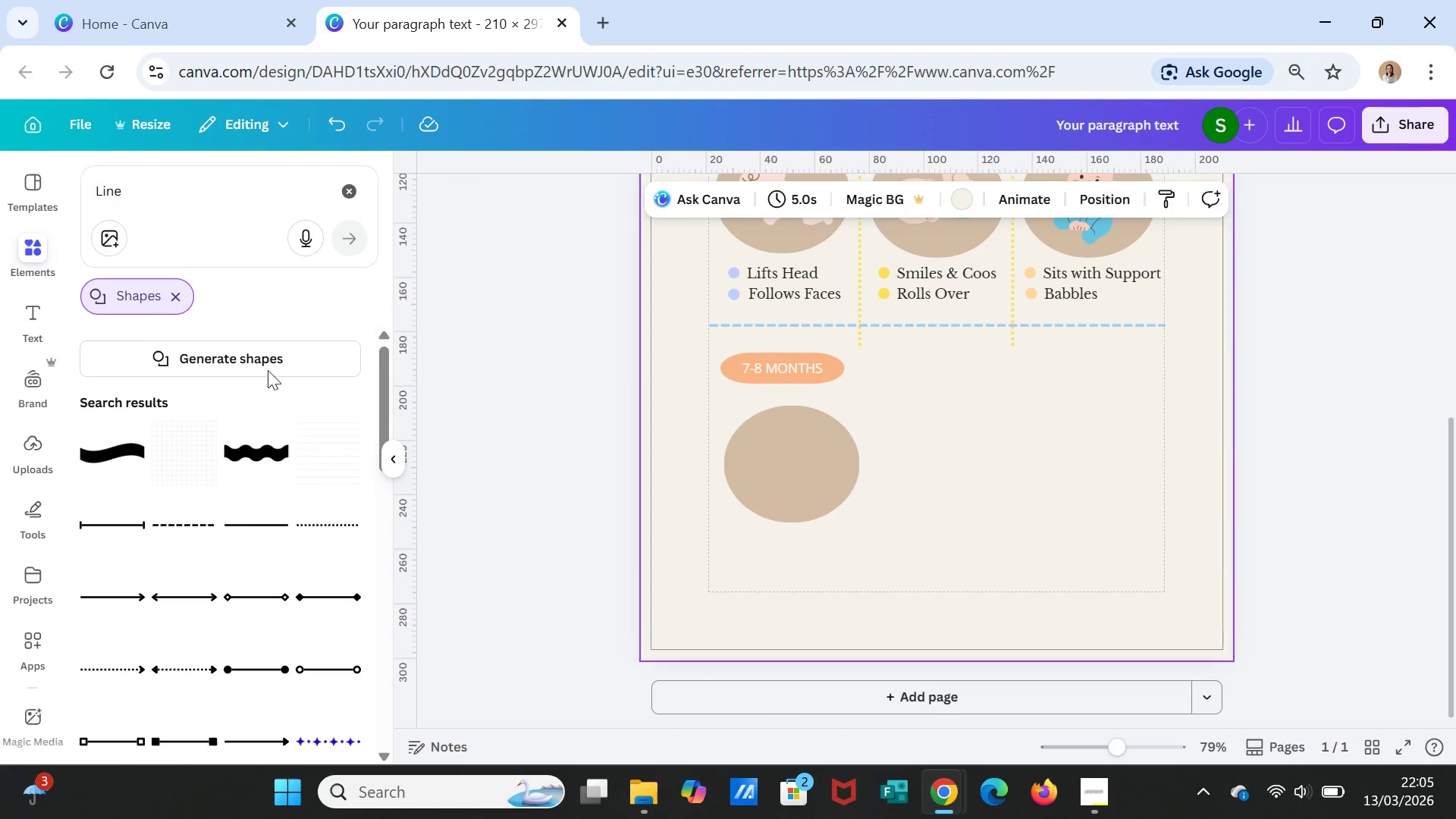 
left_click([31, 243])
 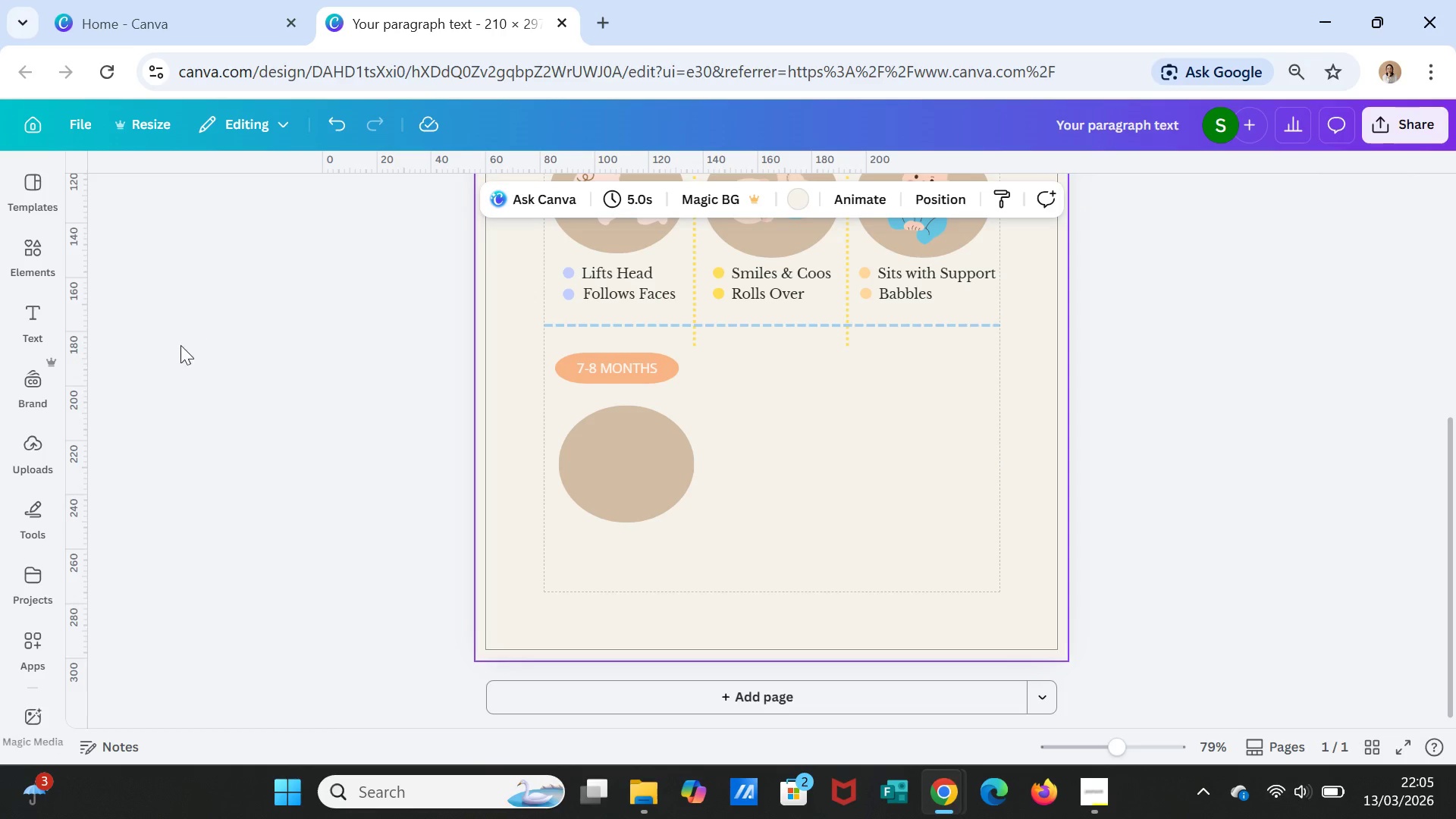 
left_click([19, 253])
 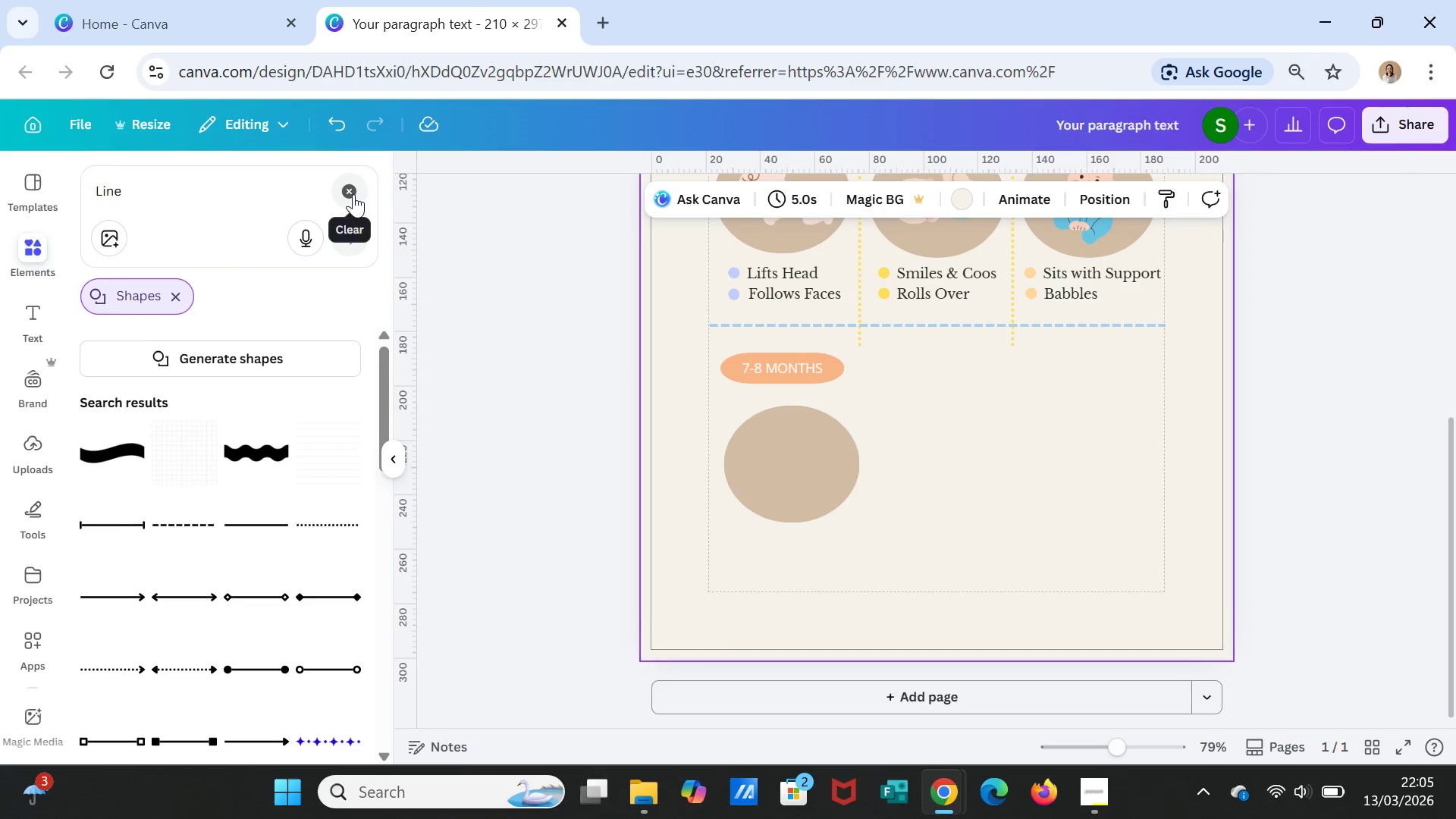 
left_click([351, 192])
 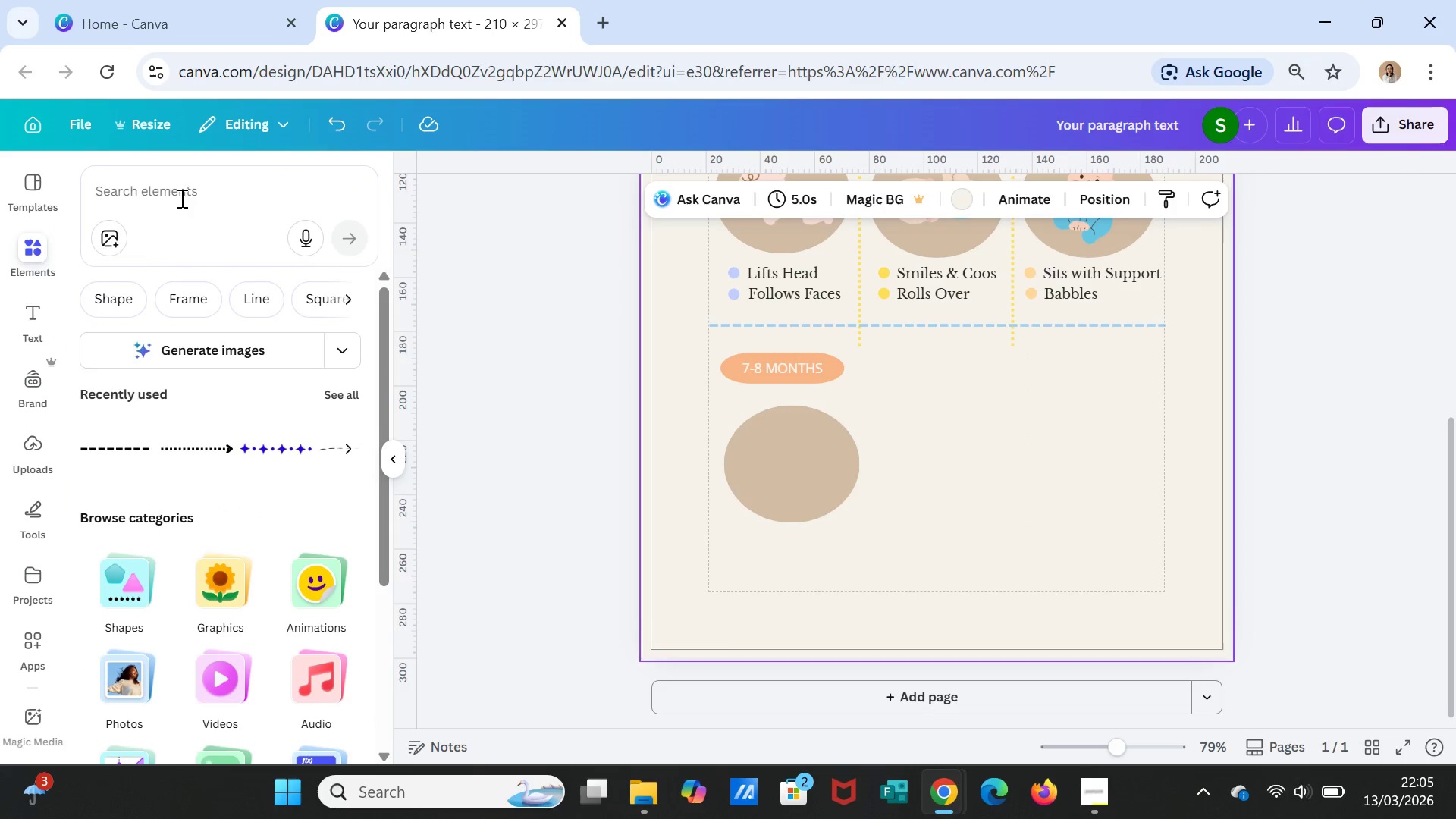 
left_click([183, 193])
 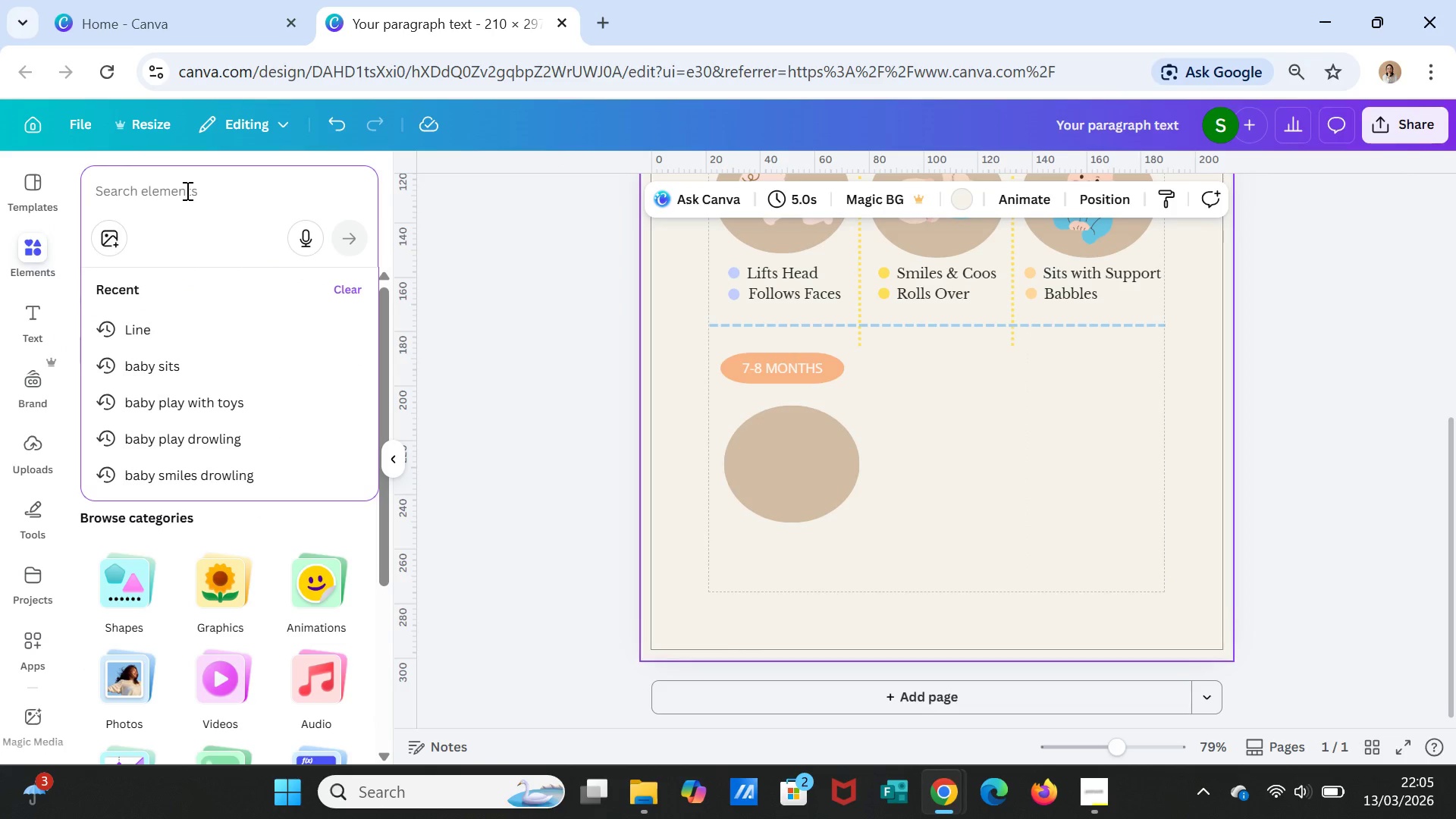 
type(bay scoots)
 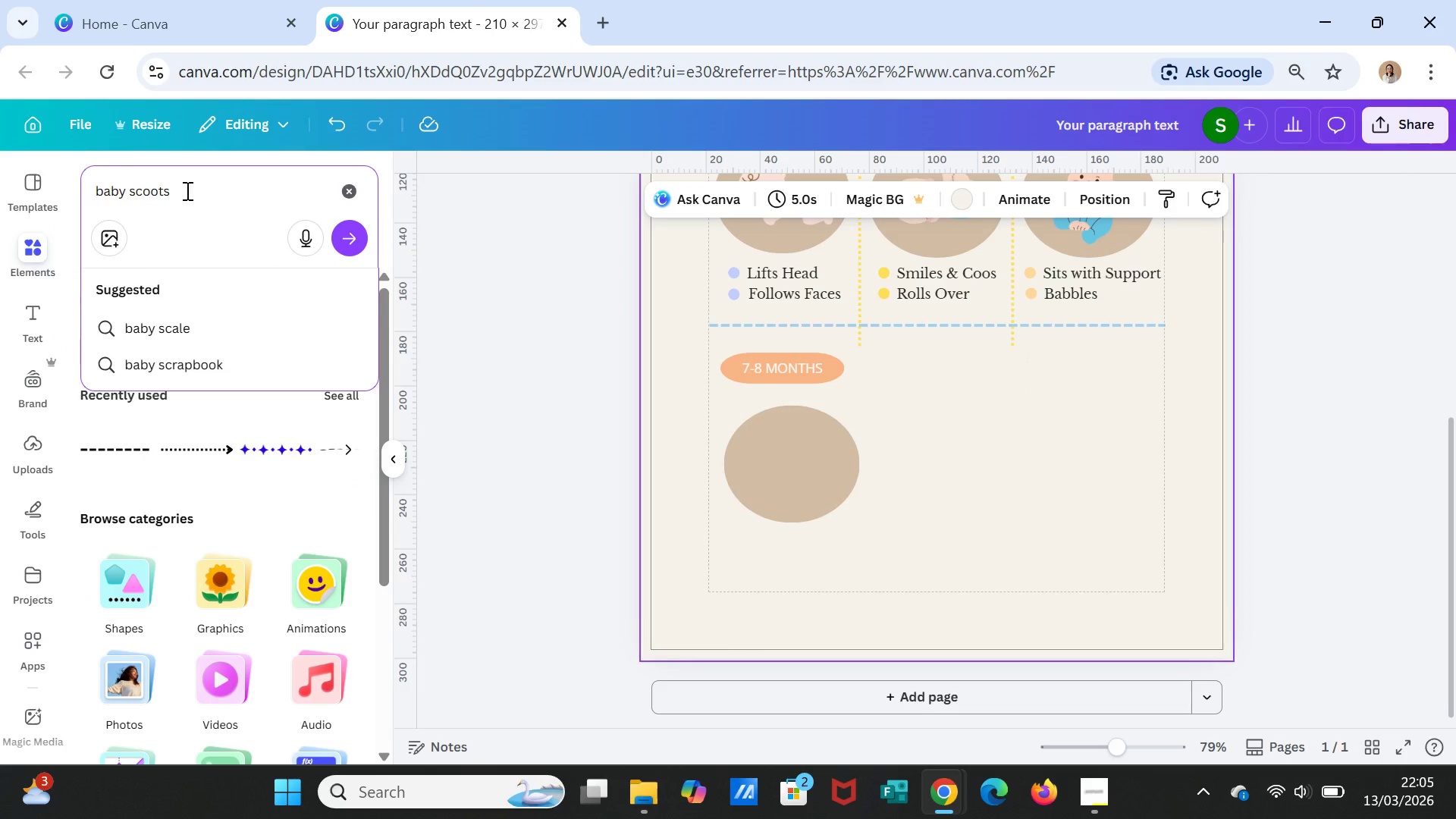 
key(Enter)
 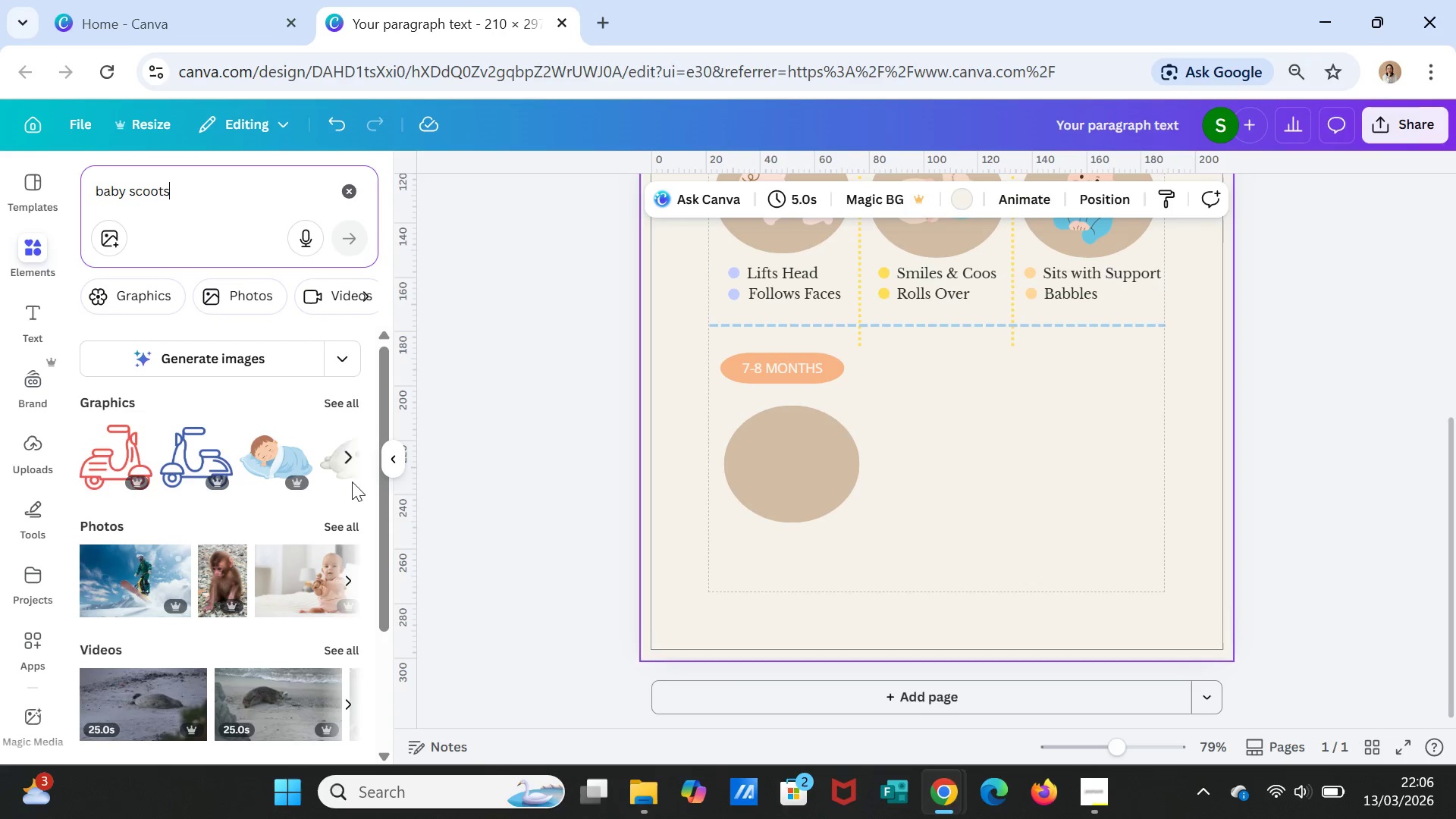 
left_click([359, 400])
 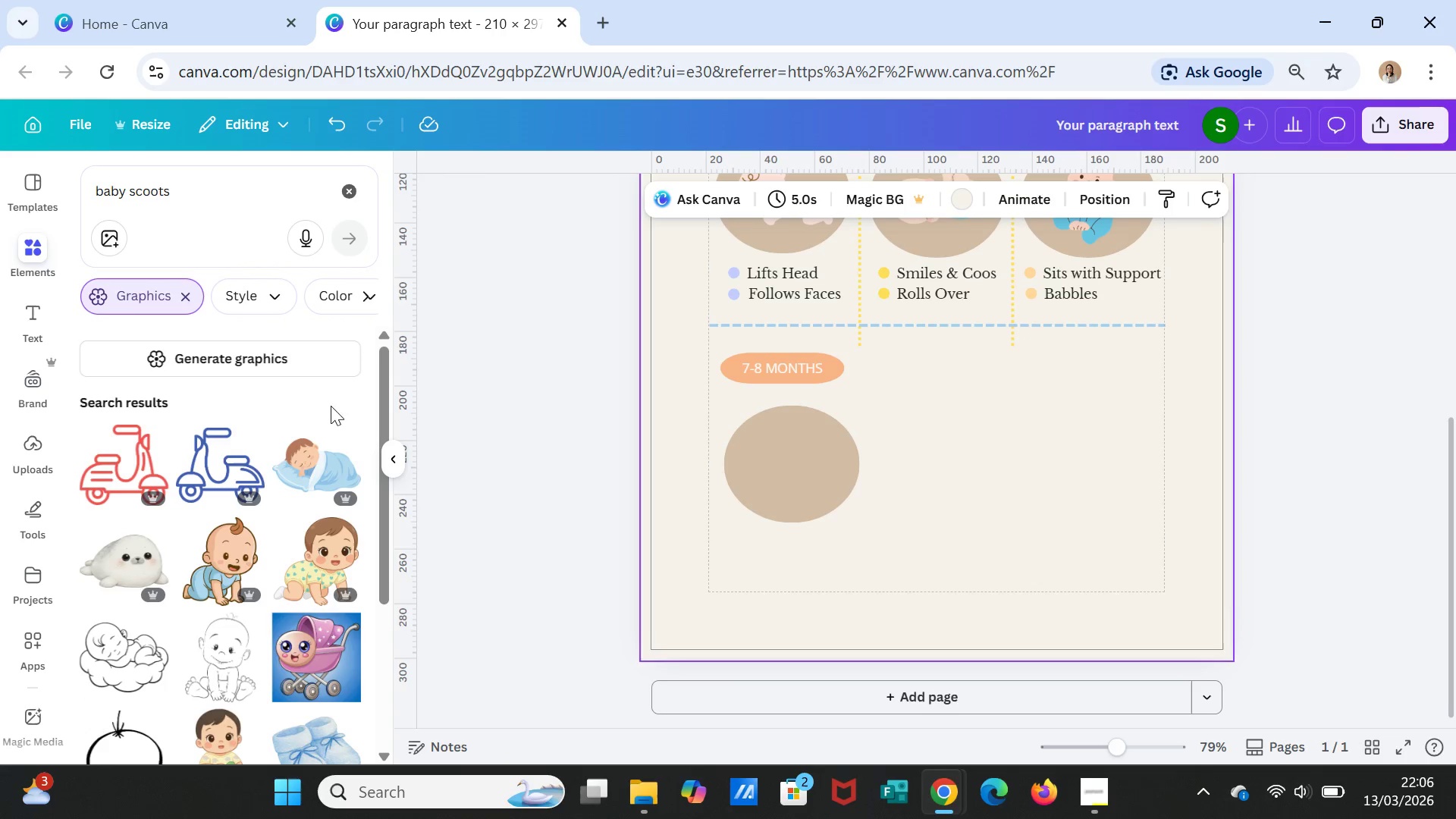 
scroll: coordinate [342, 571], scroll_direction: down, amount: 3.0
 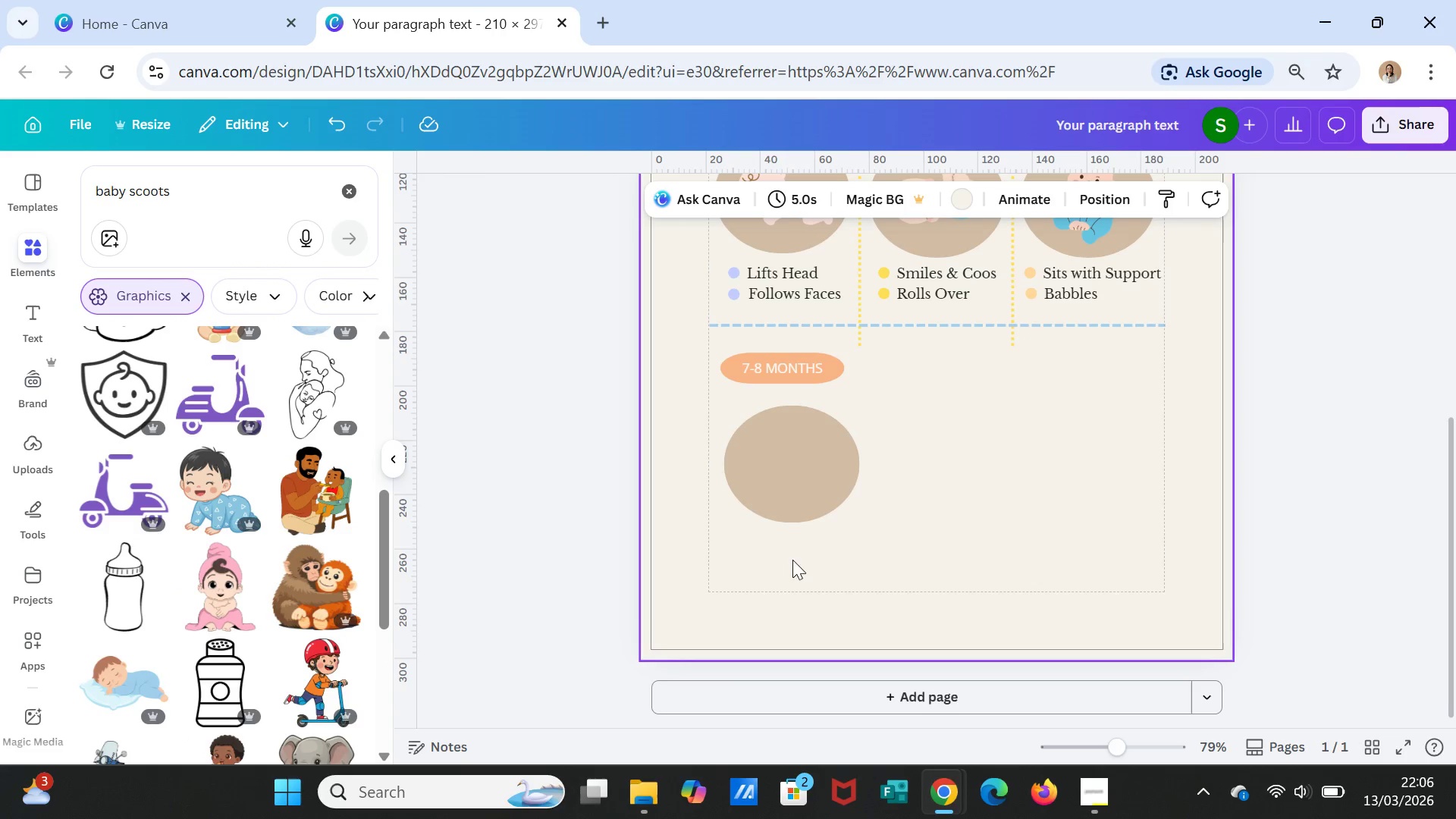 
scroll: coordinate [831, 552], scroll_direction: up, amount: 1.0
 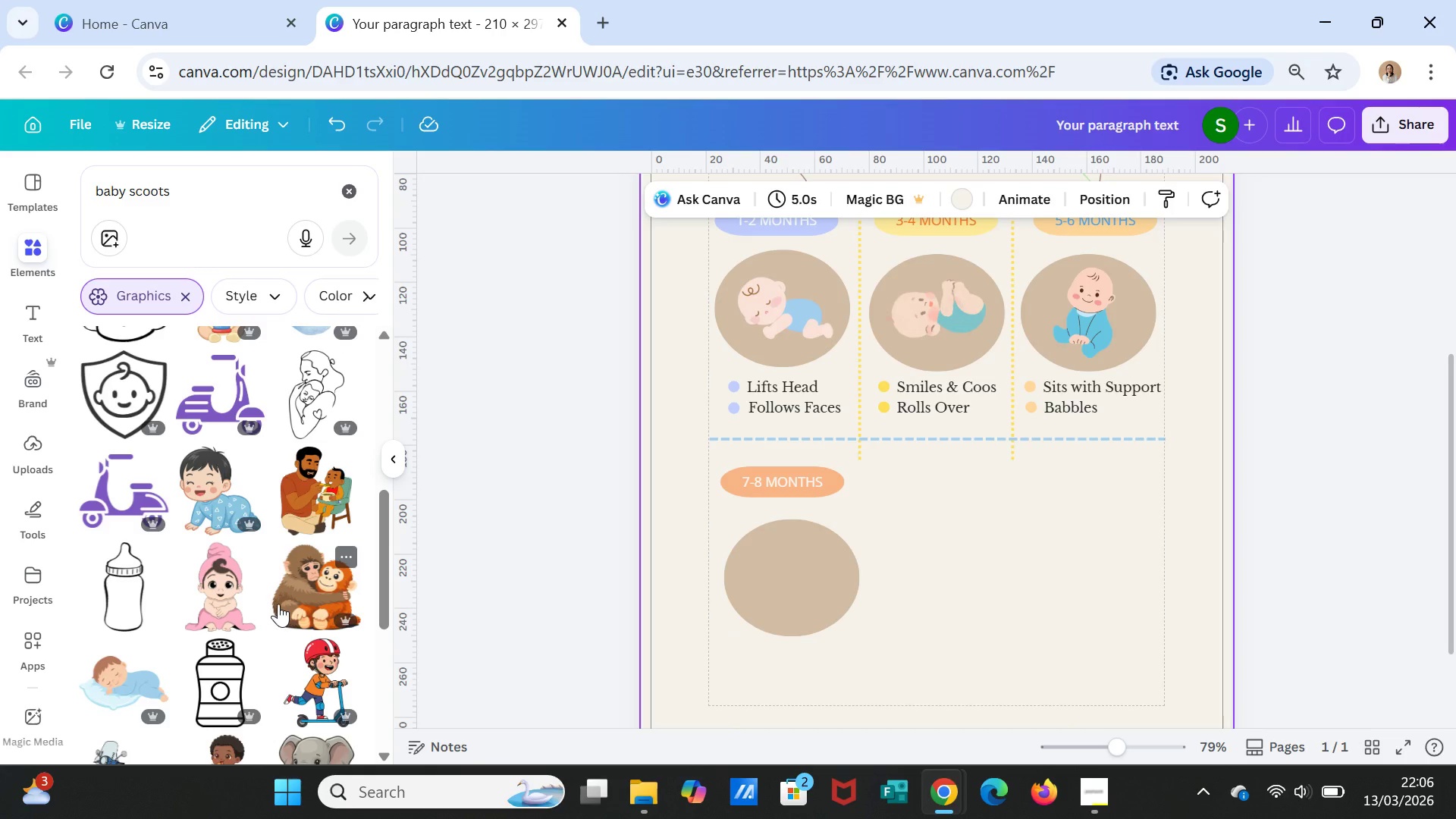 
scroll: coordinate [281, 592], scroll_direction: down, amount: 6.0
 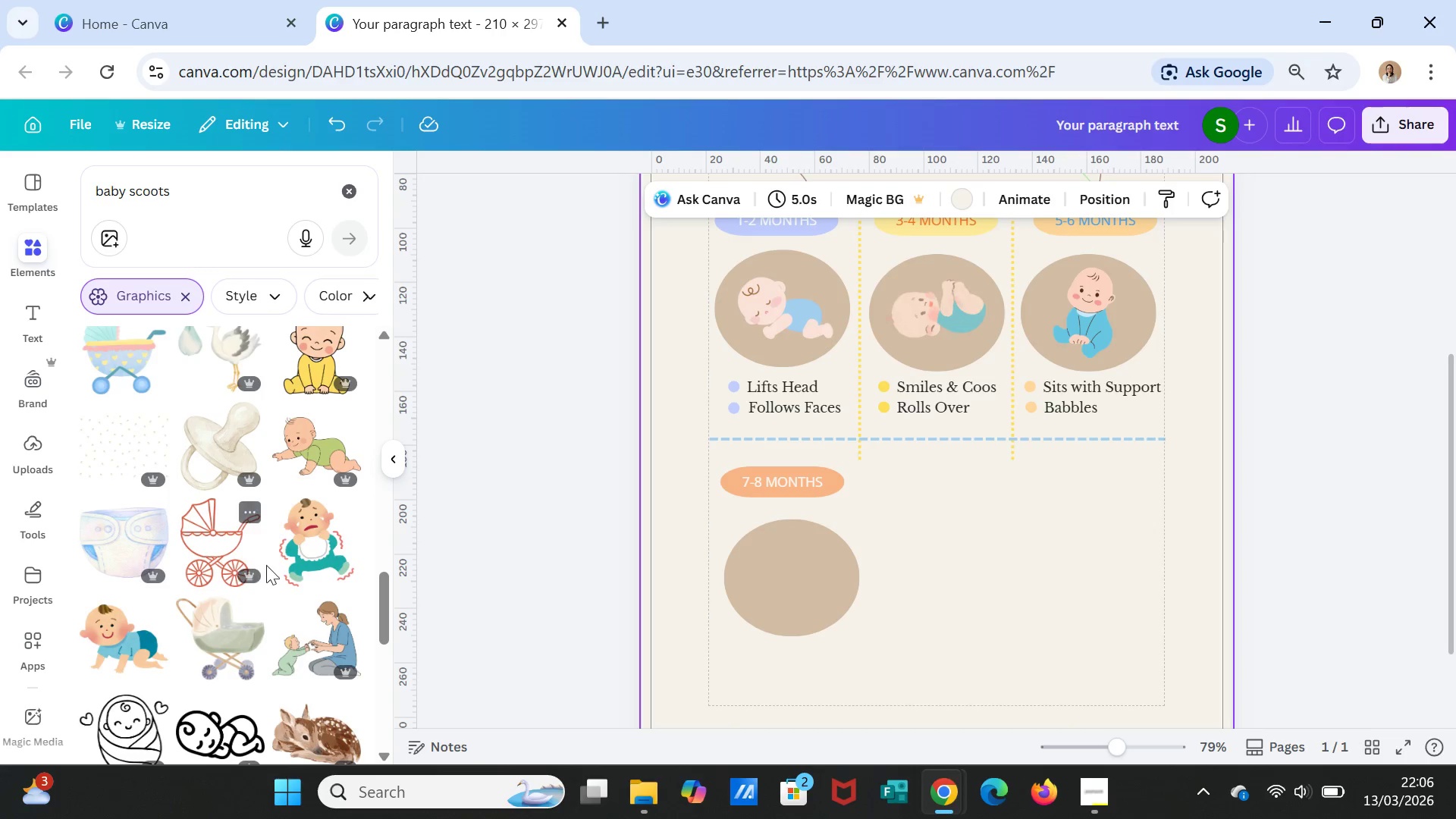 
left_click([128, 643])
 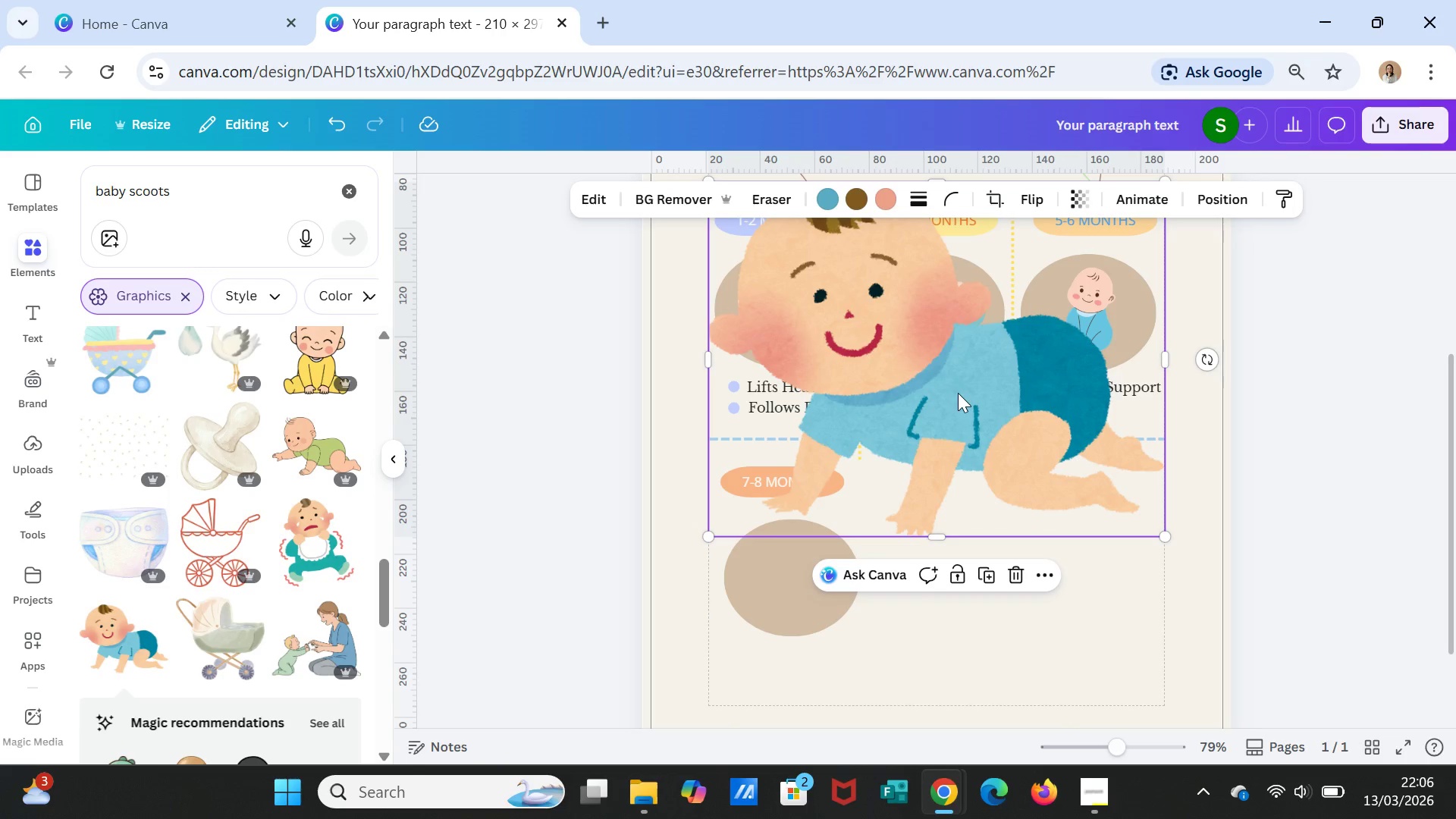 
scroll: coordinate [962, 438], scroll_direction: up, amount: 2.0
 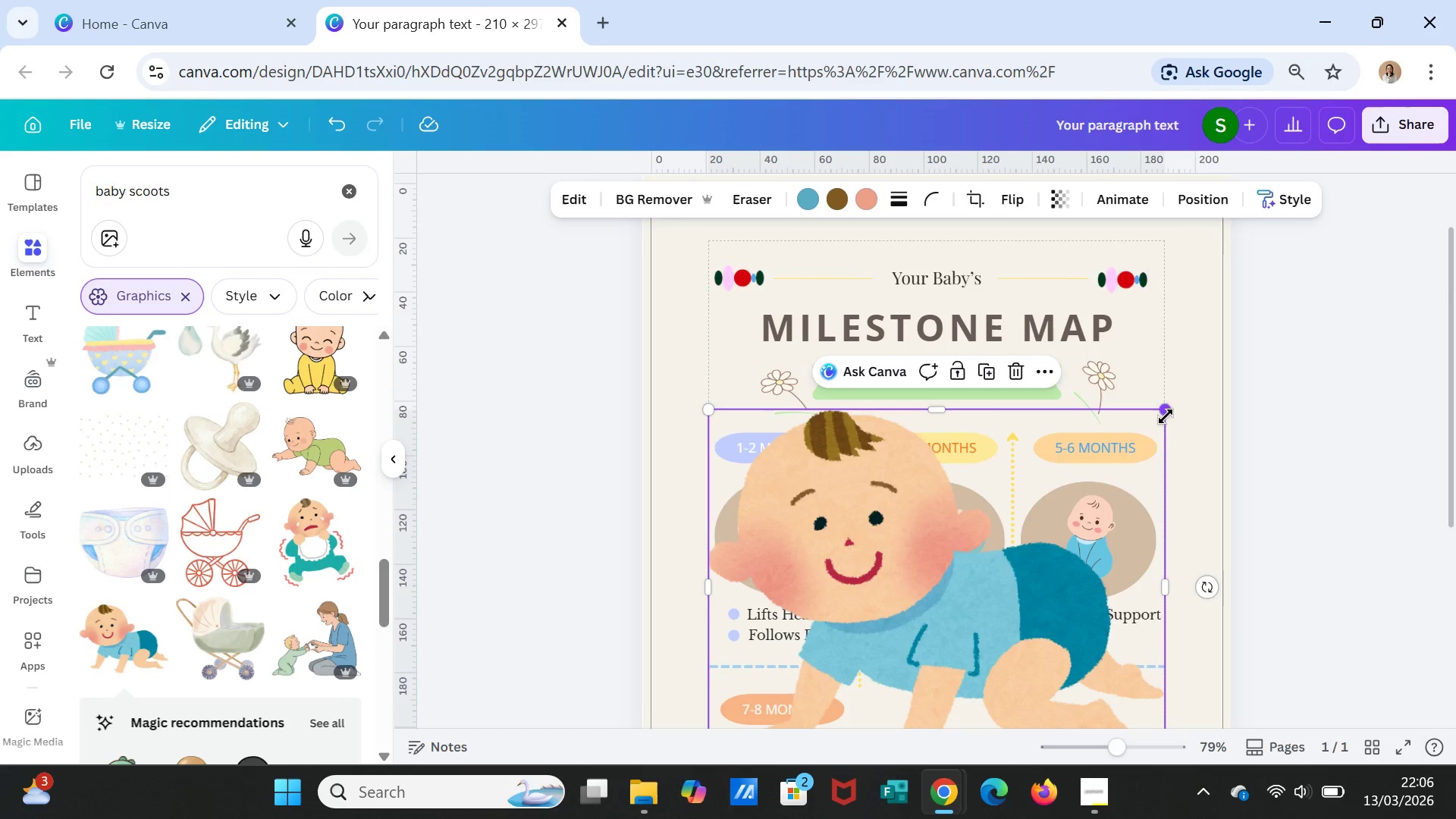 
left_click_drag(start_coordinate=[1166, 417], to_coordinate=[1019, 565])
 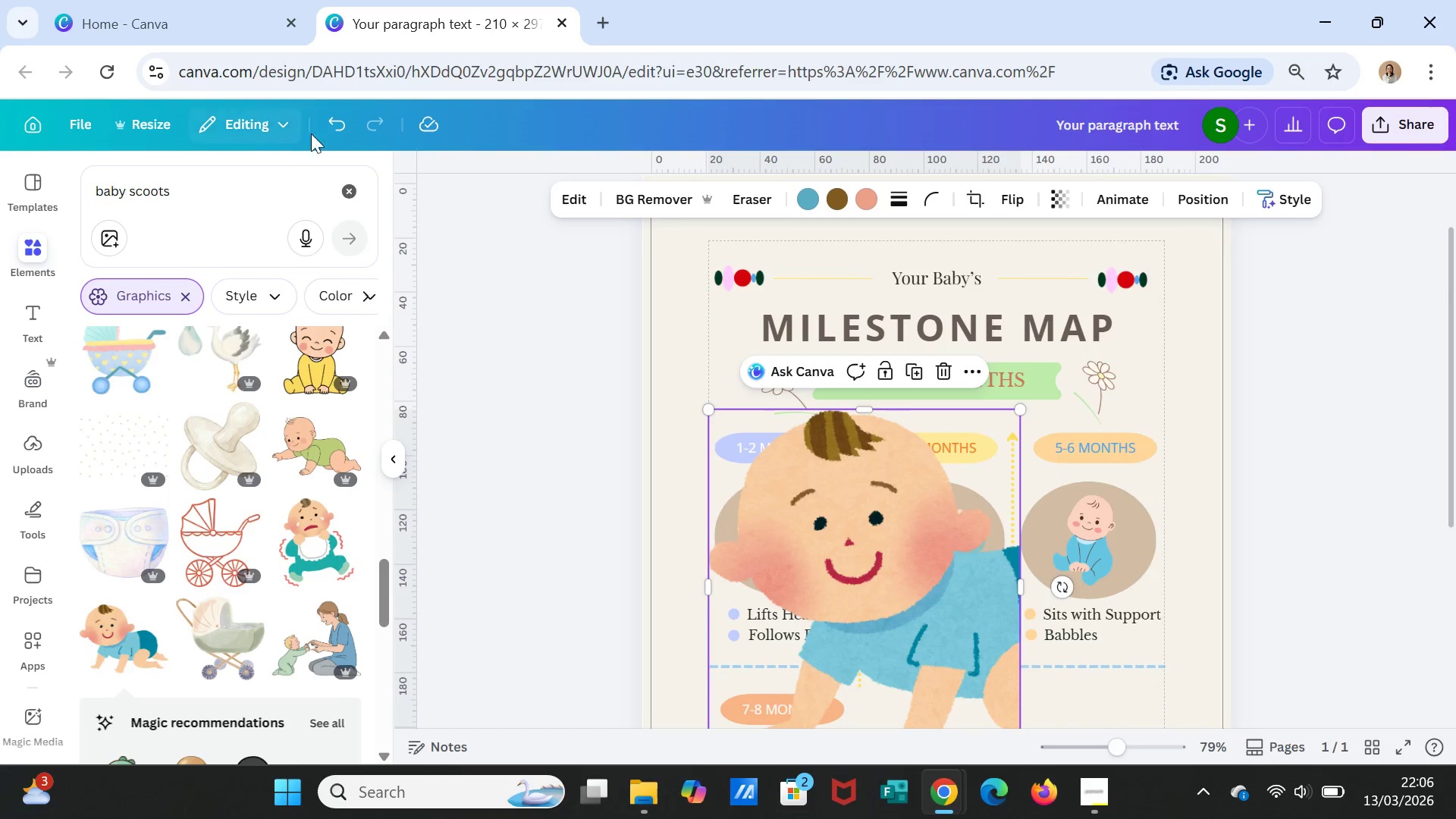 
left_click([325, 128])
 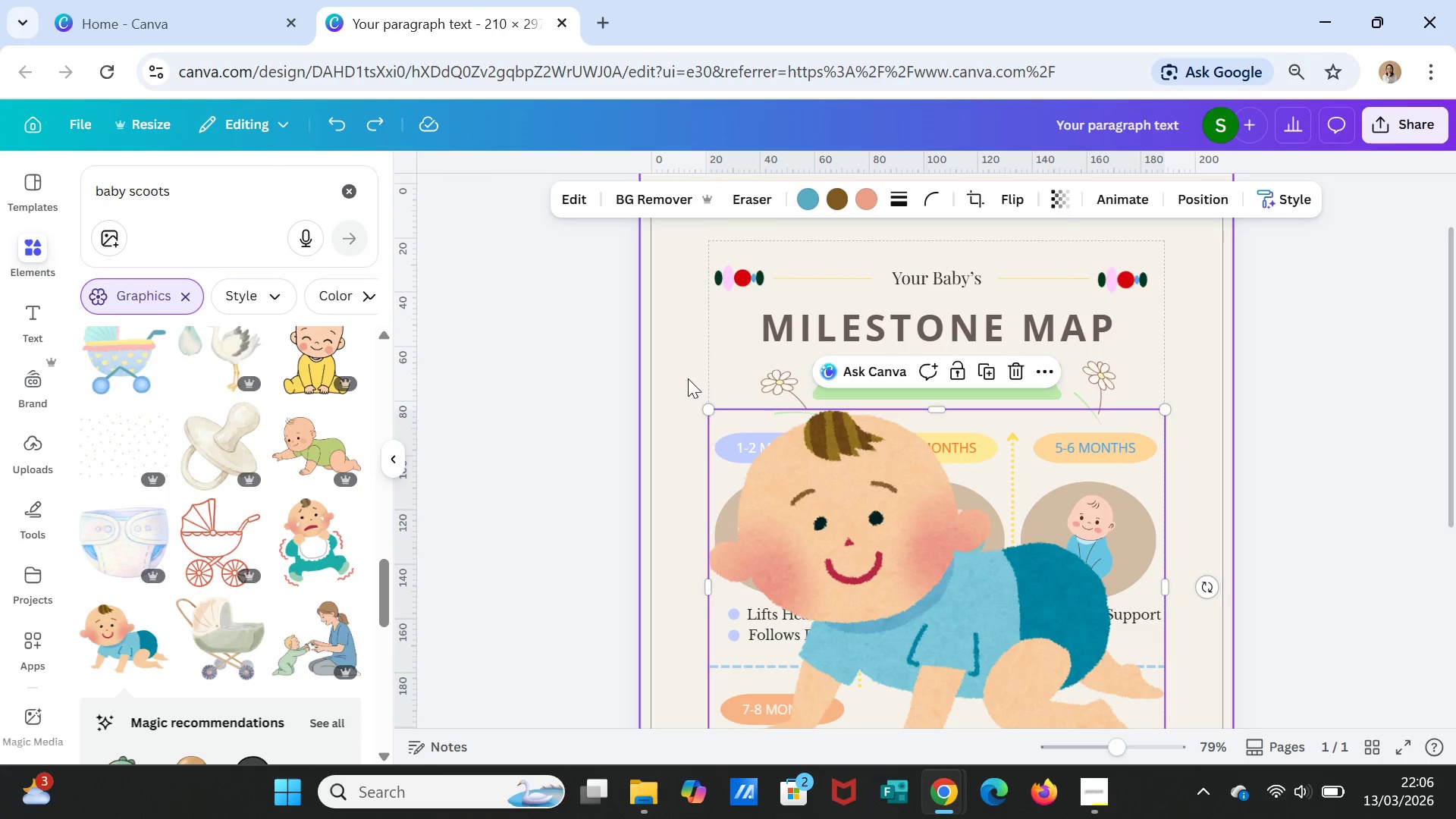 
left_click_drag(start_coordinate=[708, 406], to_coordinate=[981, 678])
 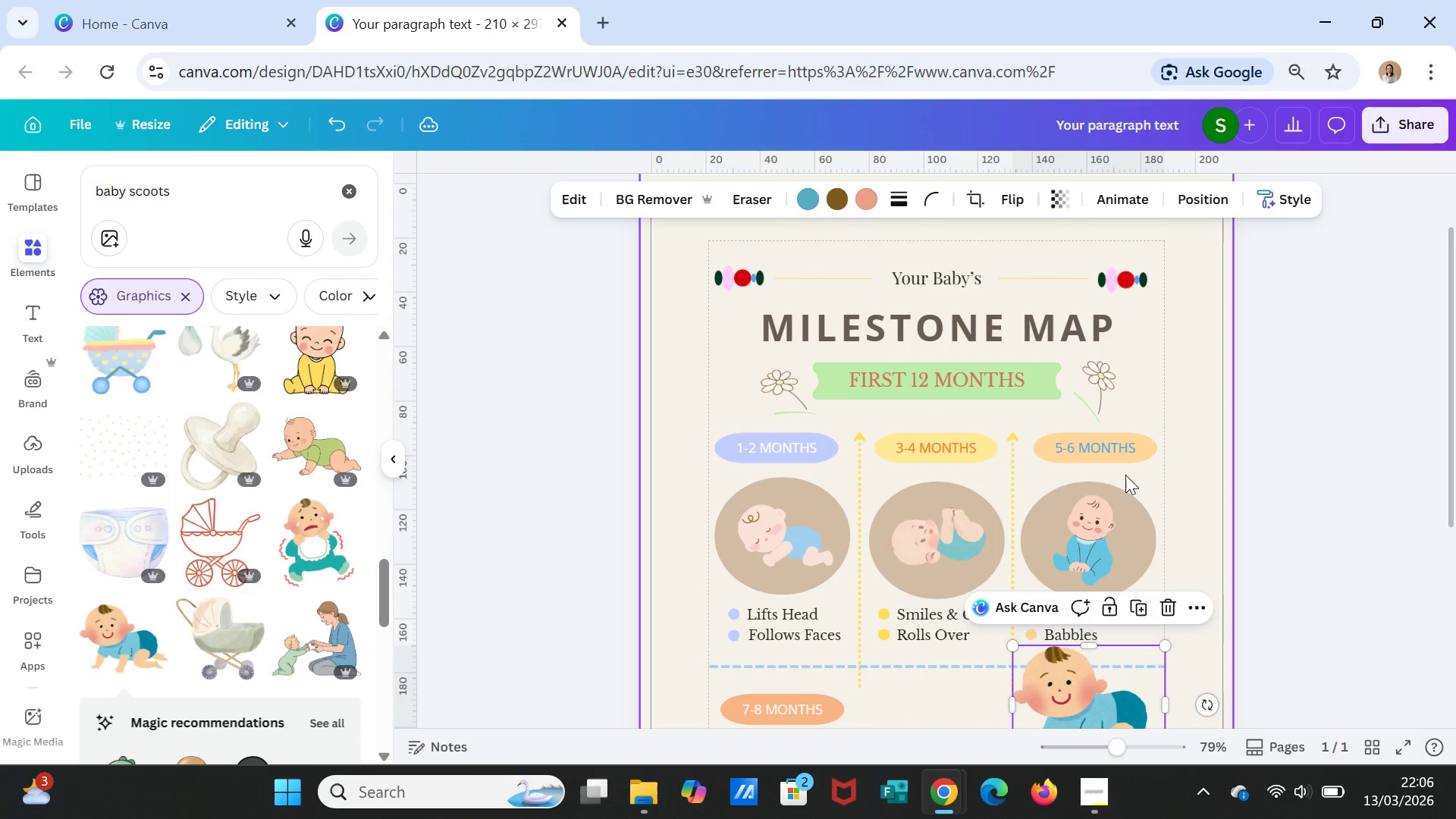 
scroll: coordinate [1125, 491], scroll_direction: down, amount: 2.0
 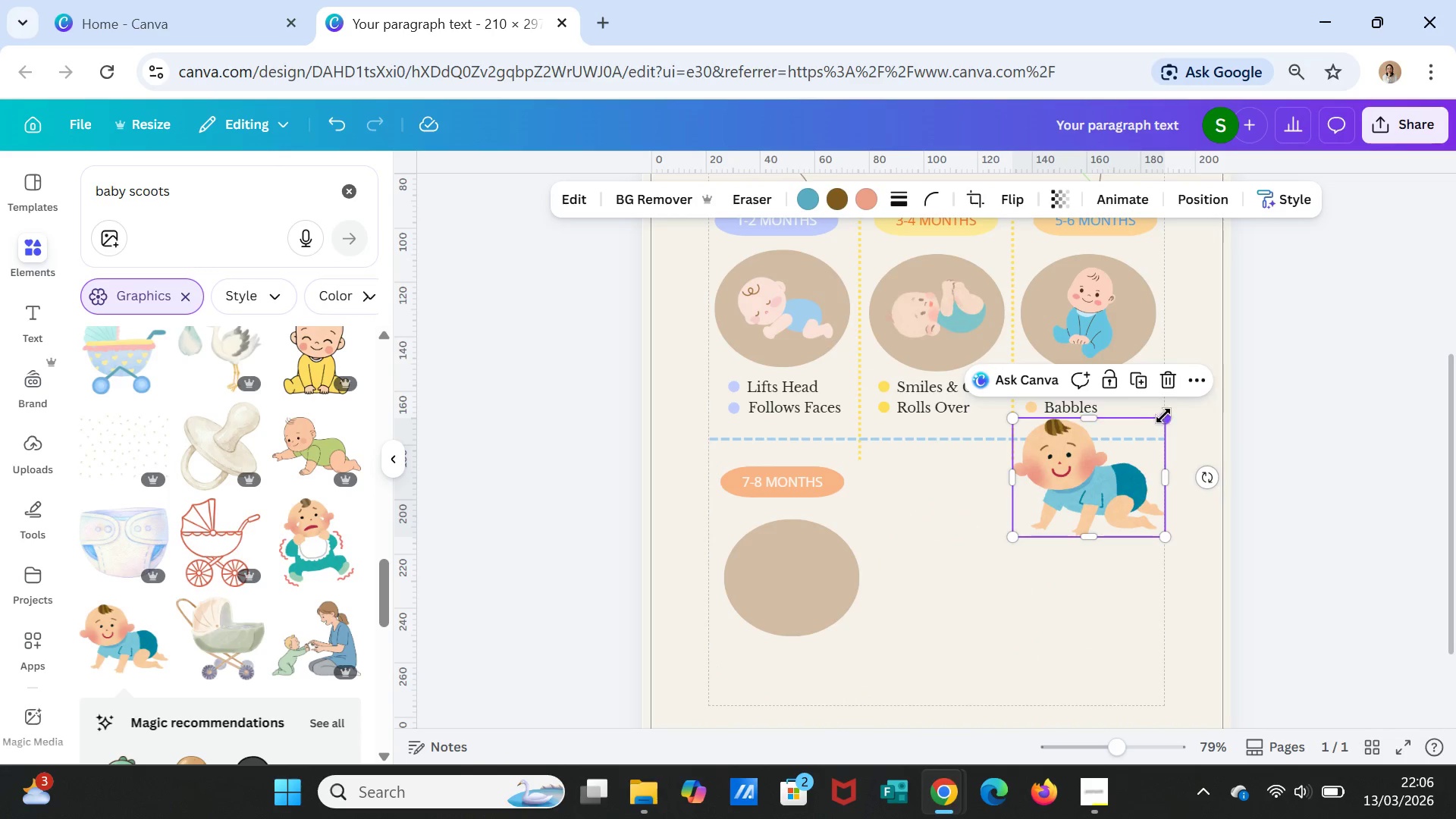 
left_click_drag(start_coordinate=[1169, 419], to_coordinate=[1125, 457])
 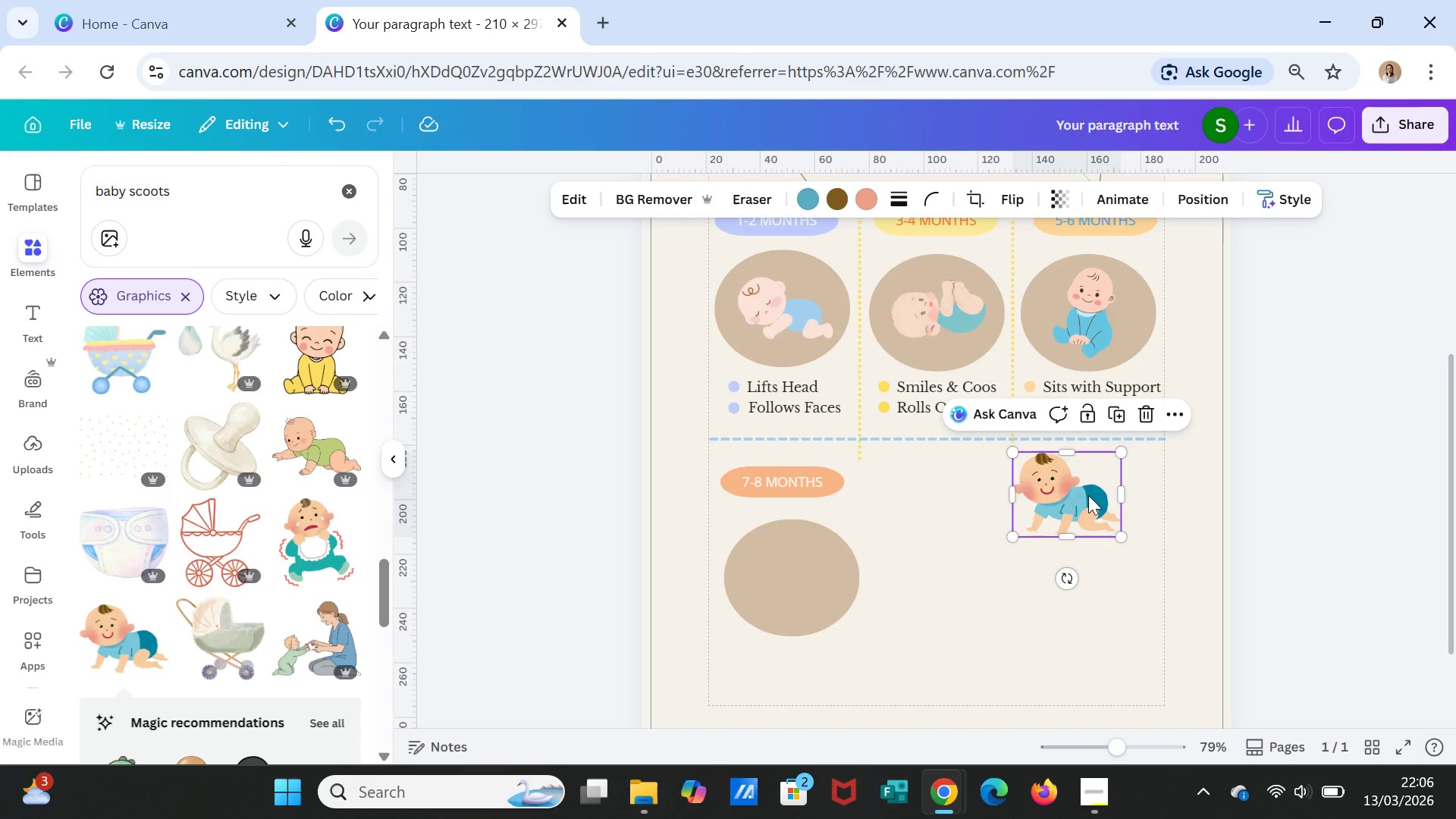 
left_click_drag(start_coordinate=[1088, 495], to_coordinate=[821, 573])
 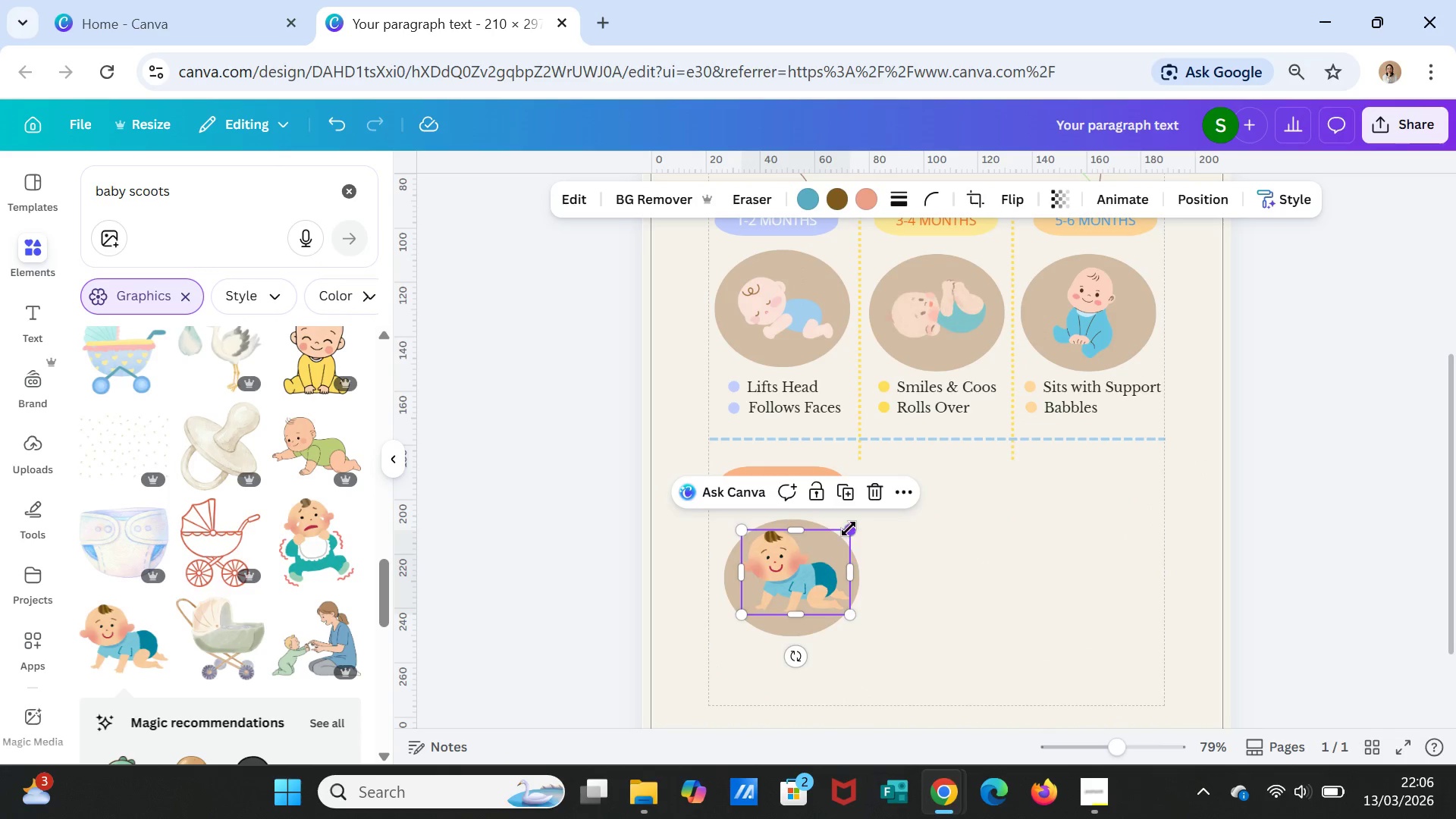 
left_click_drag(start_coordinate=[849, 529], to_coordinate=[844, 536])
 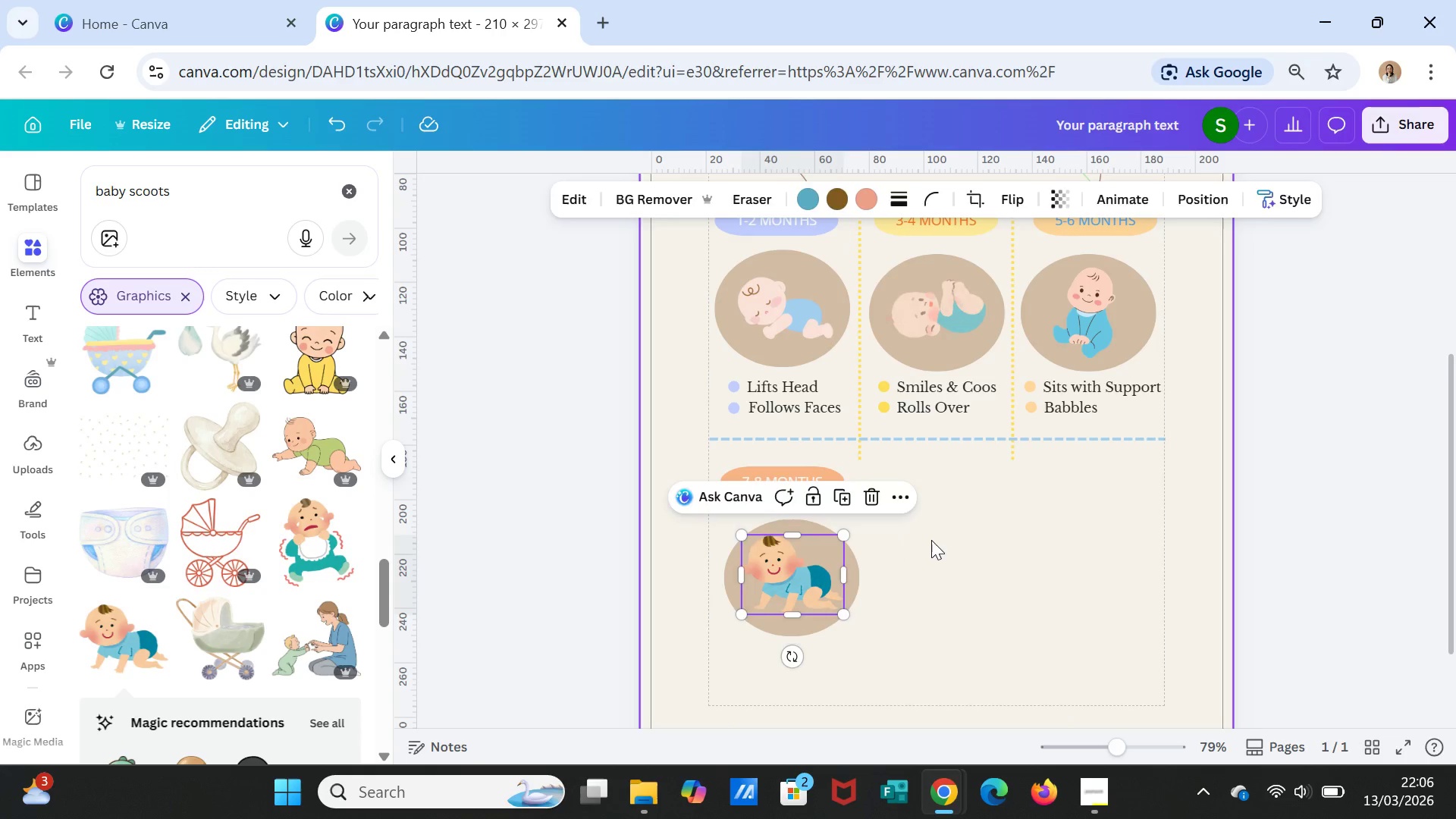 
left_click([931, 540])
 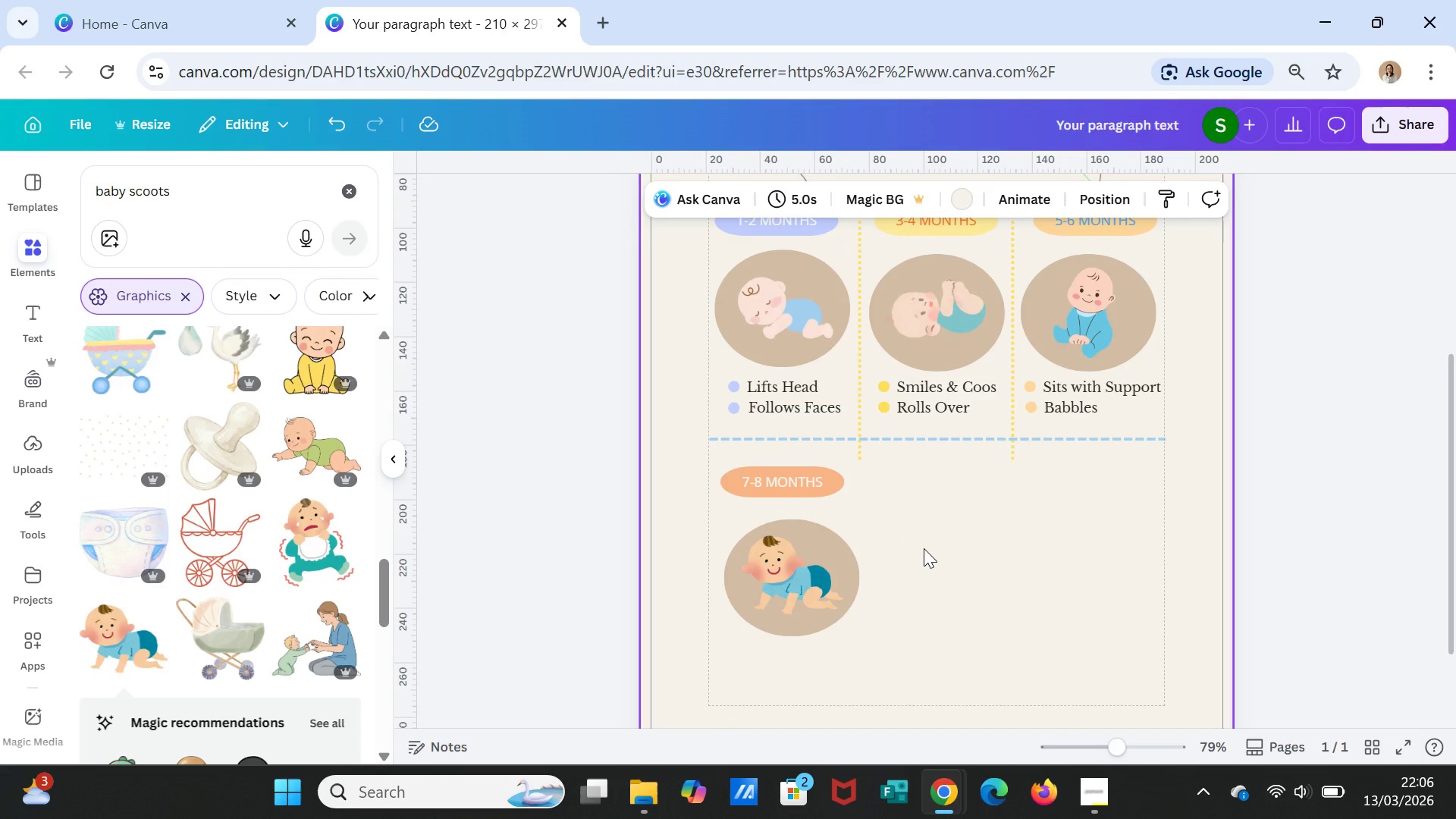 
scroll: coordinate [946, 552], scroll_direction: down, amount: 1.0
 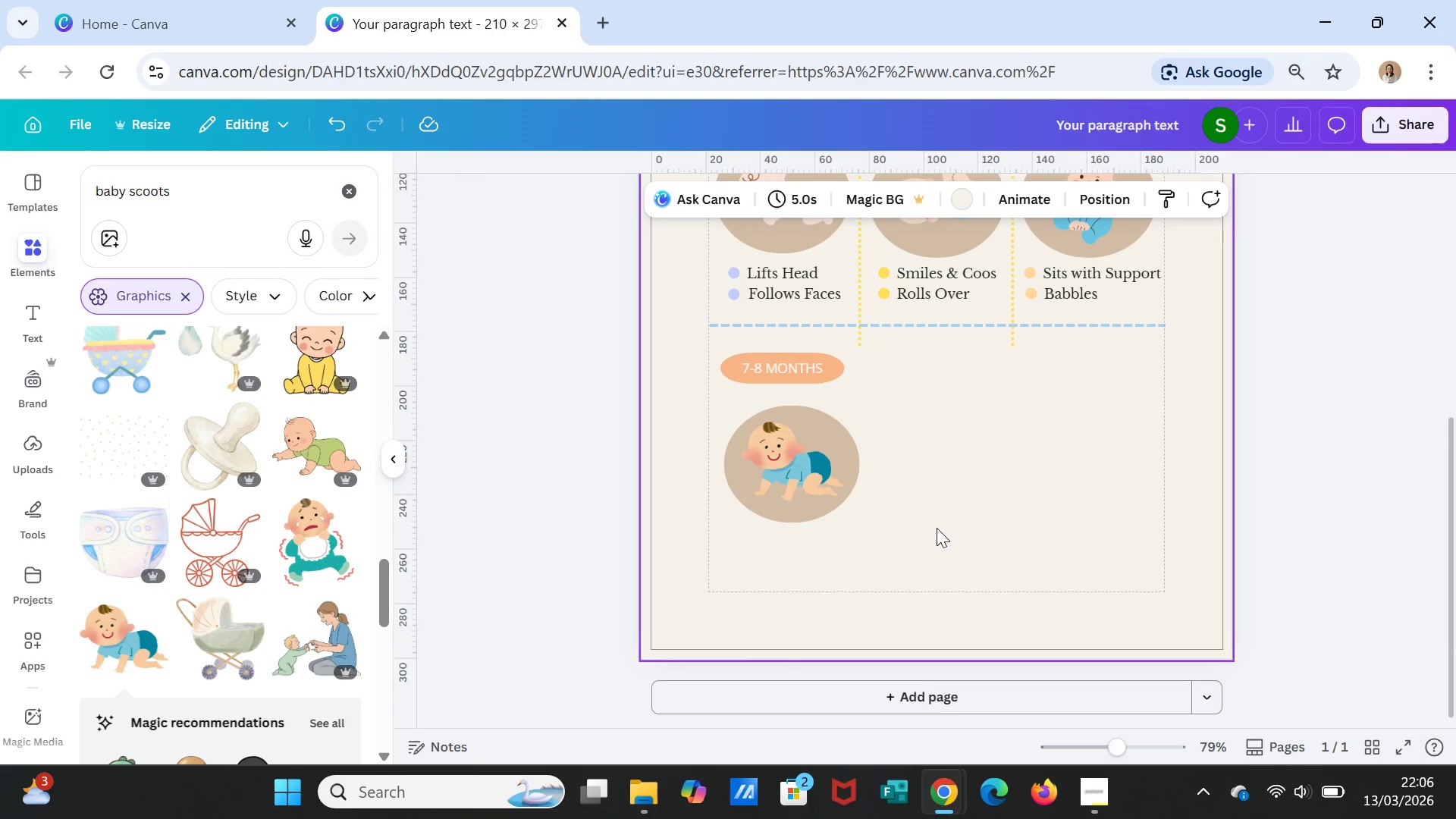 
mouse_move([804, 476])
 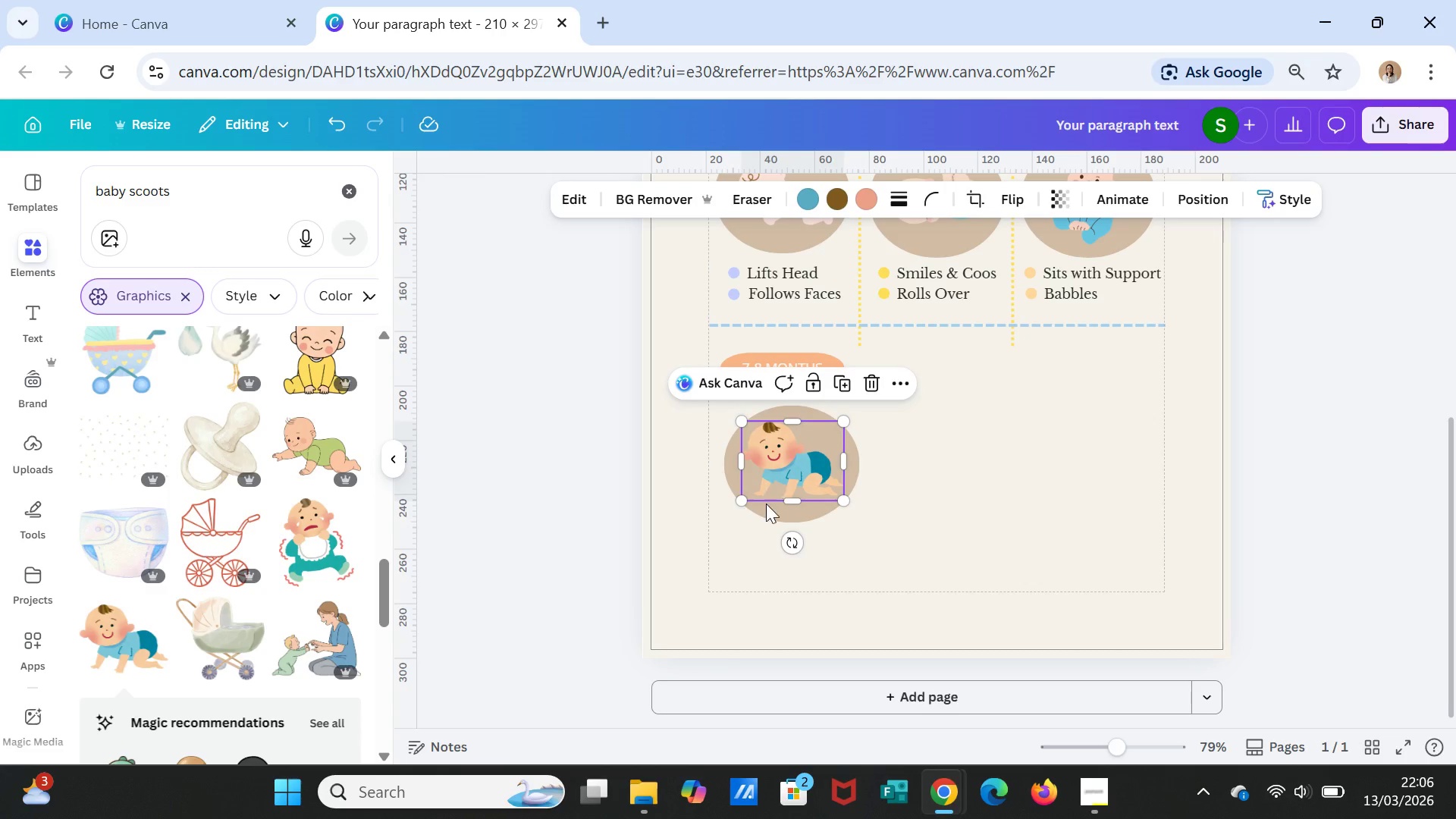 
hold_key(key=ShiftLeft, duration=1.26)
 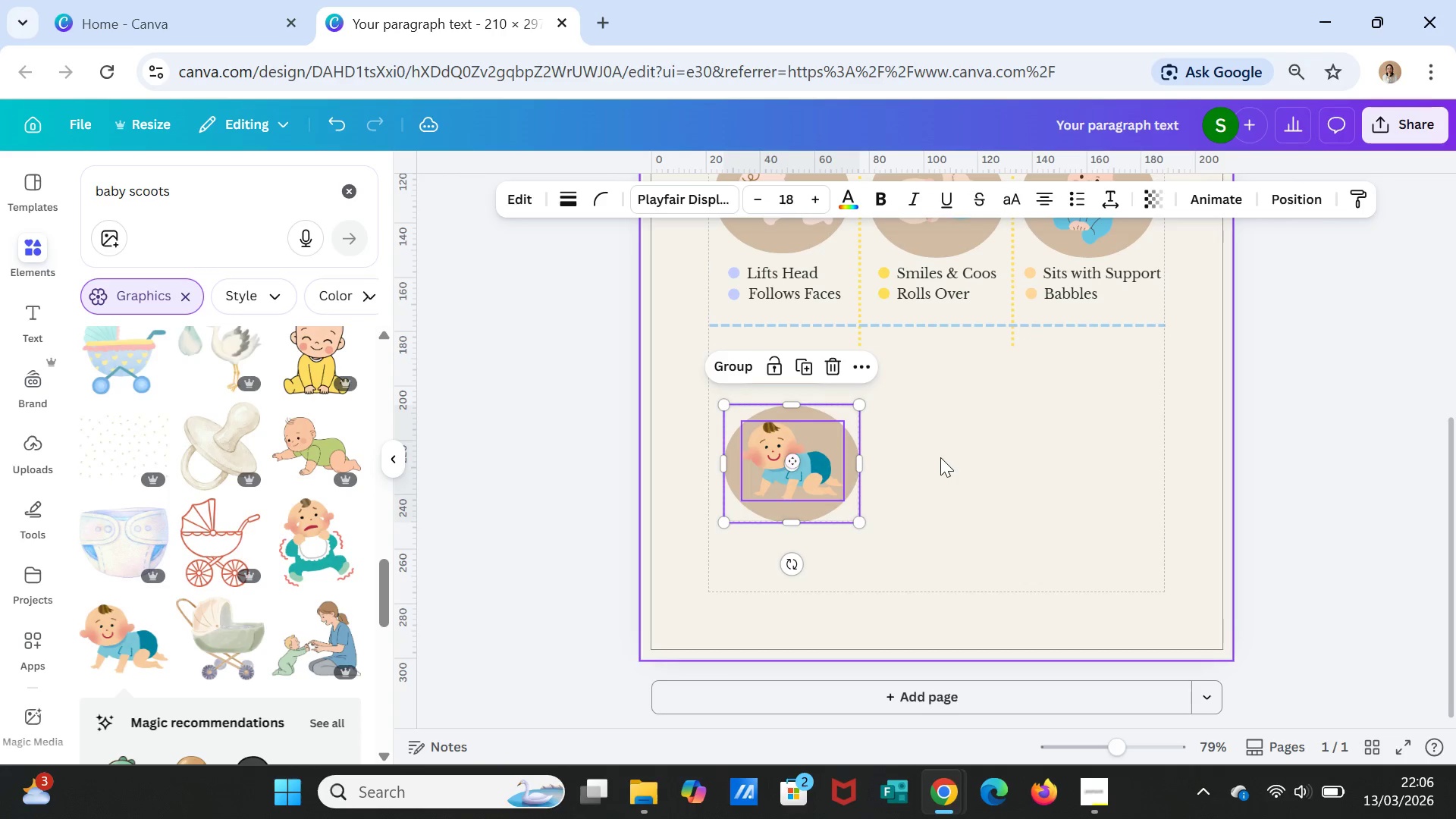 
left_click([852, 434])
 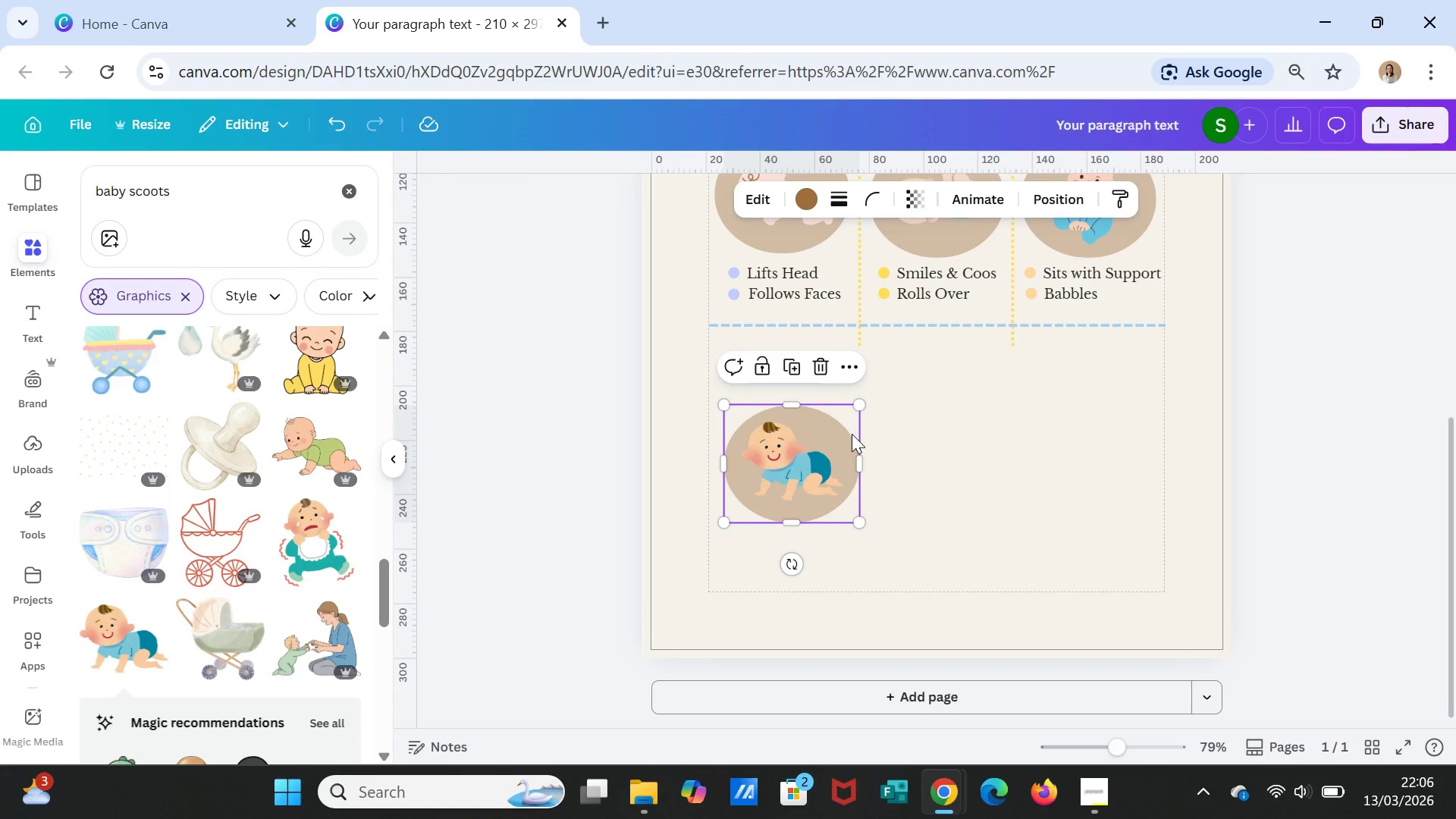 
left_click_drag(start_coordinate=[852, 434], to_coordinate=[843, 434])
 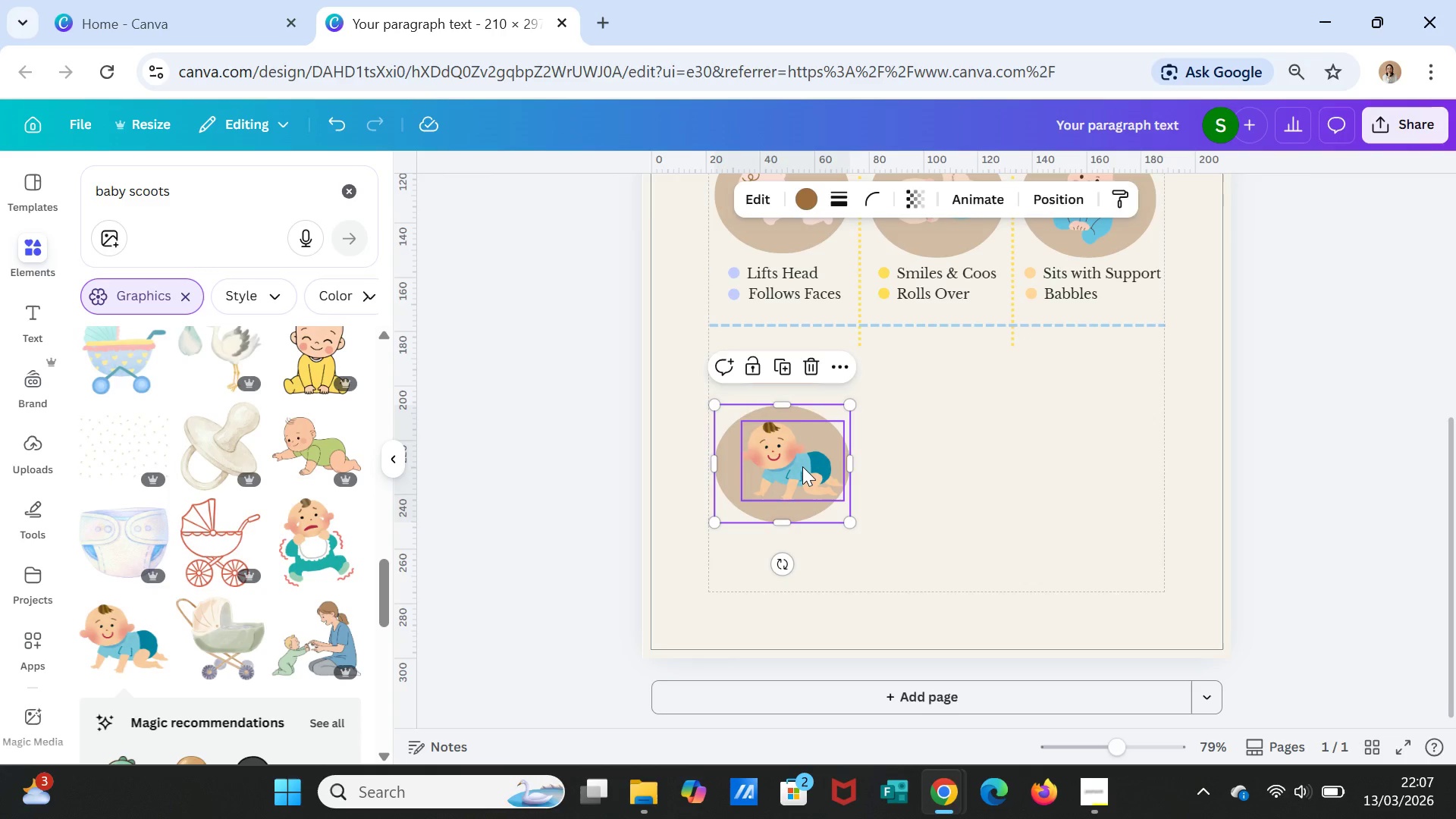 
left_click([802, 466])
 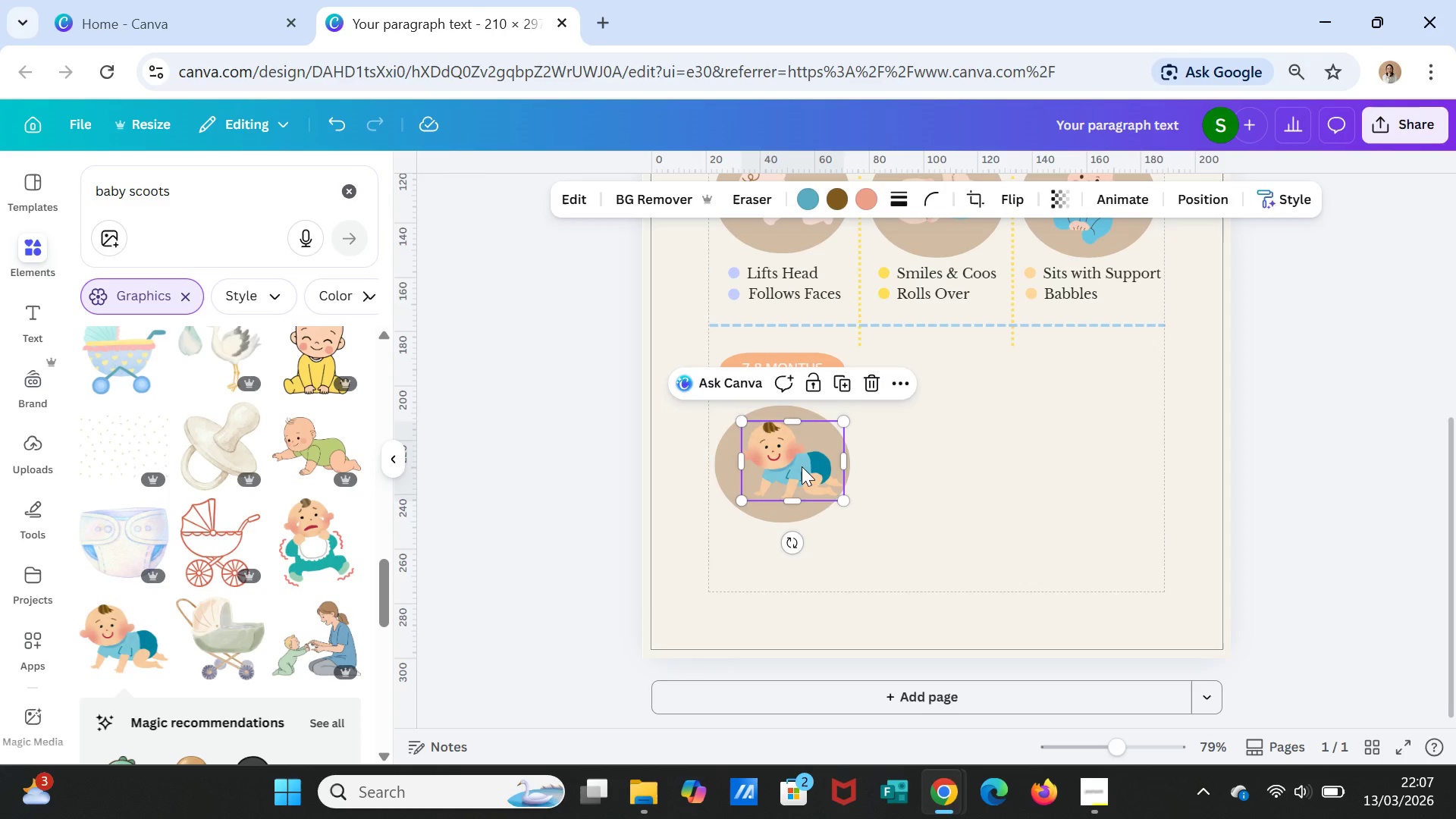 
left_click_drag(start_coordinate=[802, 466], to_coordinate=[791, 466])
 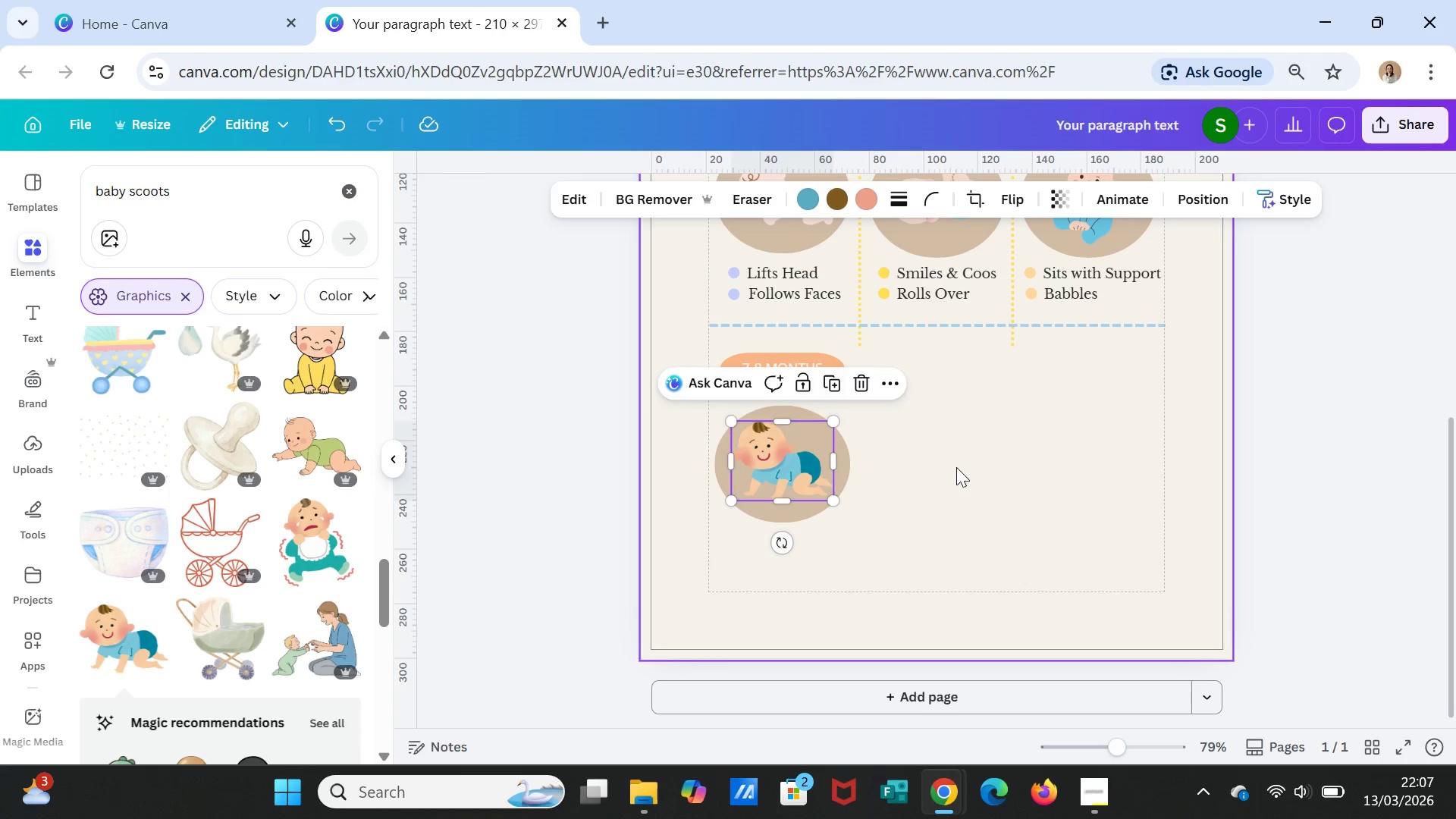 
left_click([956, 467])
 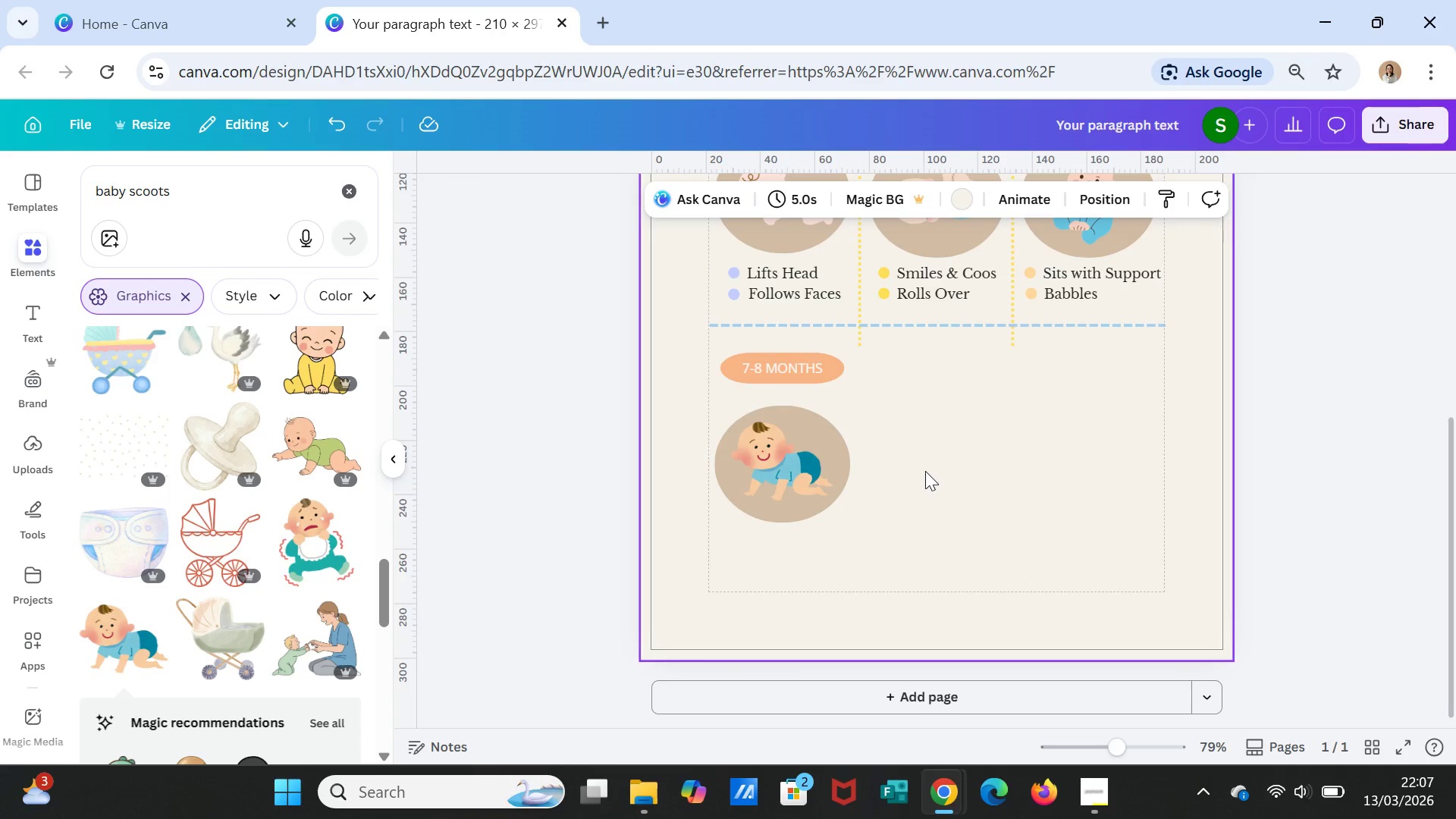 
wait(6.0)
 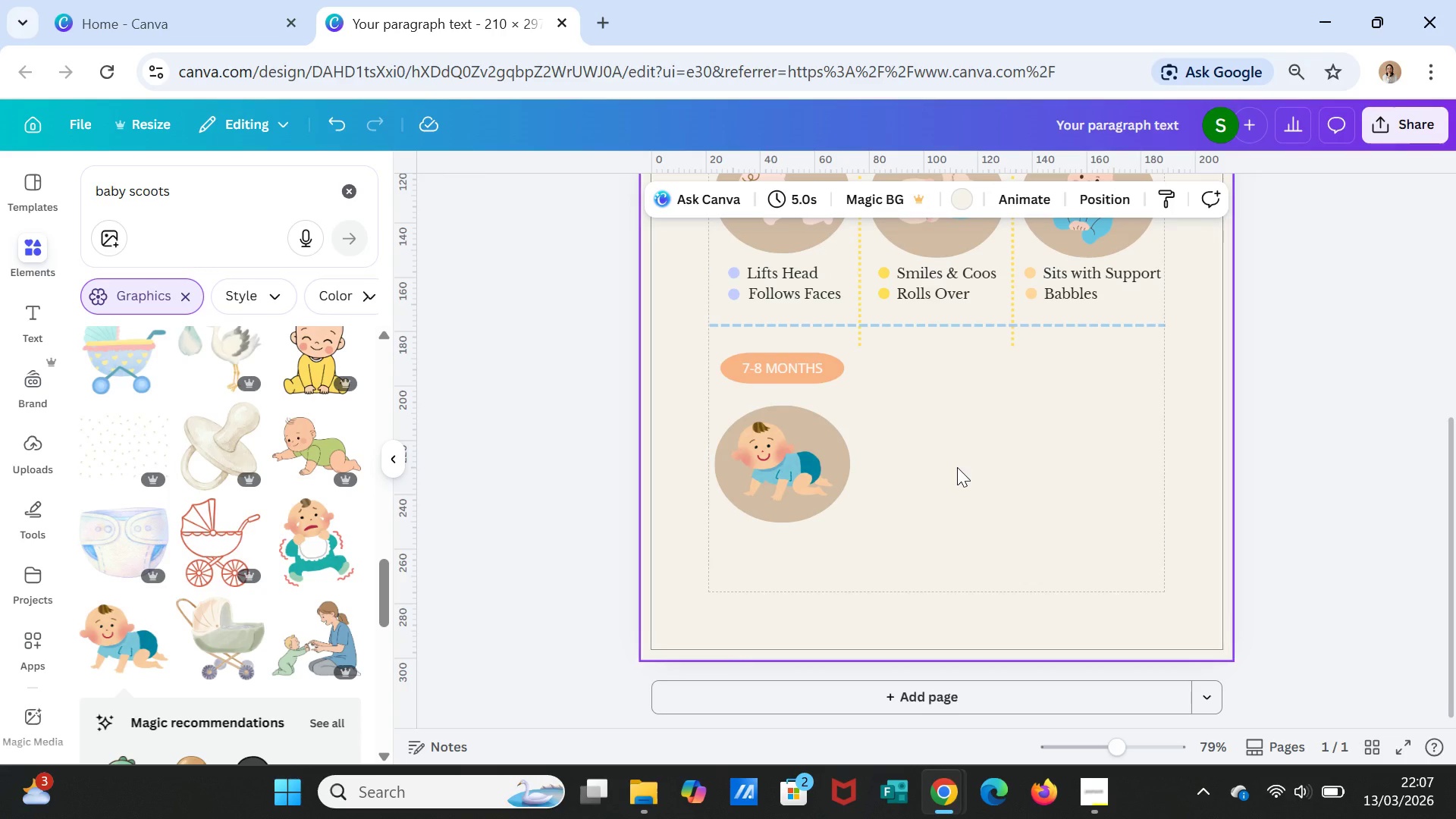 
scroll: coordinate [984, 468], scroll_direction: up, amount: 1.0
 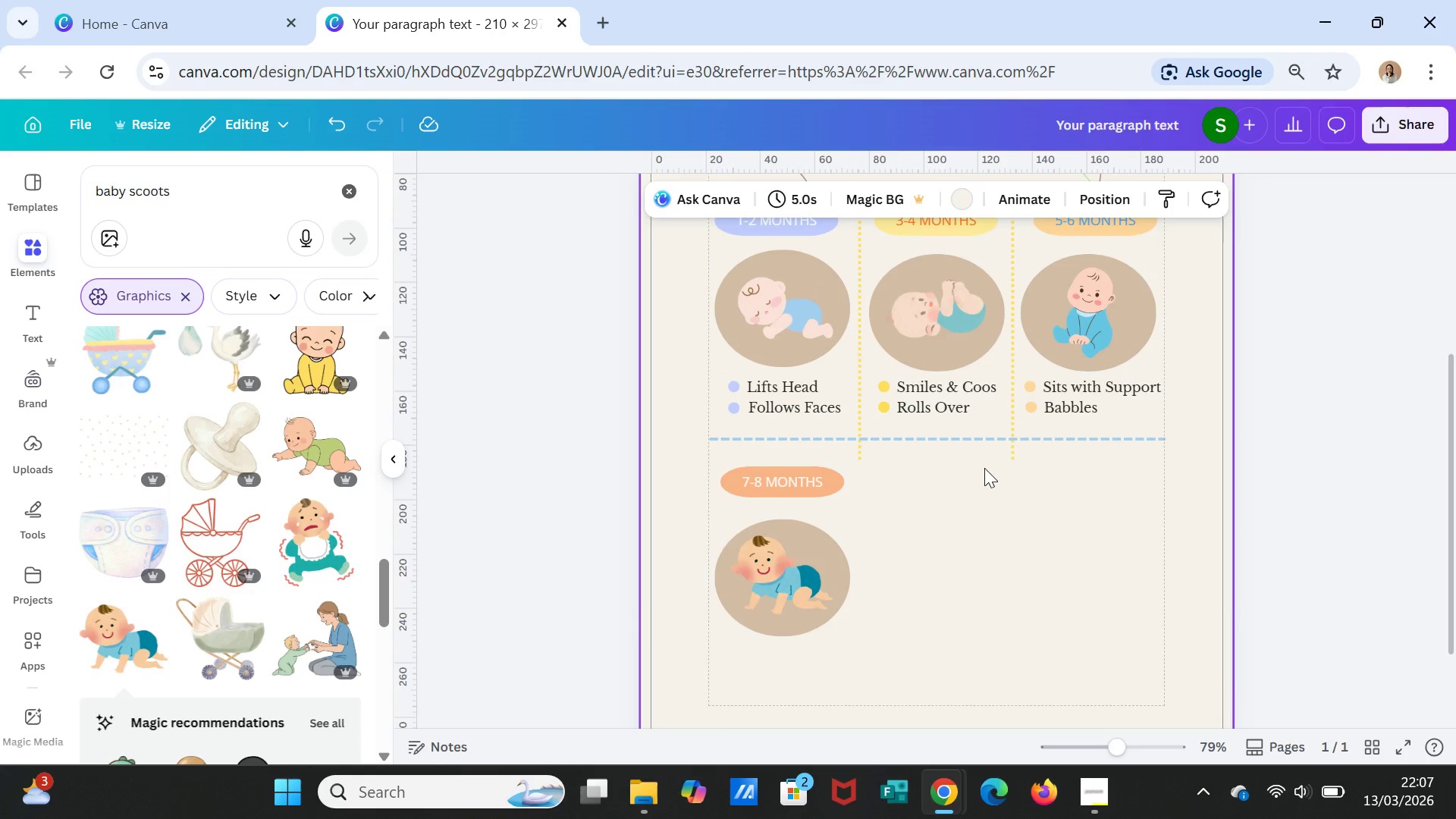 
scroll: coordinate [984, 468], scroll_direction: down, amount: 1.0
 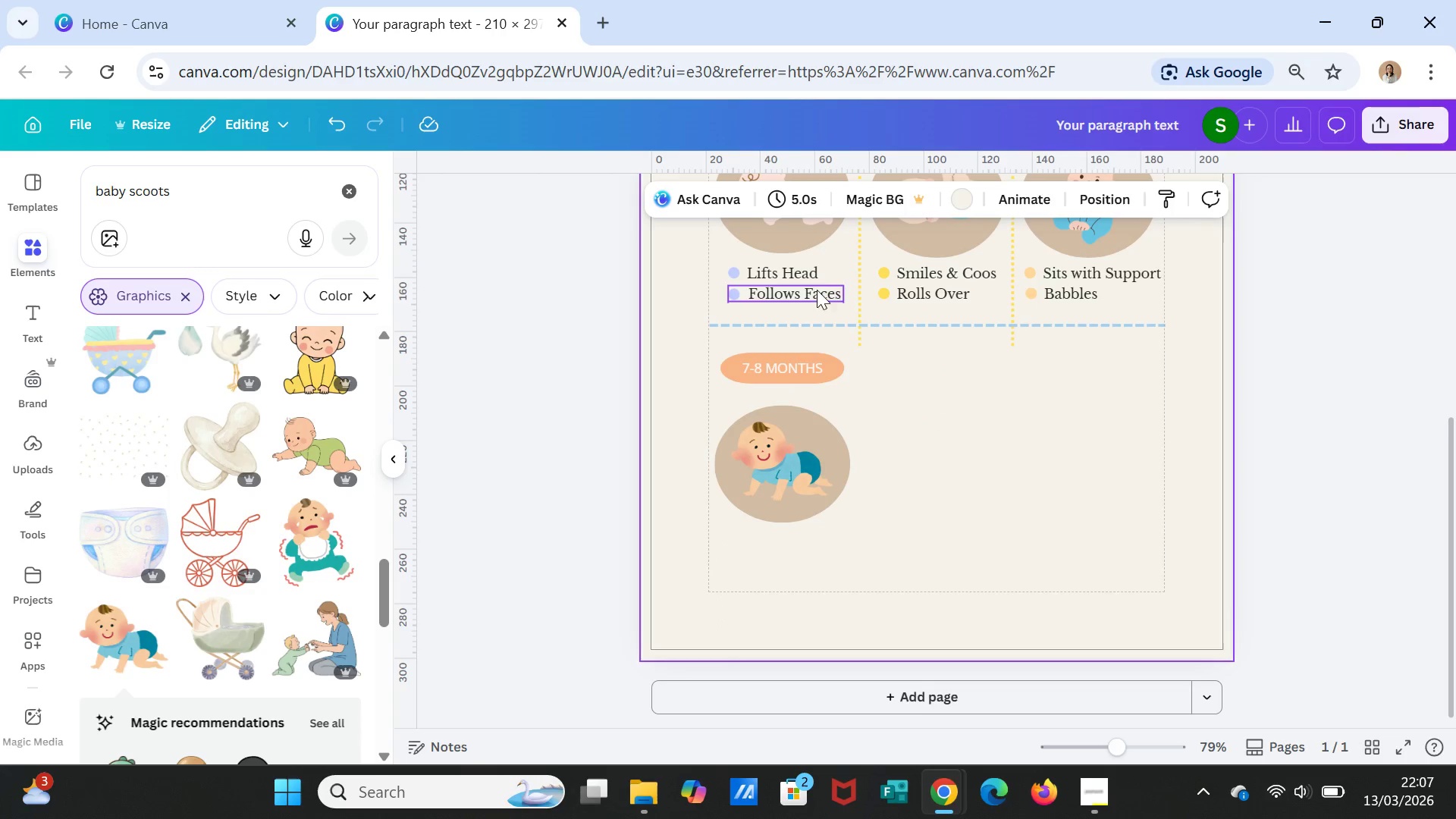 
left_click([799, 275])
 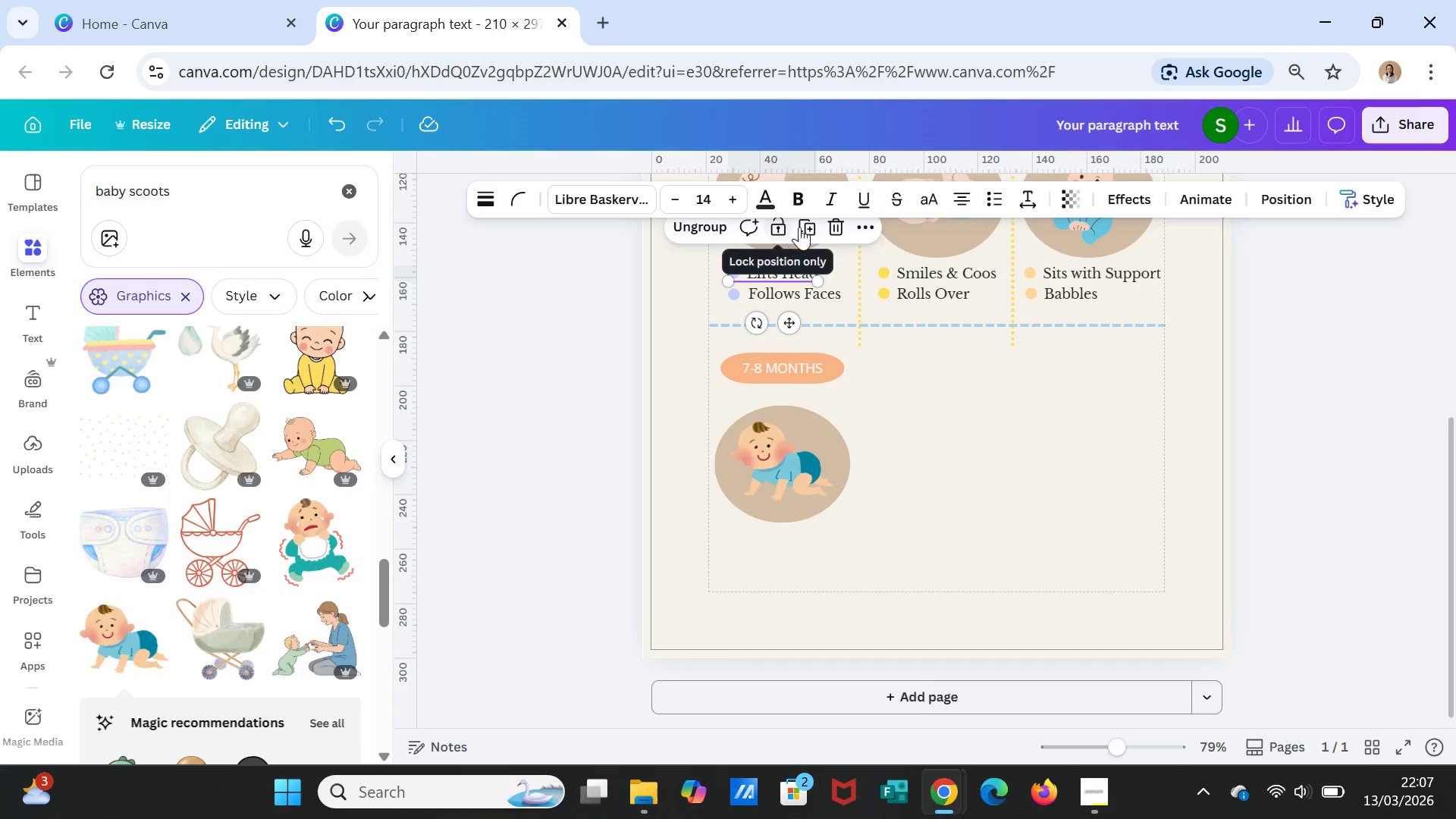 
left_click([808, 221])
 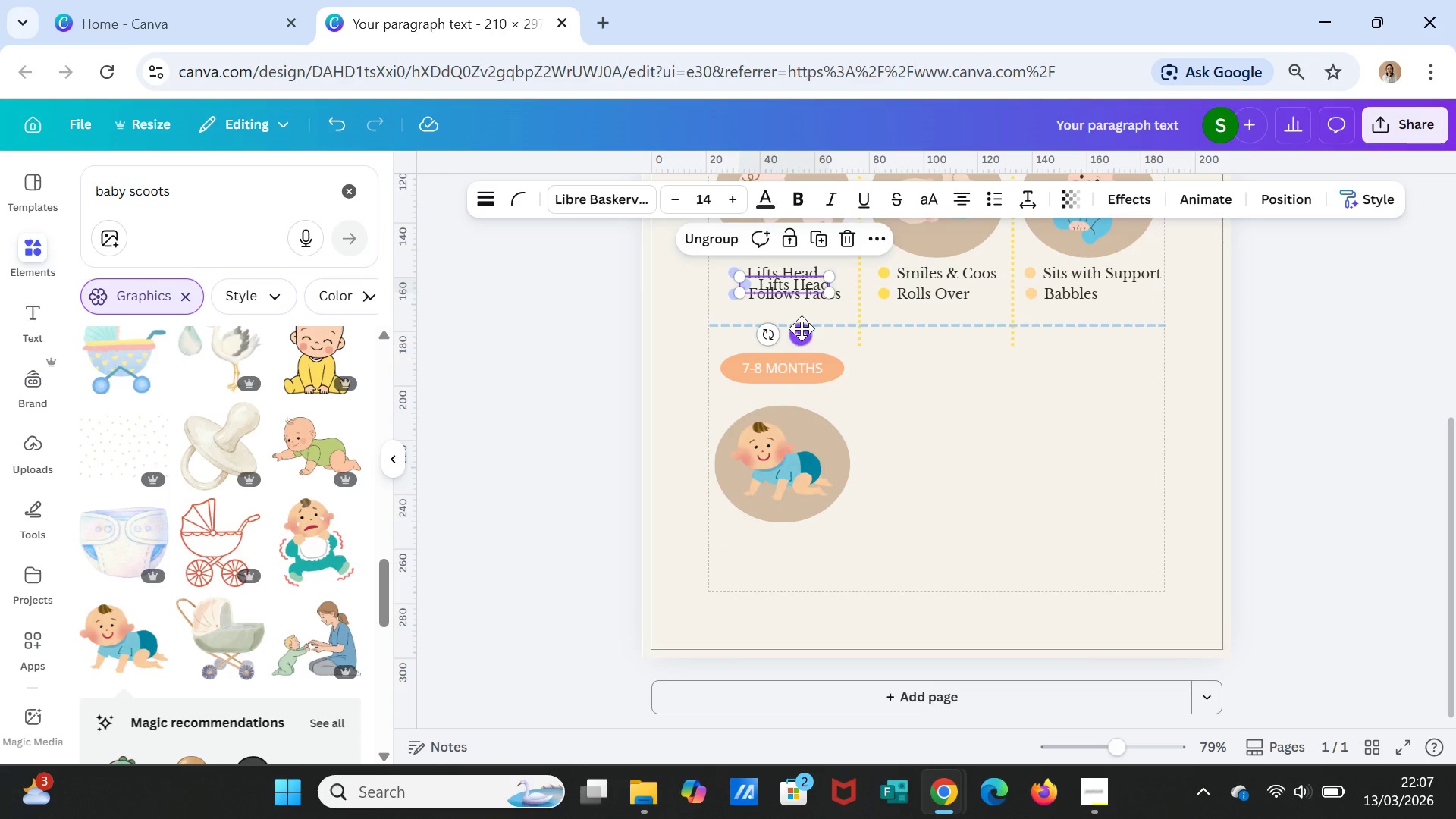 
left_click_drag(start_coordinate=[799, 328], to_coordinate=[788, 589])
 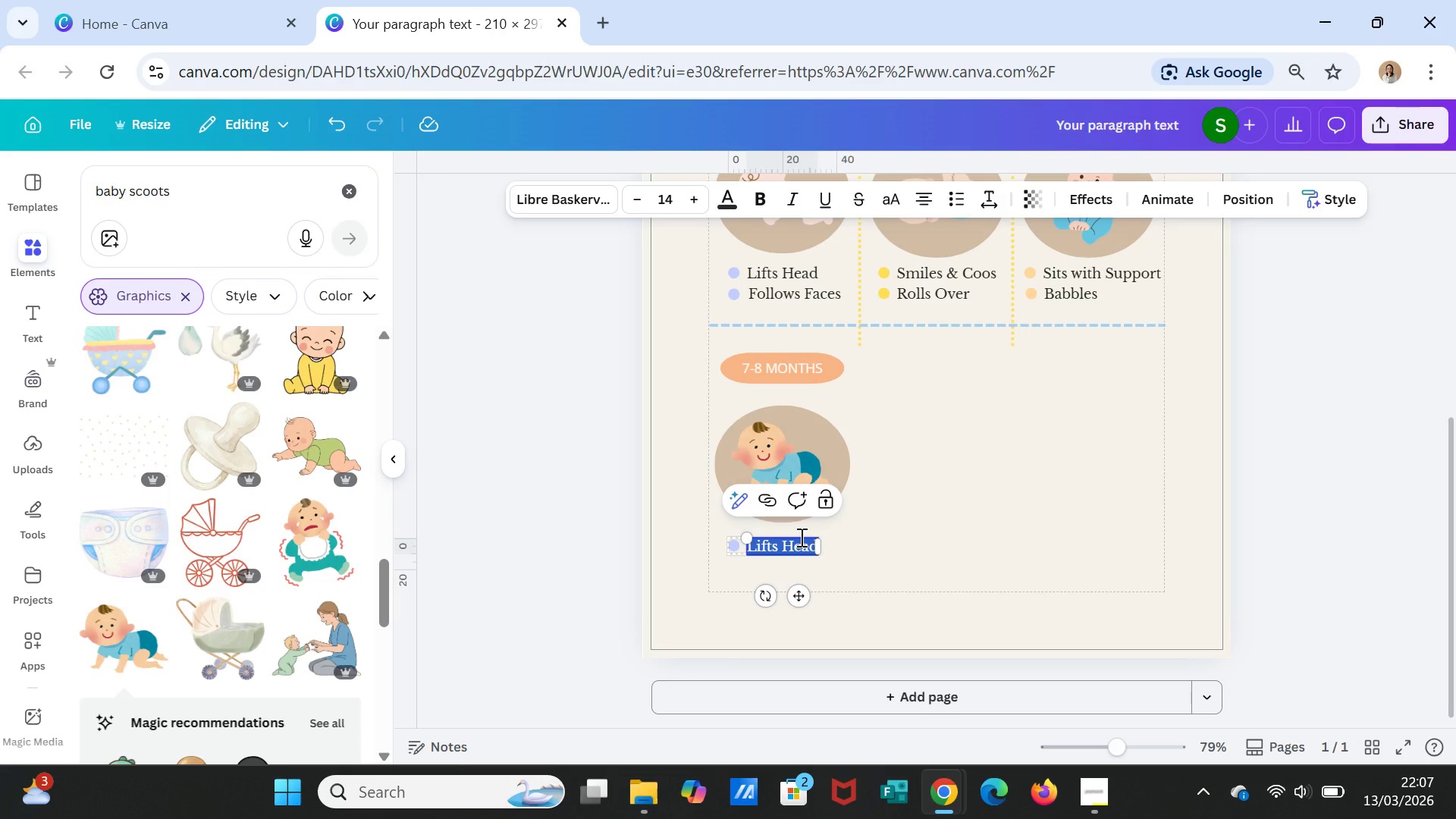 
type(Crawls /scoots)
 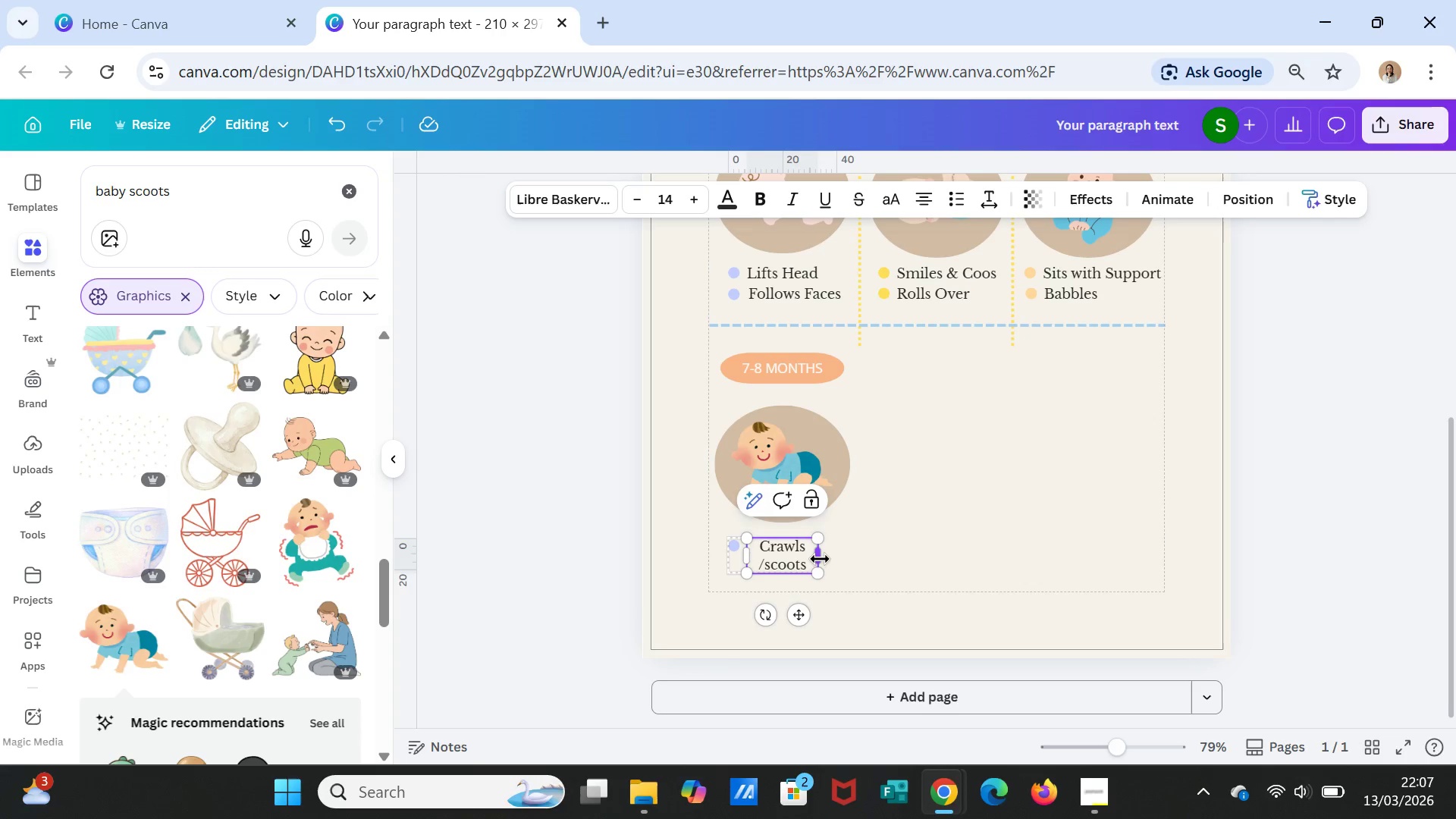 
left_click_drag(start_coordinate=[820, 560], to_coordinate=[846, 551])
 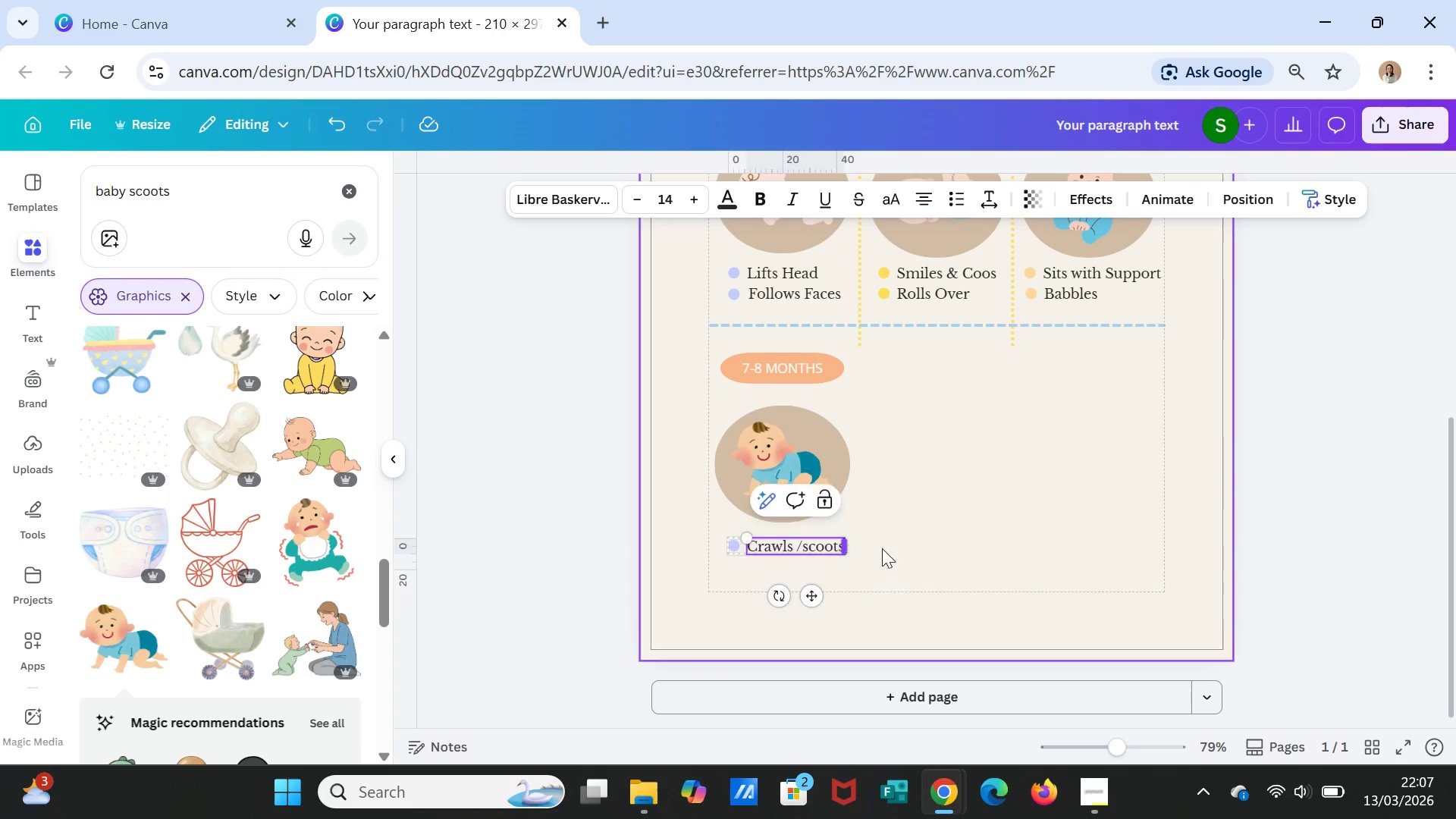 
left_click([846, 551])
 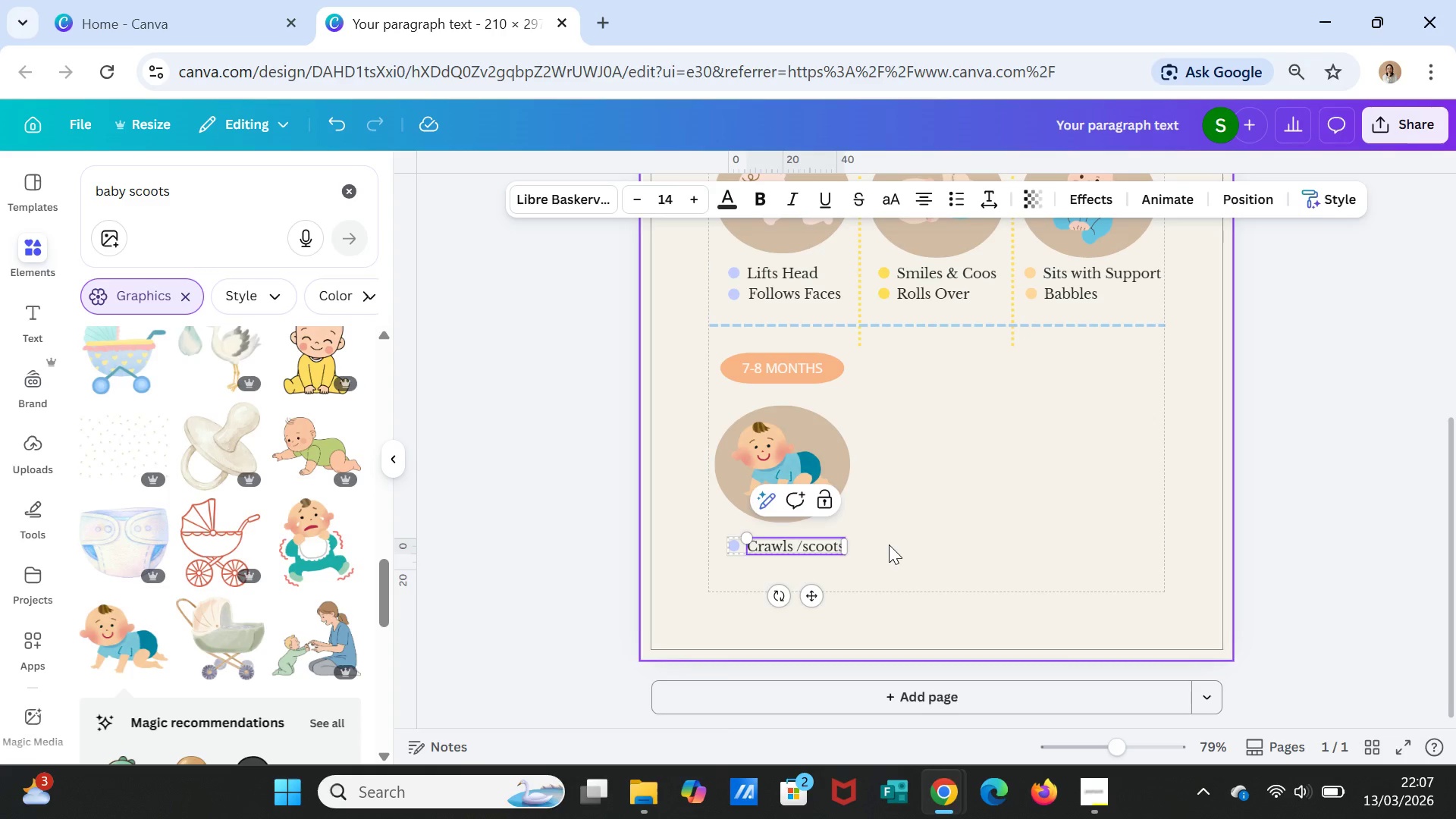 
double_click([889, 544])
 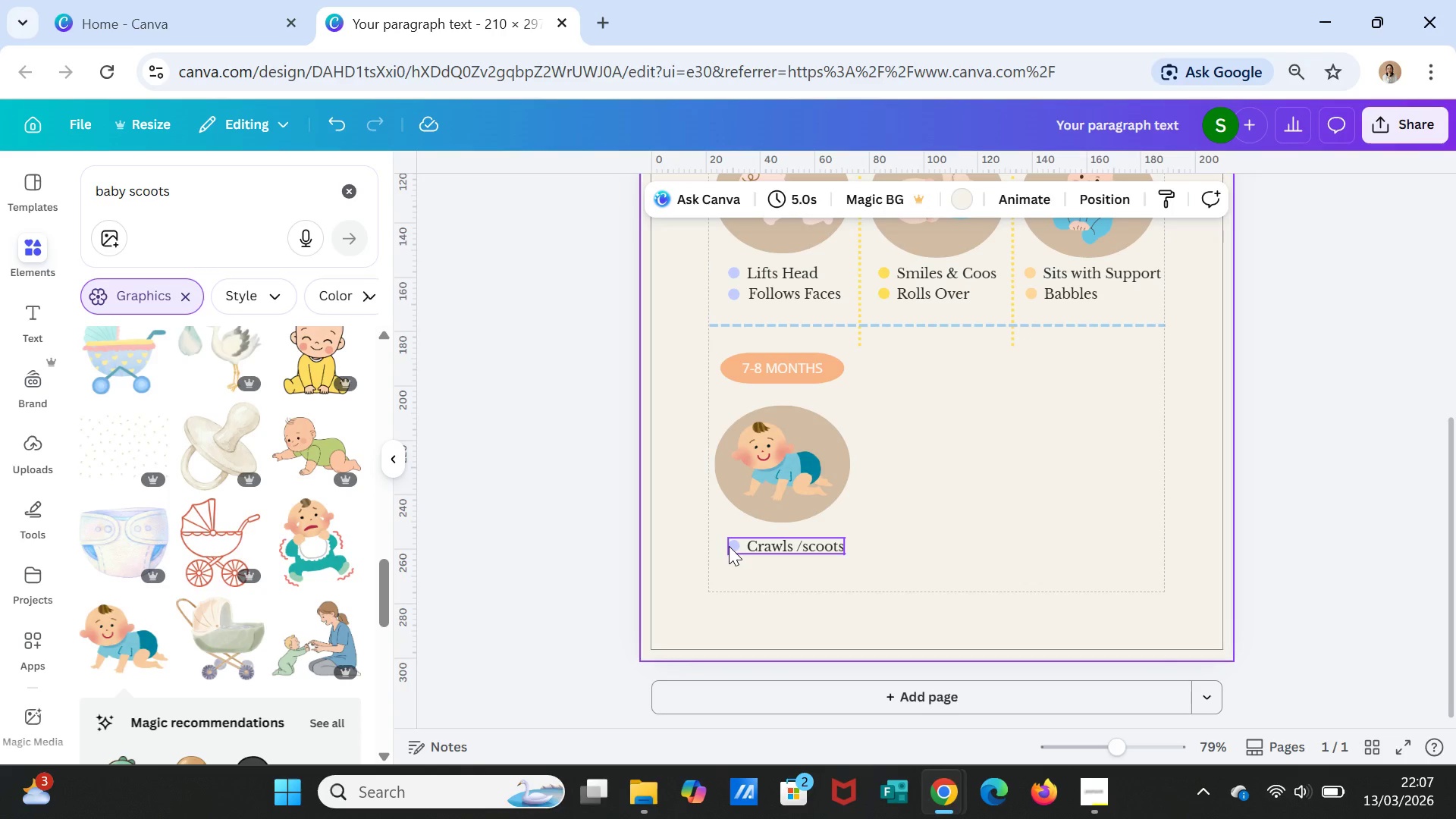 
left_click([729, 546])
 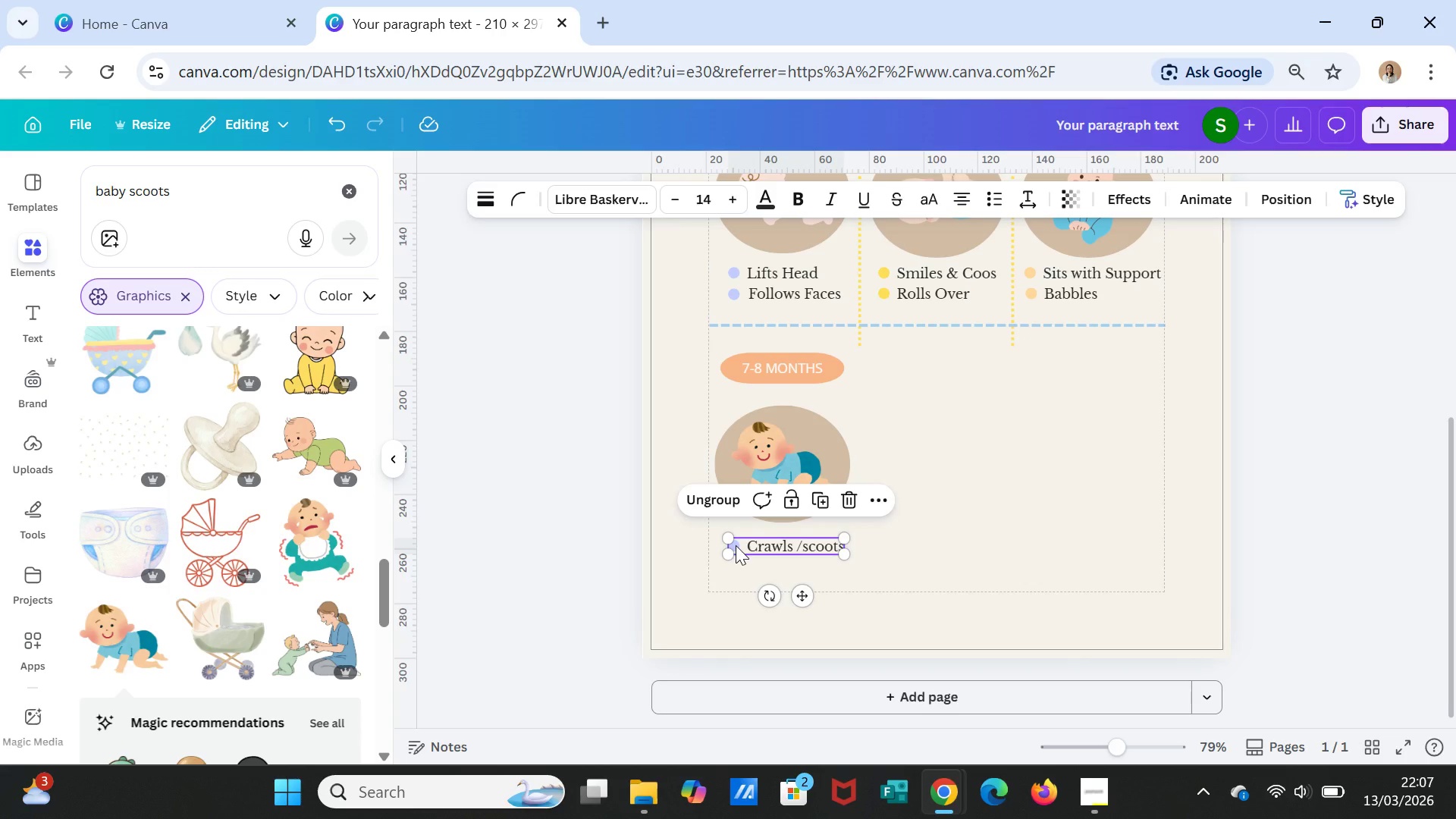 
left_click([736, 545])
 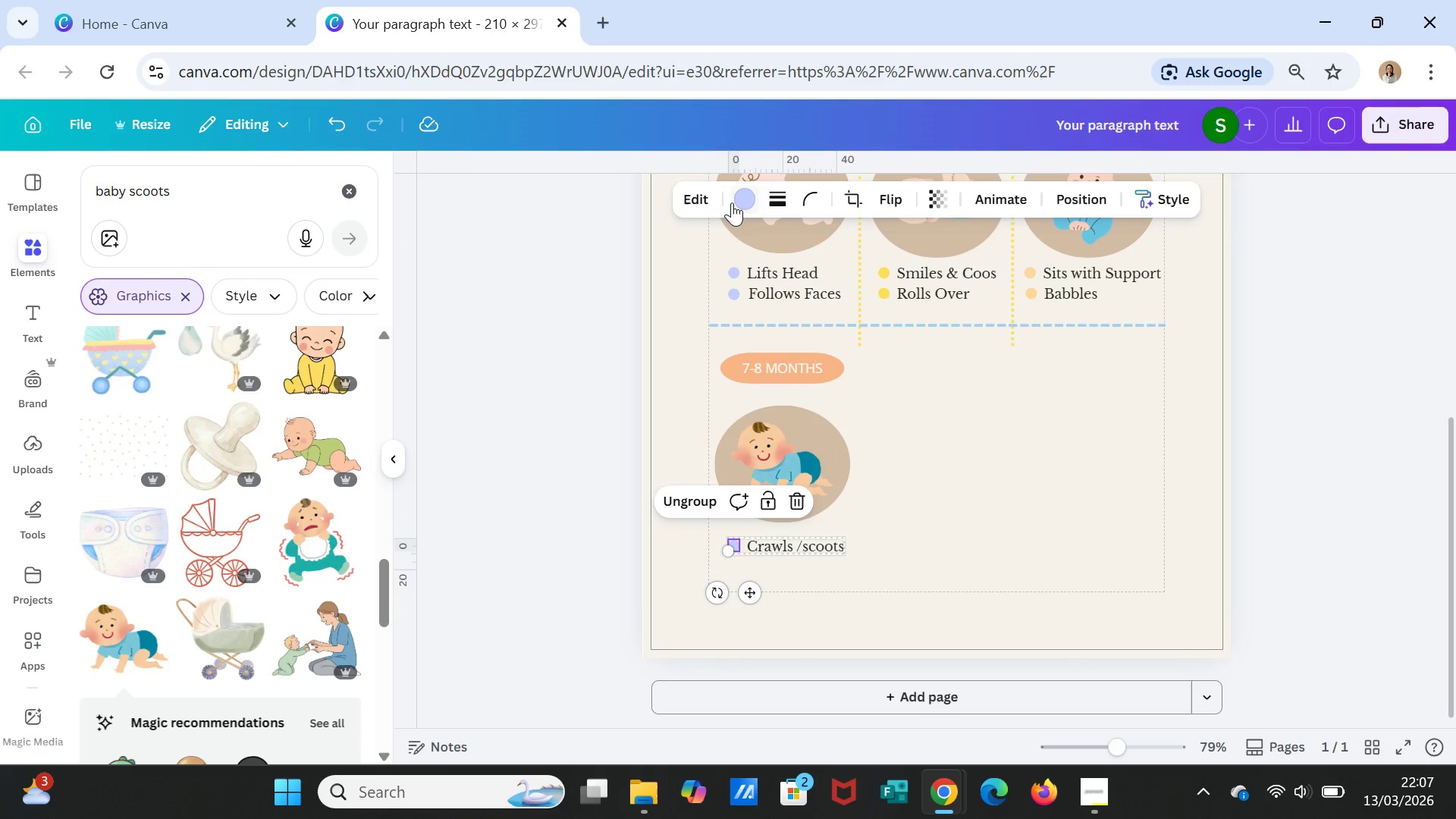 
left_click([739, 199])
 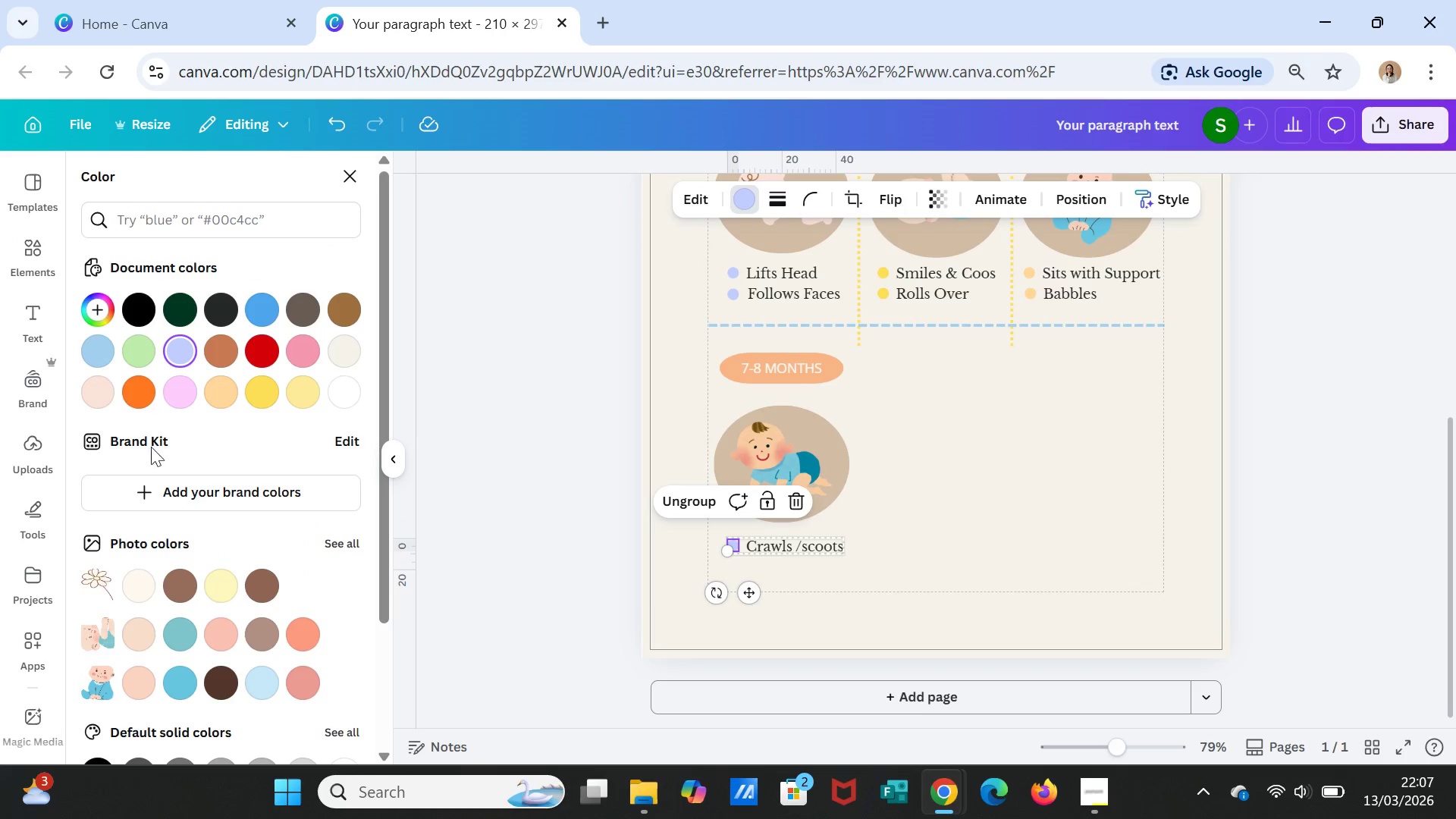 
left_click([134, 392])
 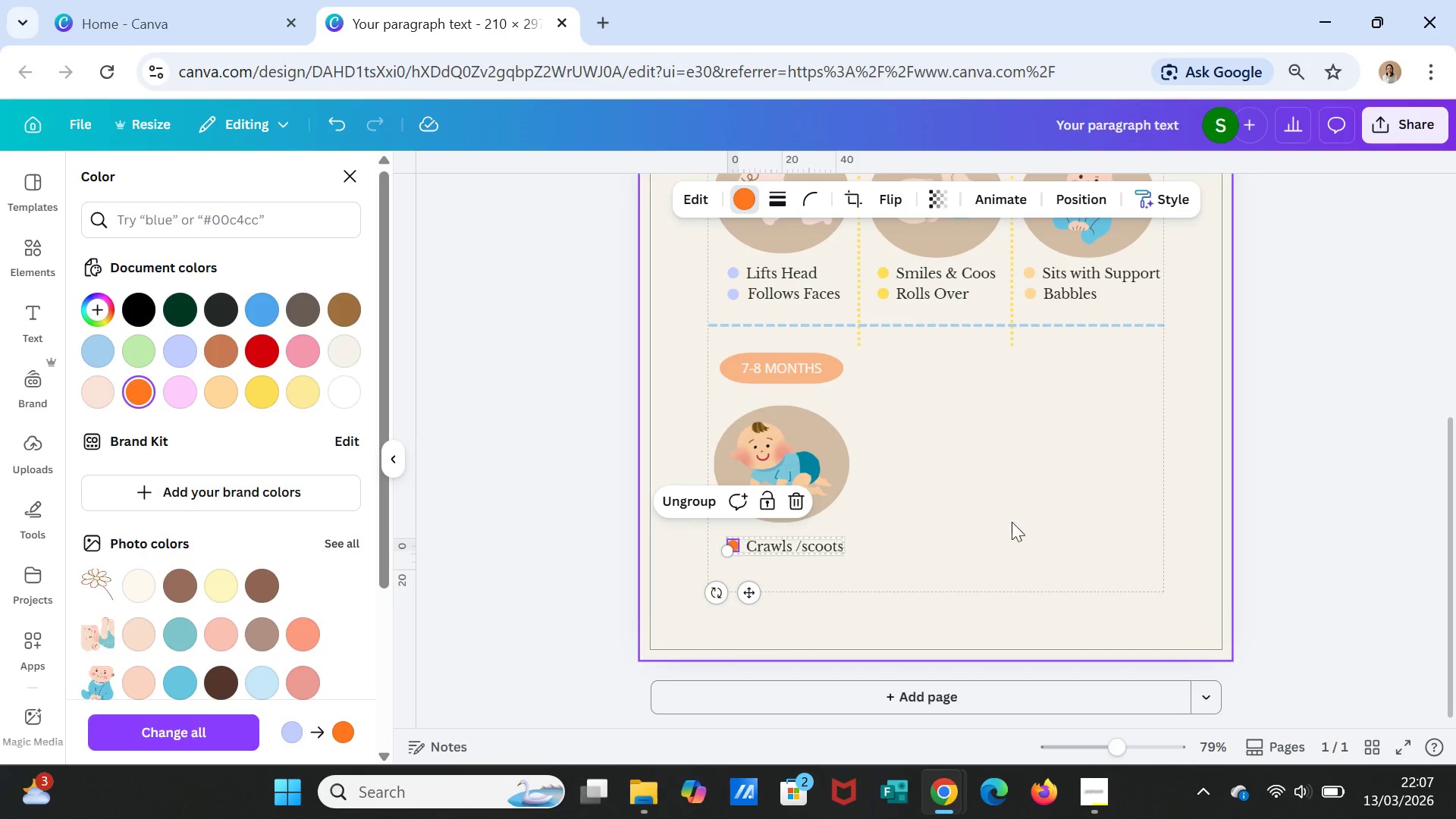 
left_click([1027, 523])
 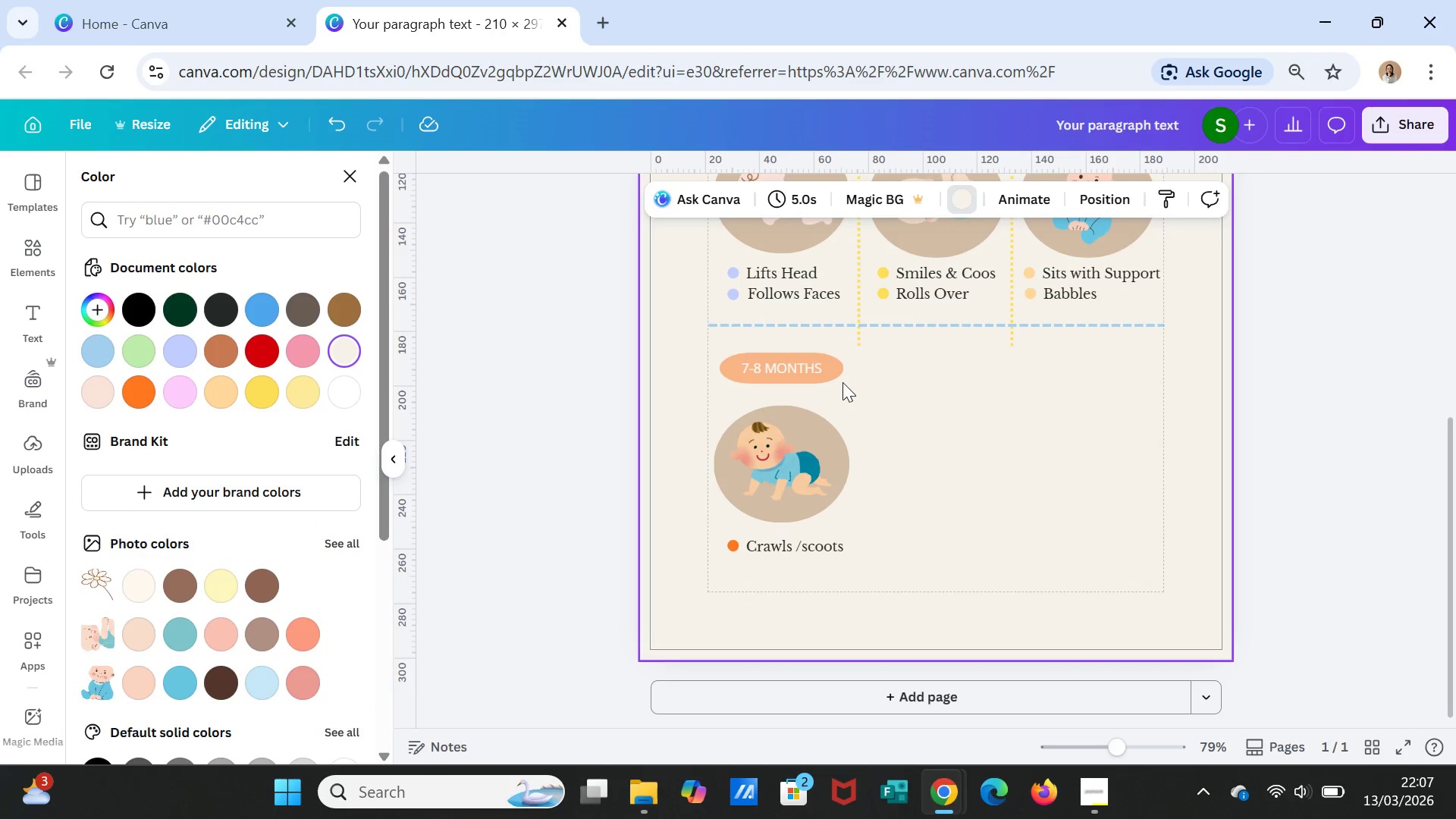 
left_click([817, 373])
 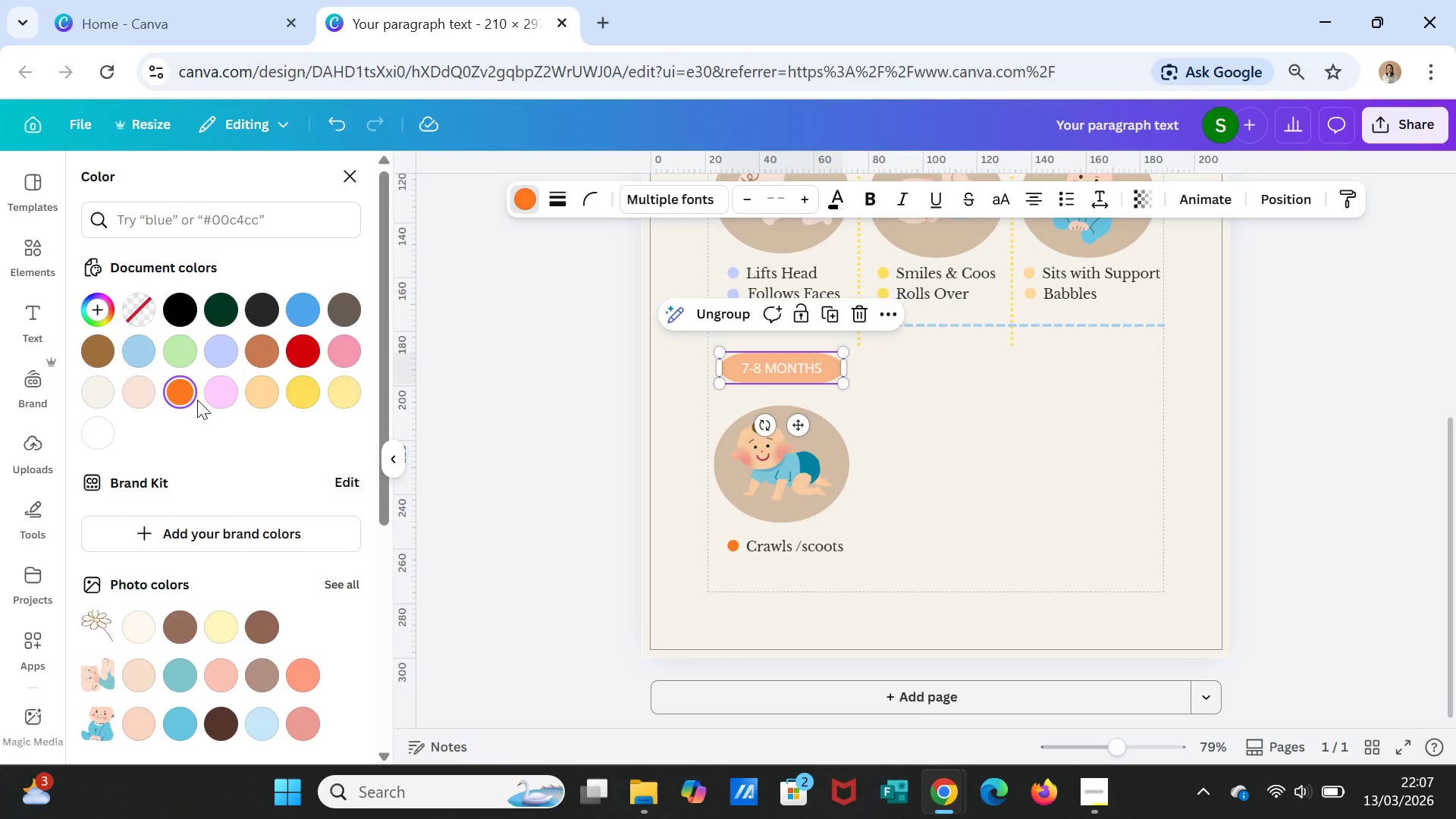 
left_click([180, 389])
 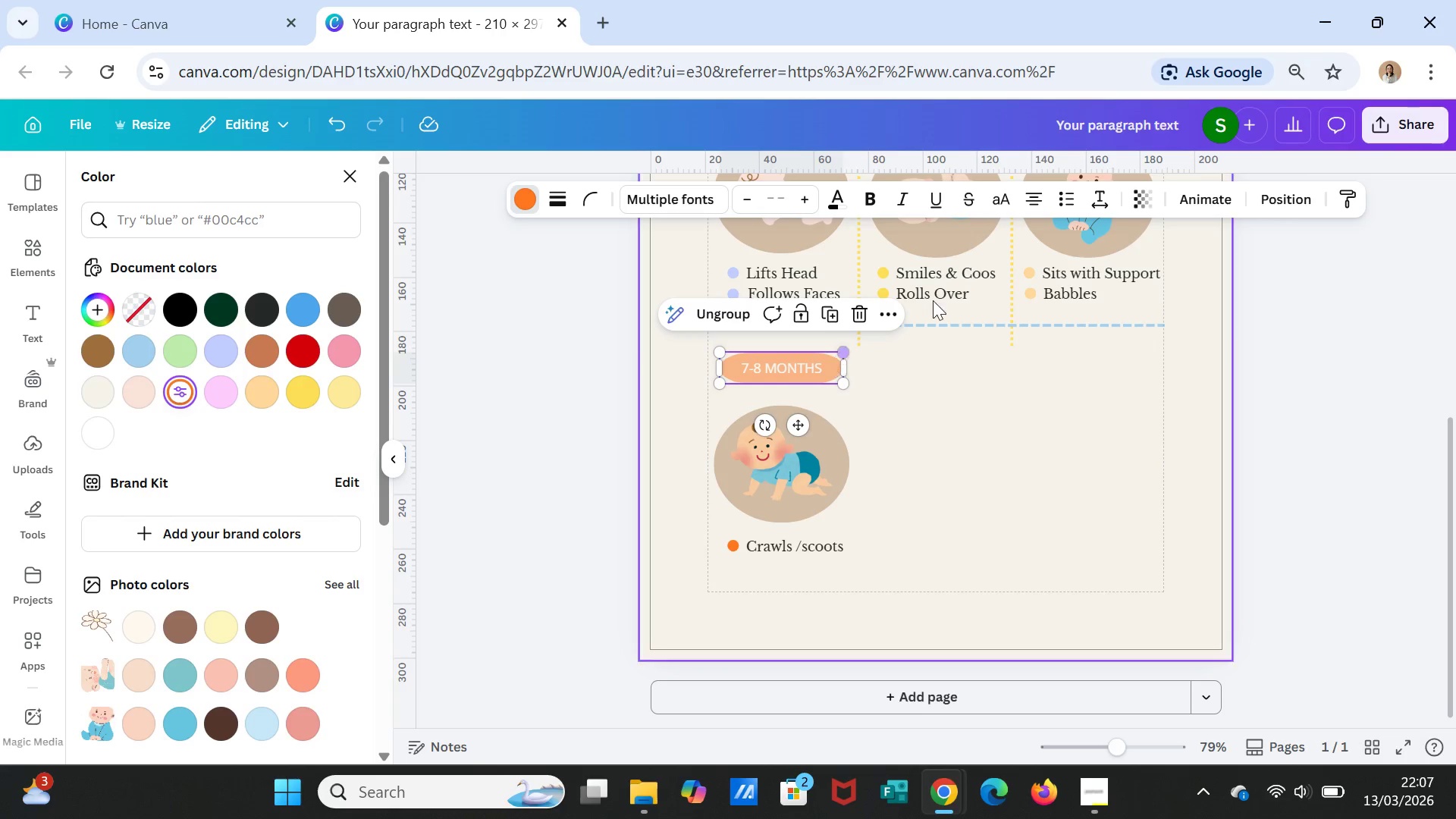 
left_click([1150, 203])
 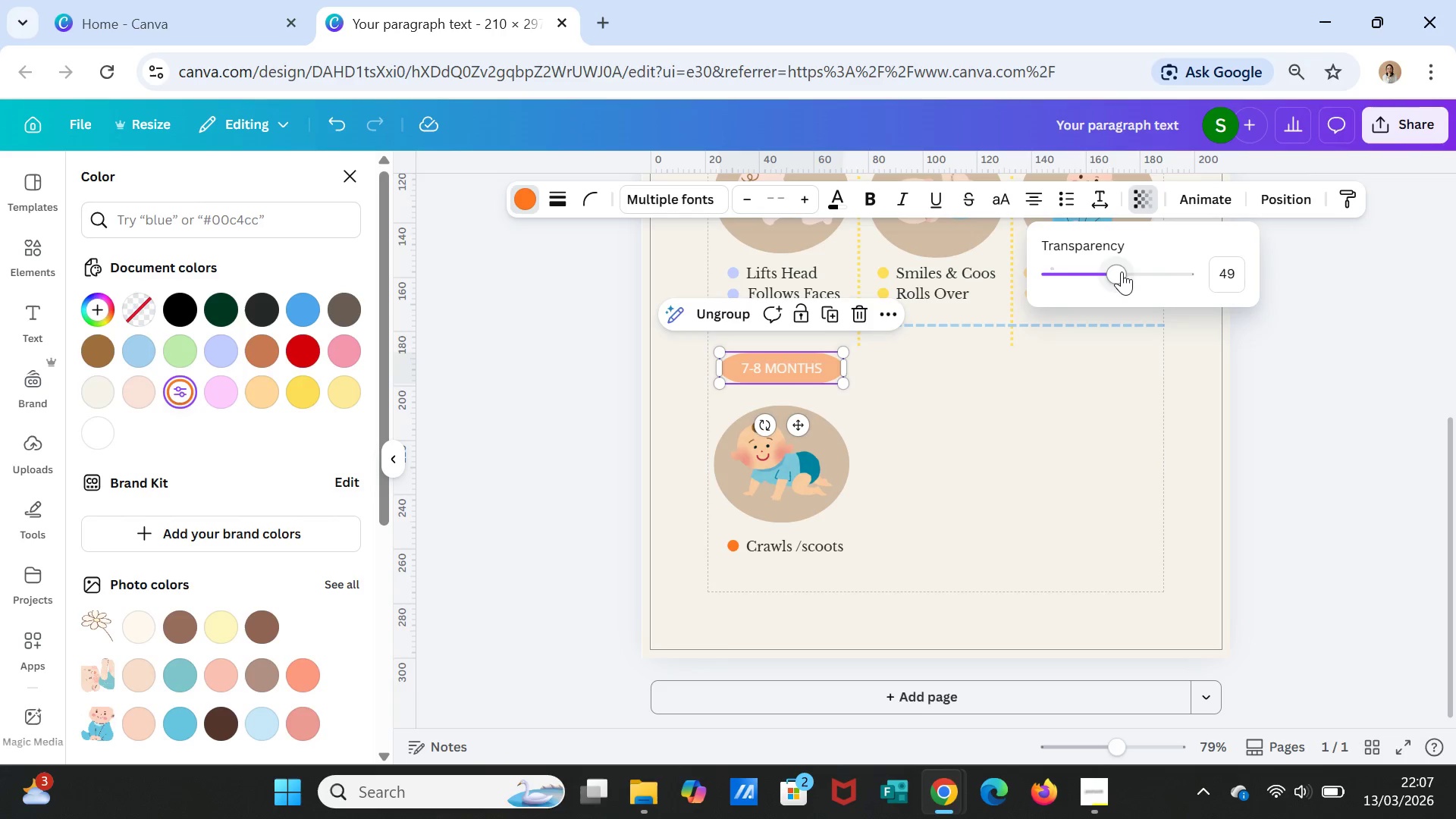 
left_click_drag(start_coordinate=[1122, 271], to_coordinate=[1143, 273])
 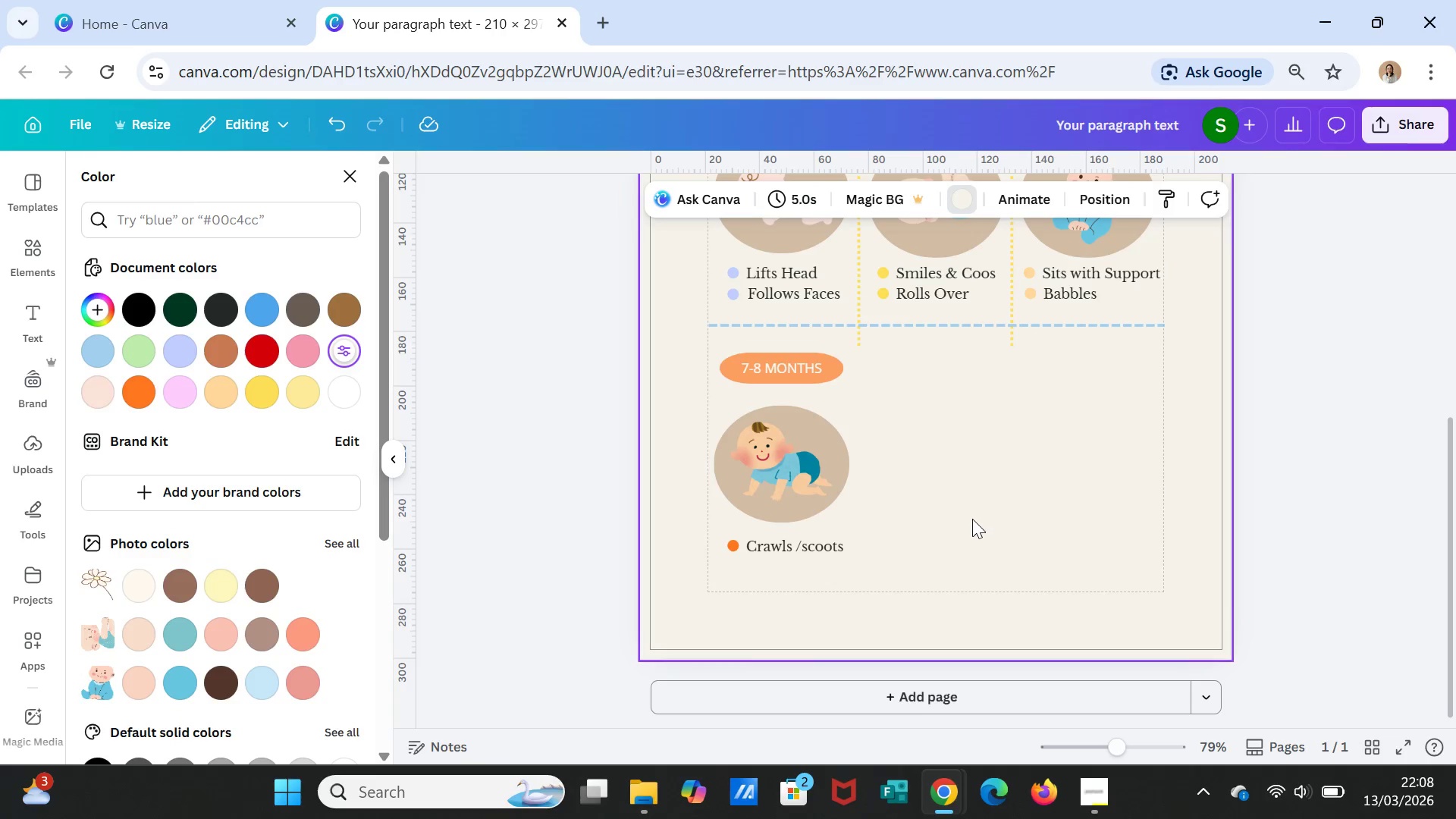 
wait(5.11)
 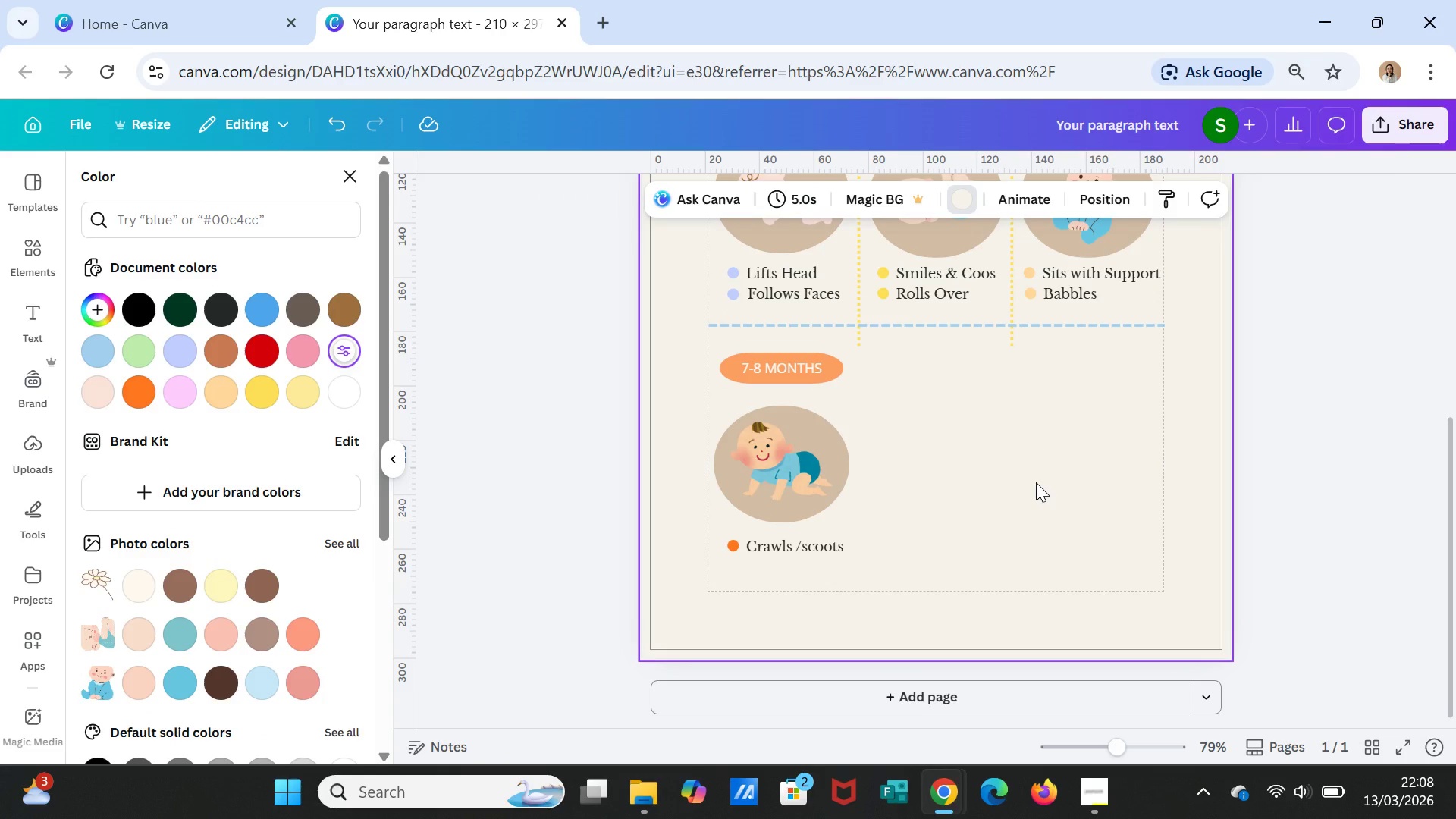 
left_click([803, 548])
 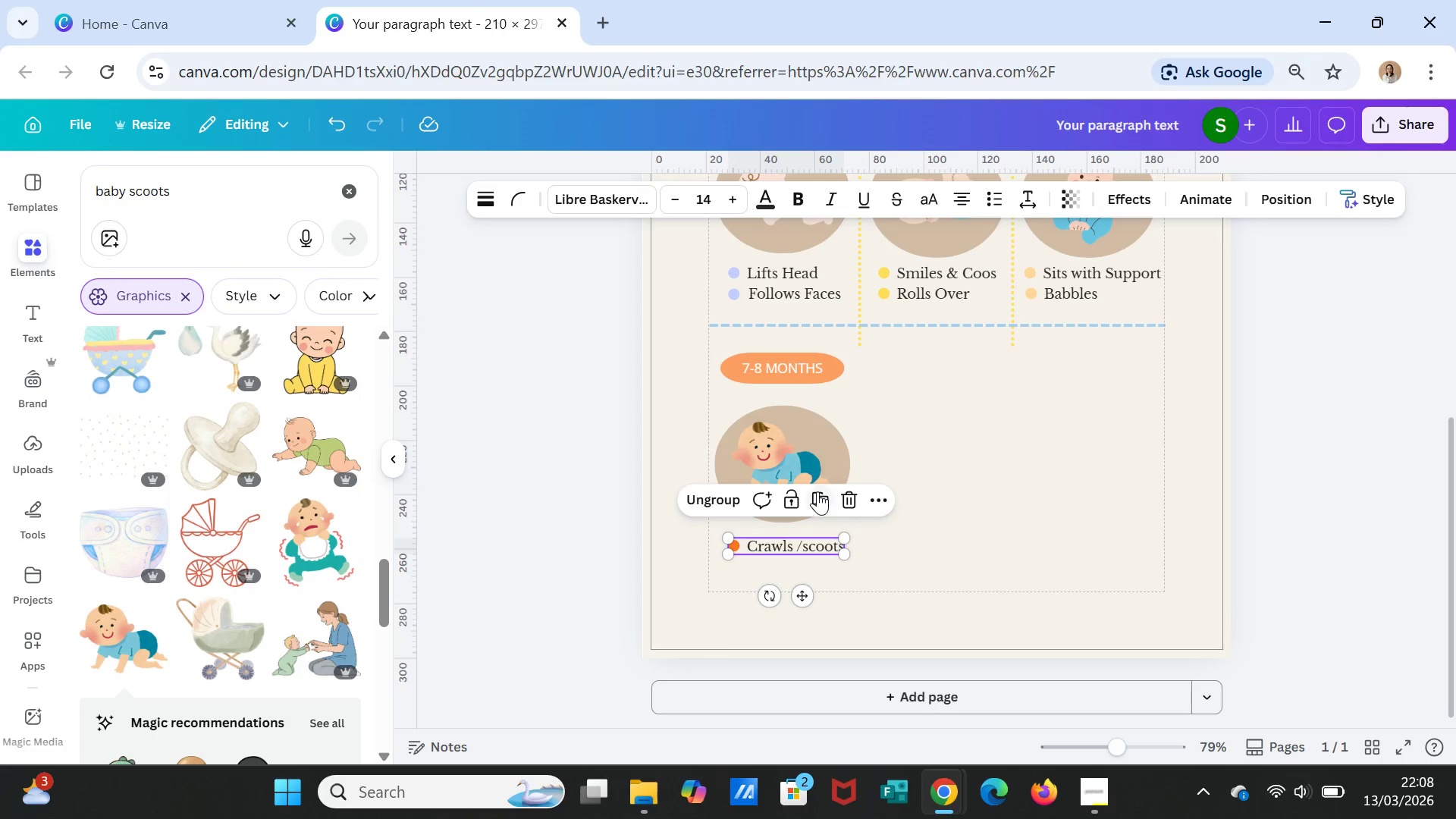 
left_click([817, 491])
 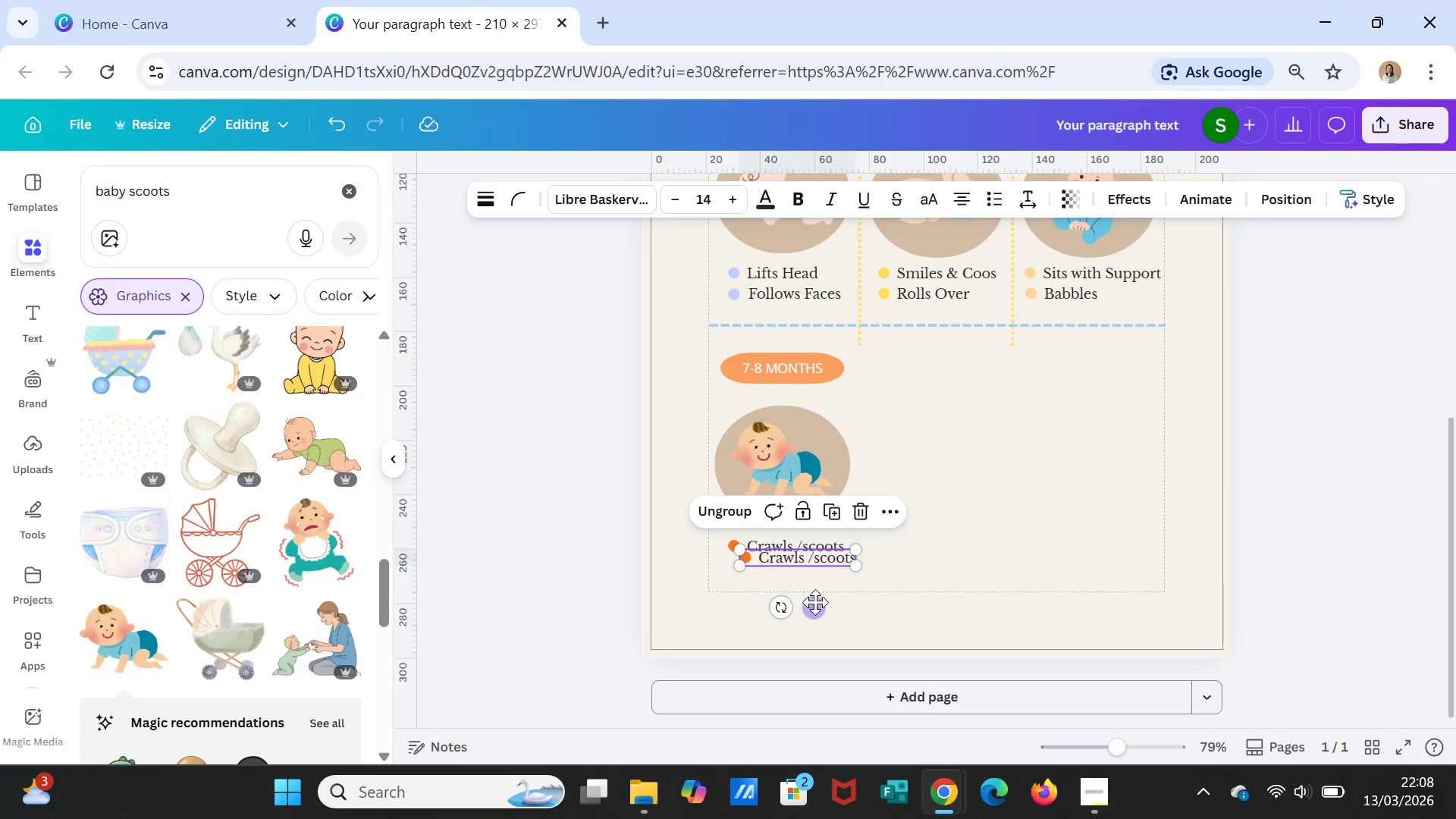 
left_click_drag(start_coordinate=[814, 606], to_coordinate=[804, 625])
 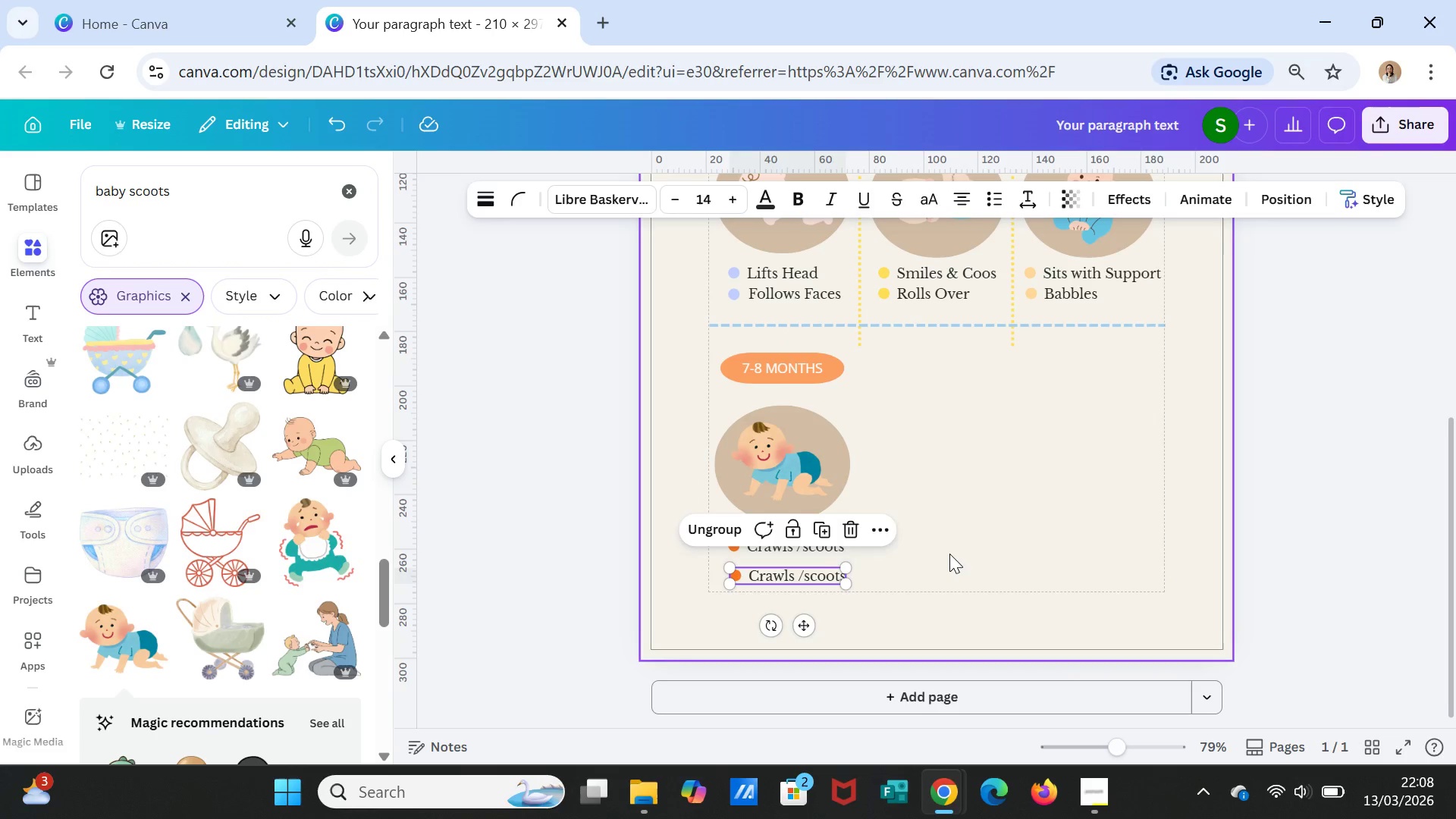 
left_click([949, 554])
 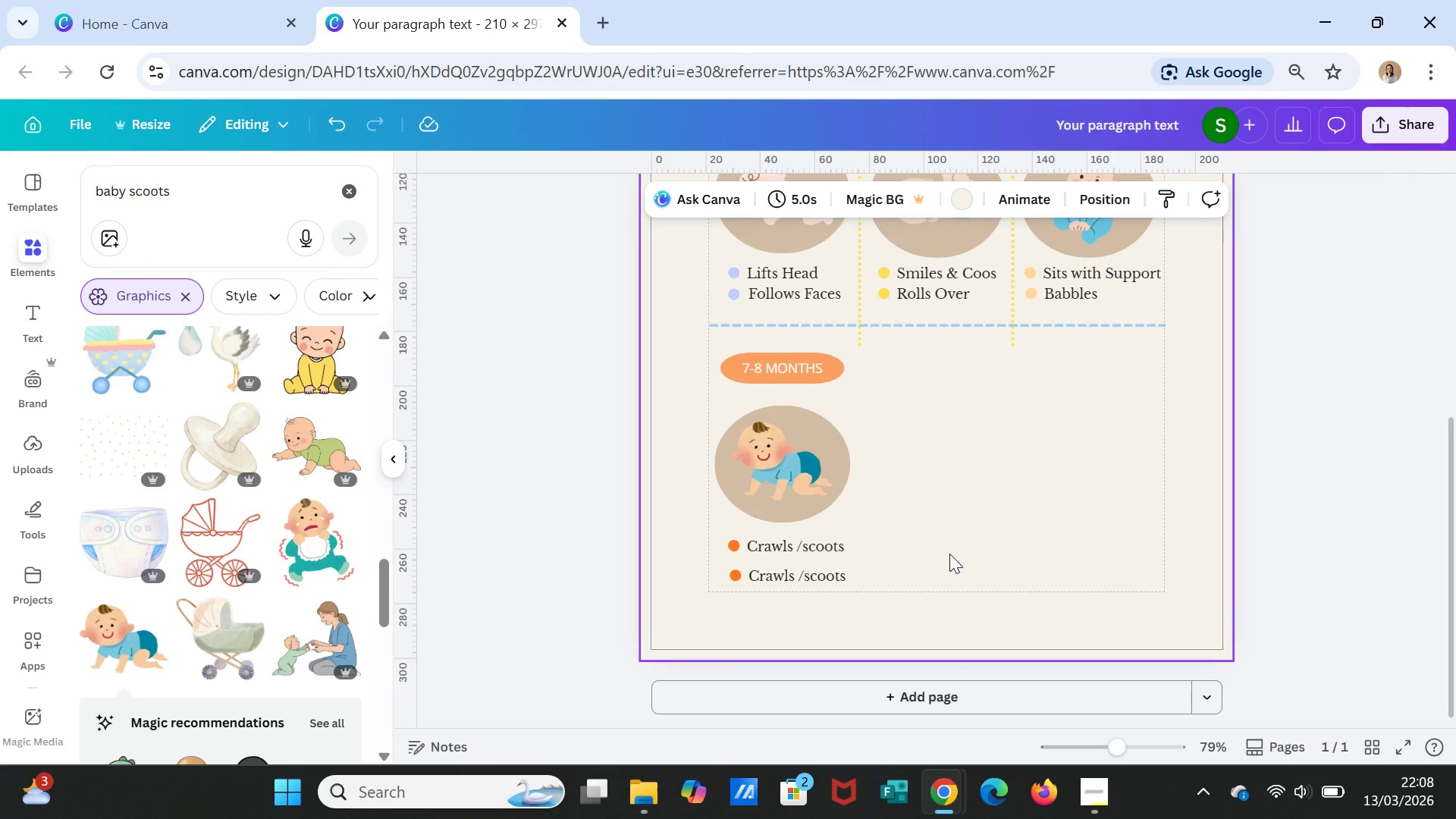 
left_click([797, 575])
 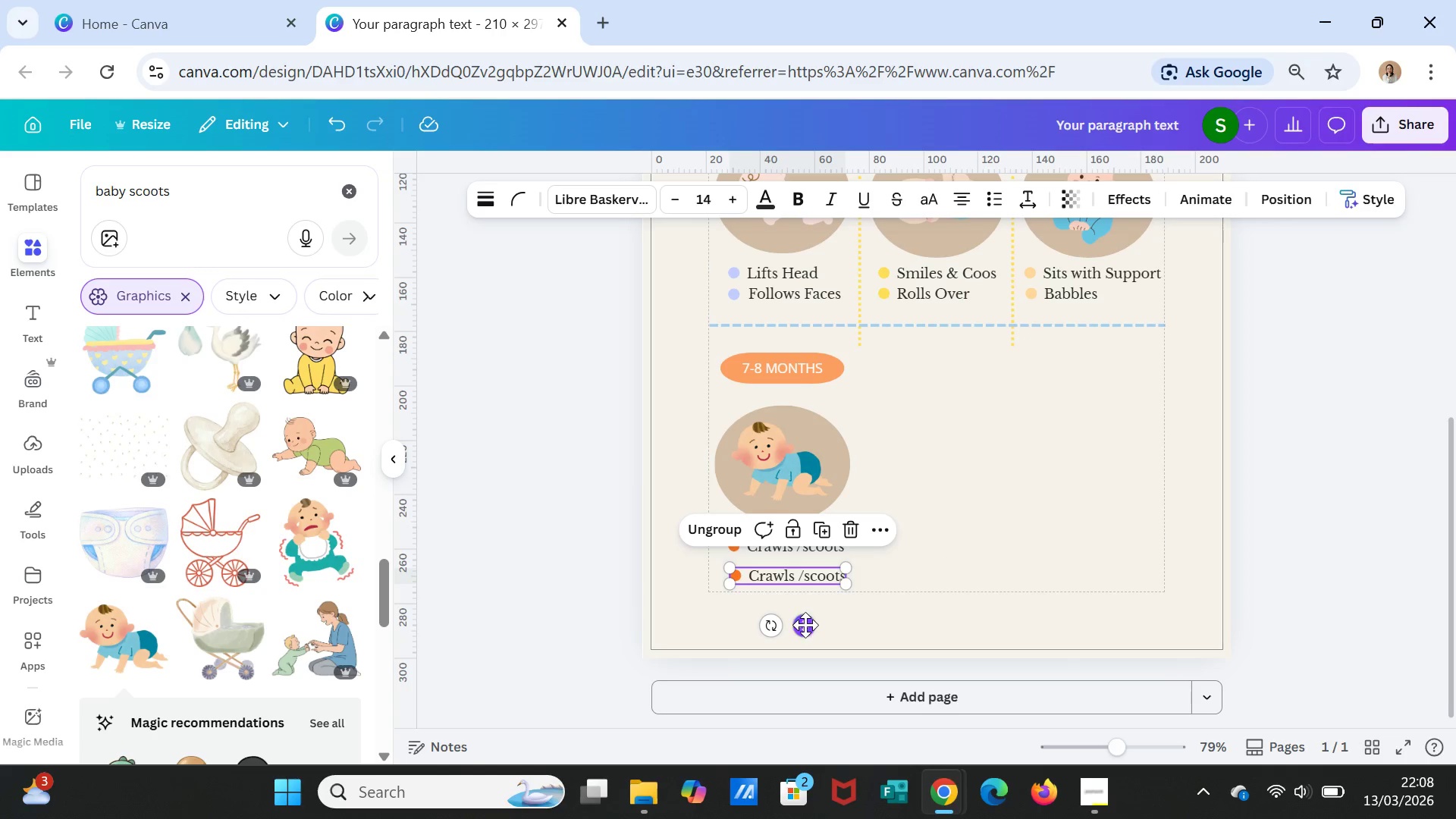 
left_click_drag(start_coordinate=[805, 626], to_coordinate=[804, 619])
 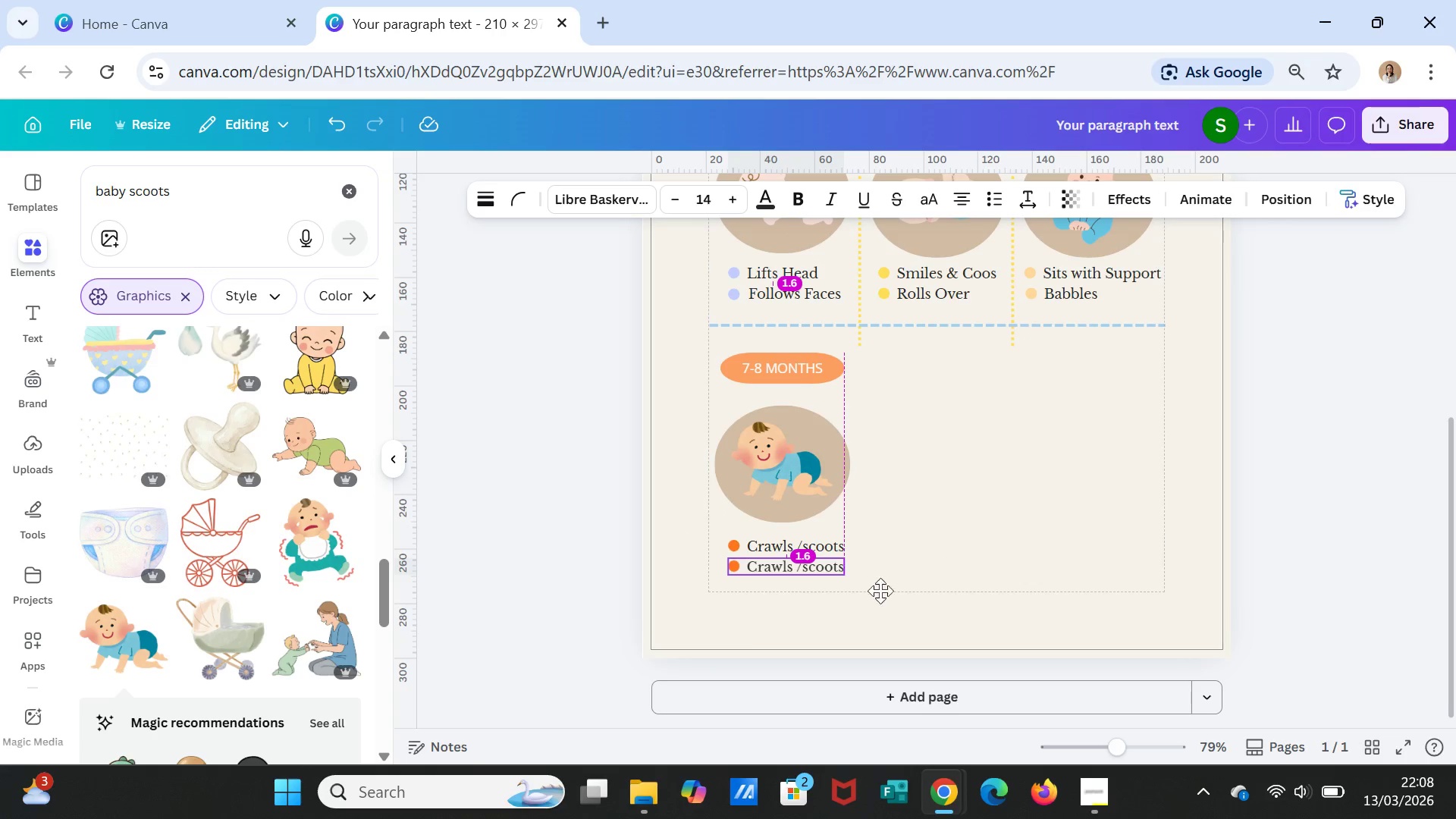 
left_click([804, 619])
 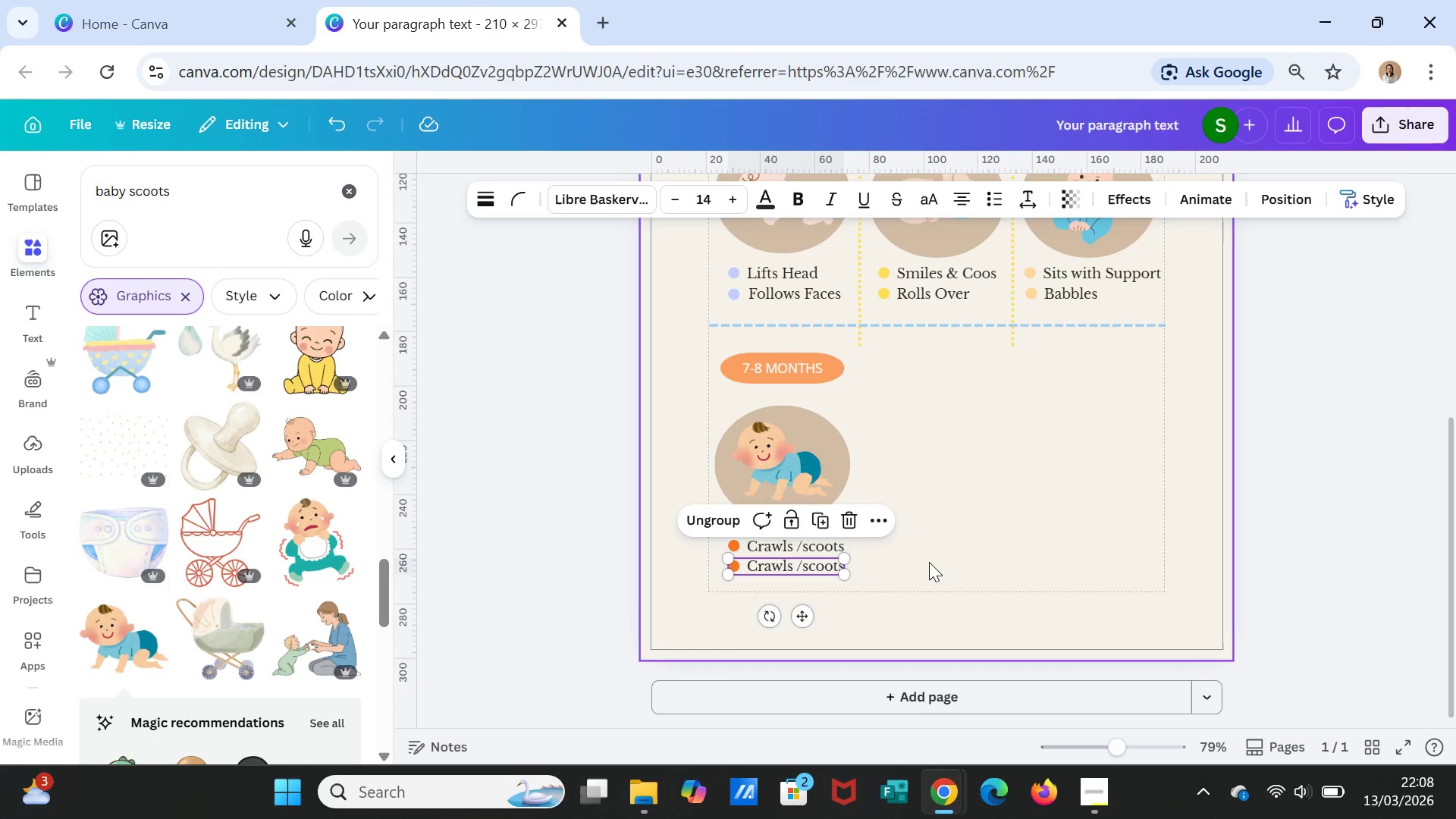 
double_click([929, 562])
 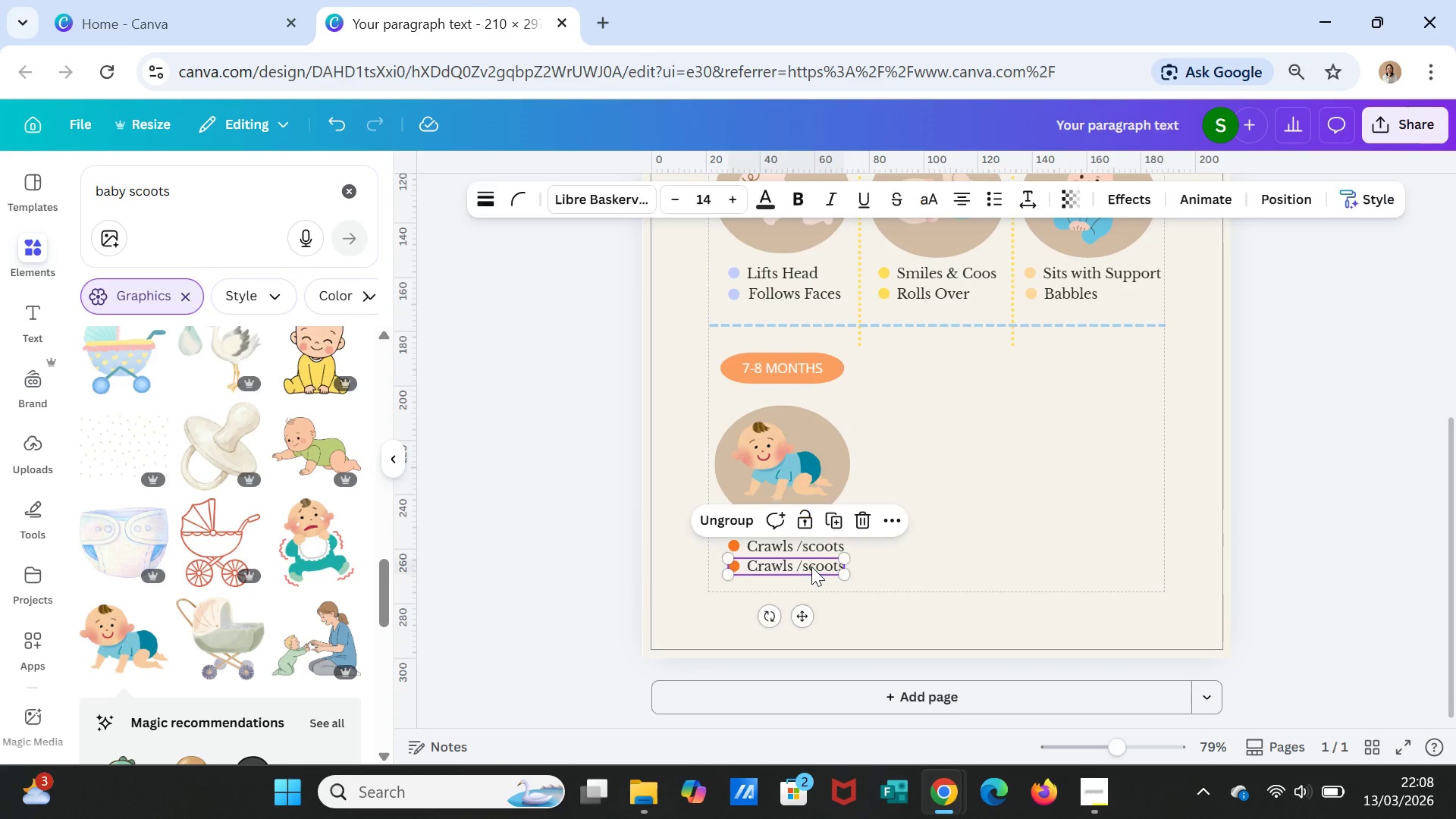 
double_click([811, 566])
 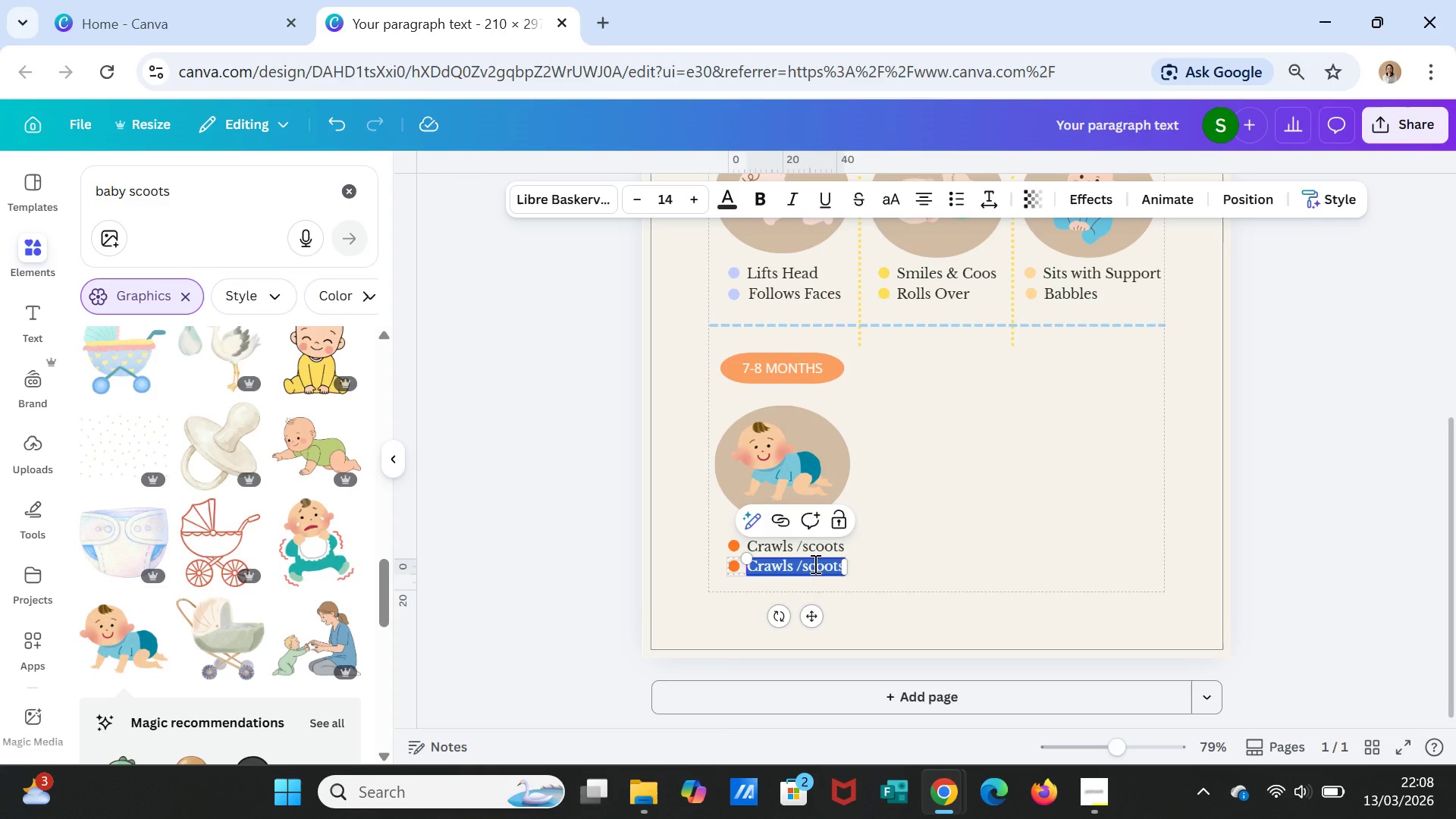 
type(Respond to voice)
 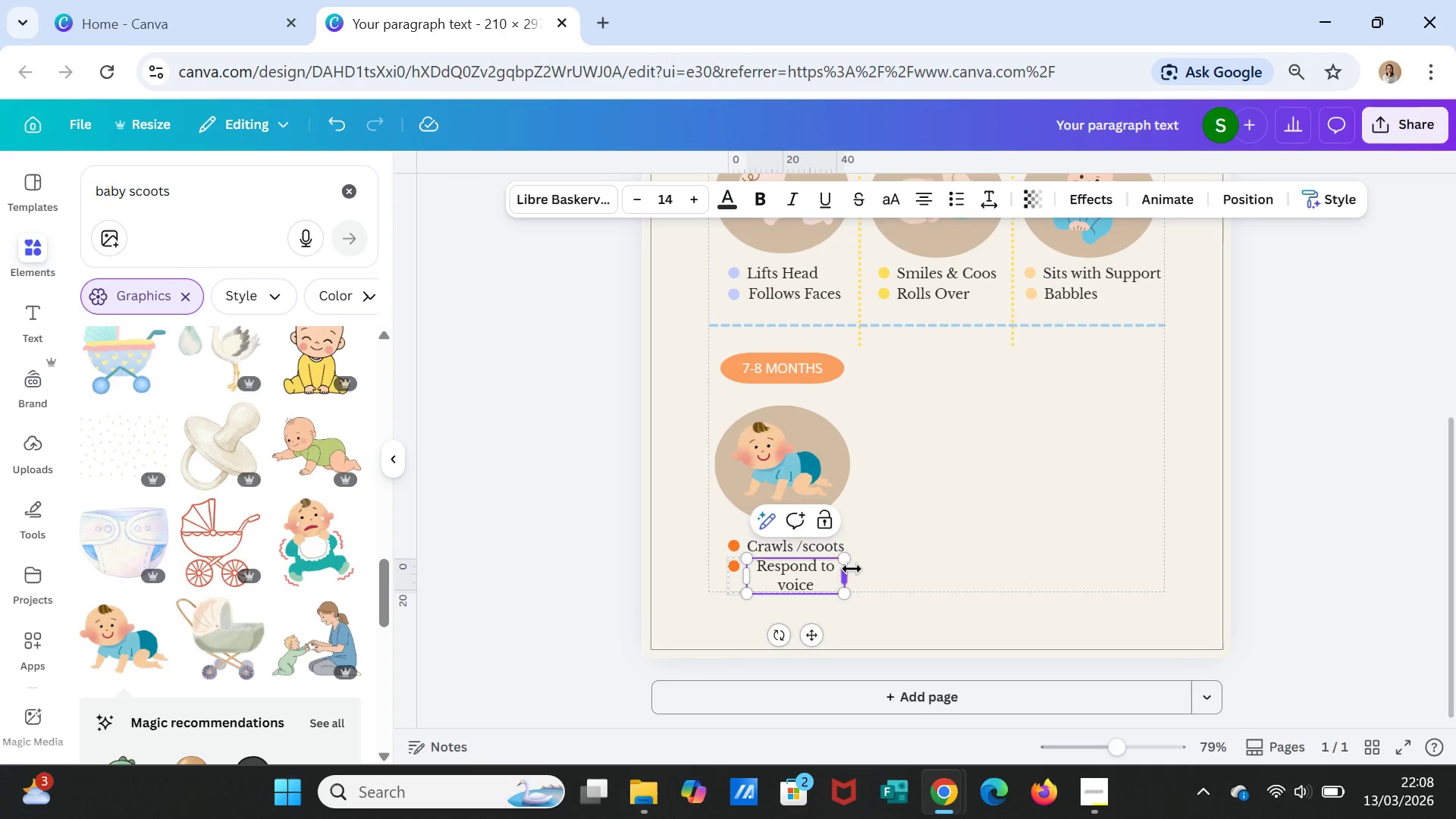 
left_click_drag(start_coordinate=[847, 573], to_coordinate=[867, 573])
 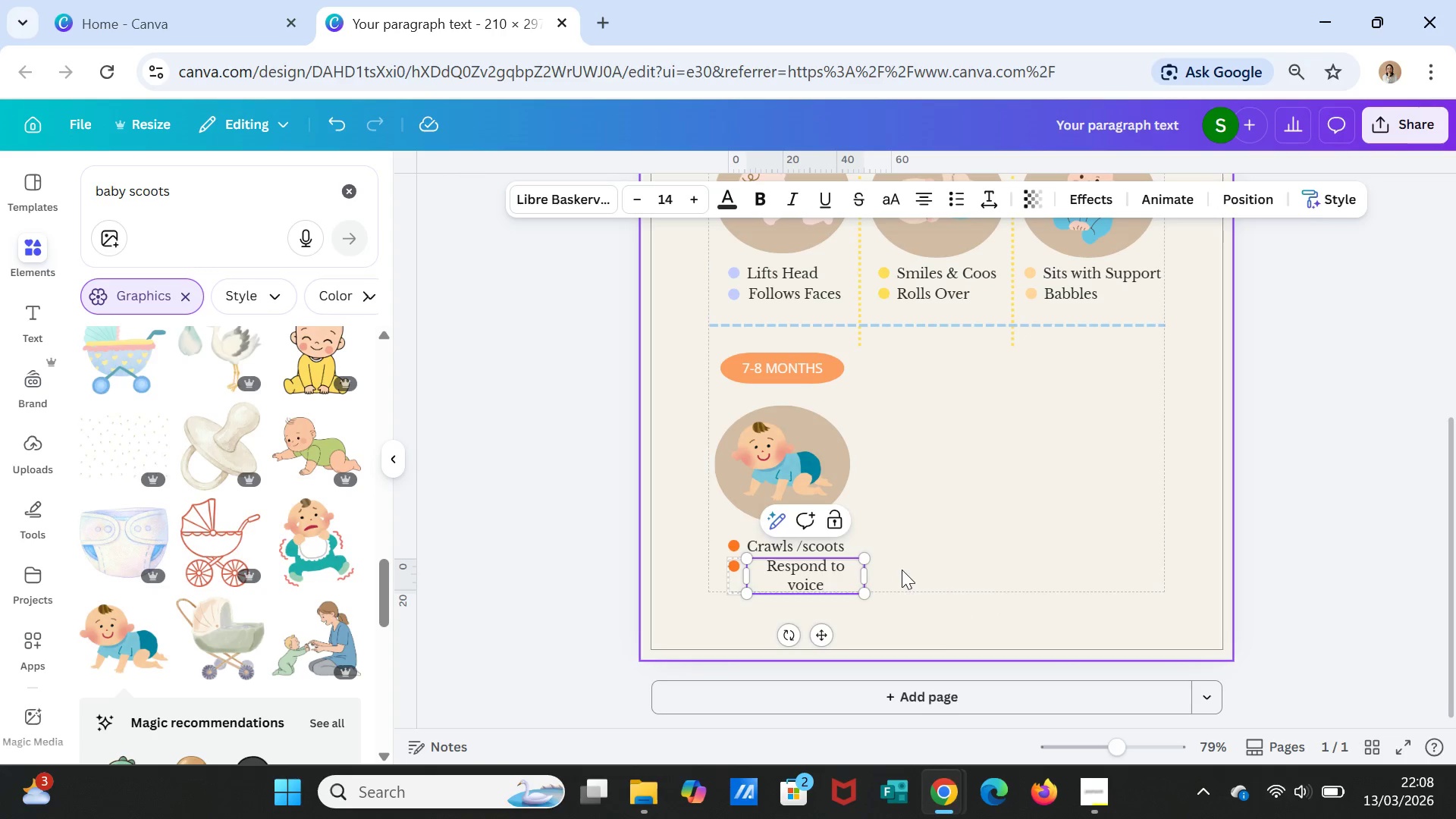 
left_click([902, 570])
 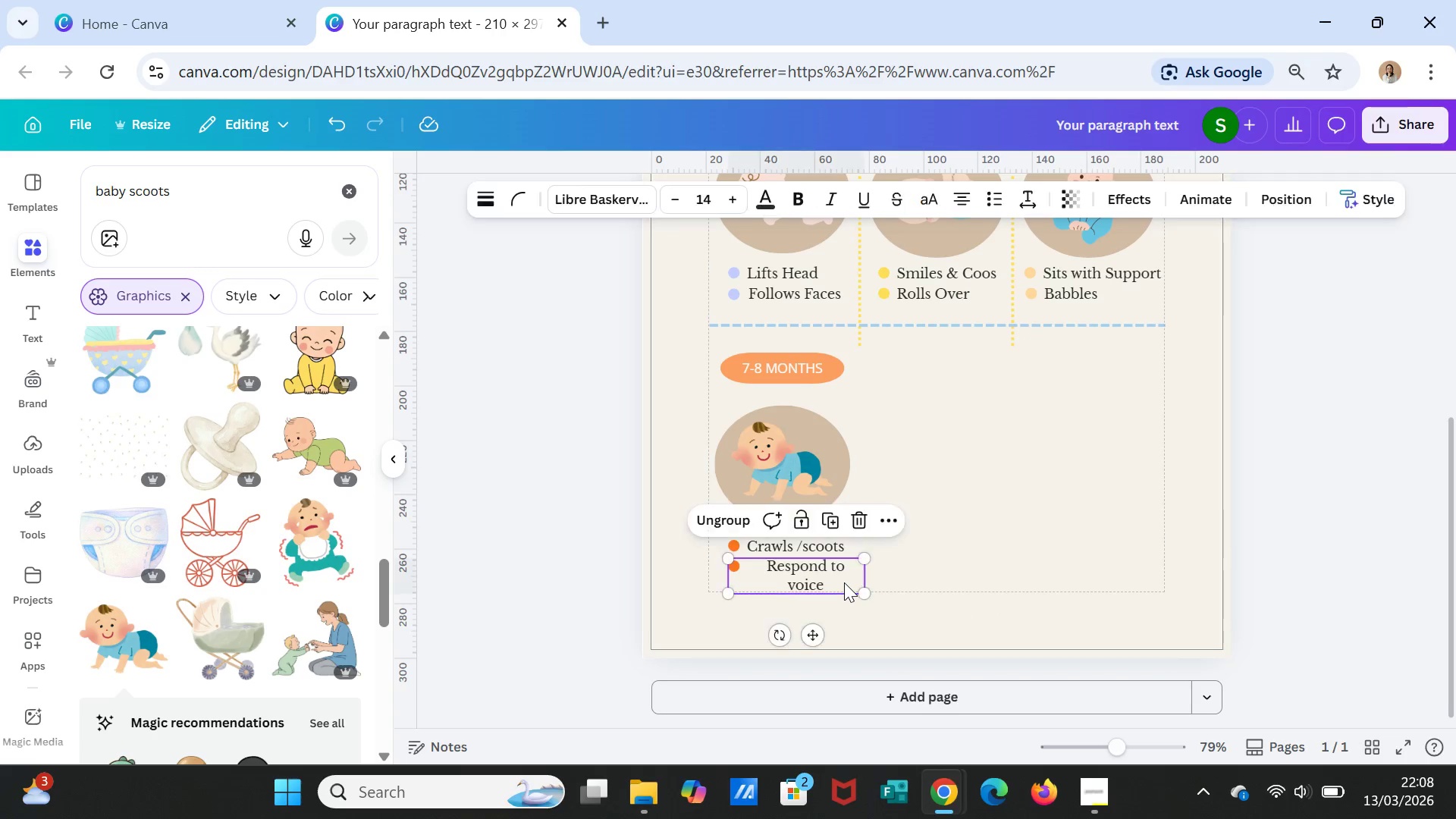 
left_click([844, 582])
 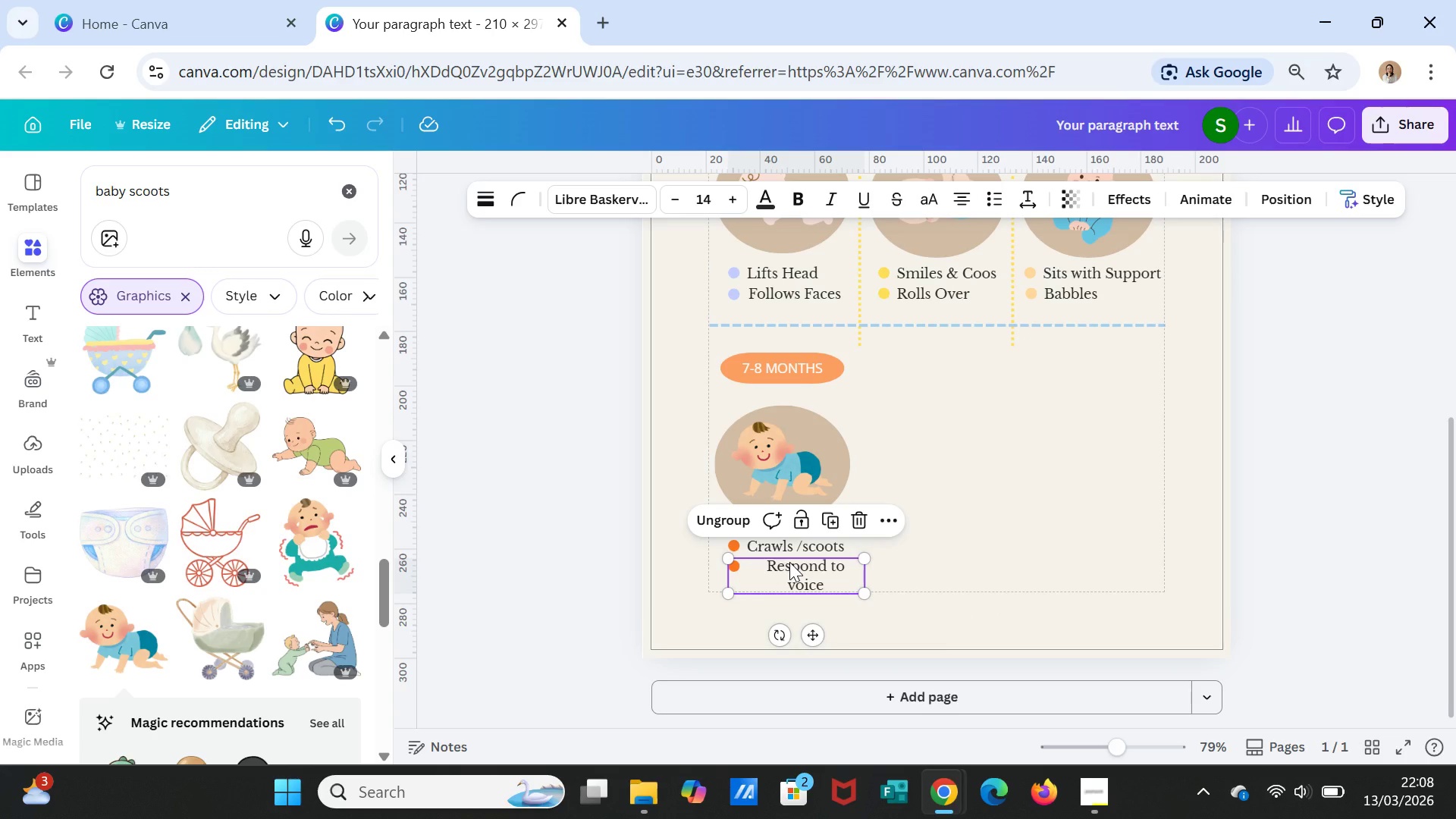 
left_click([789, 562])
 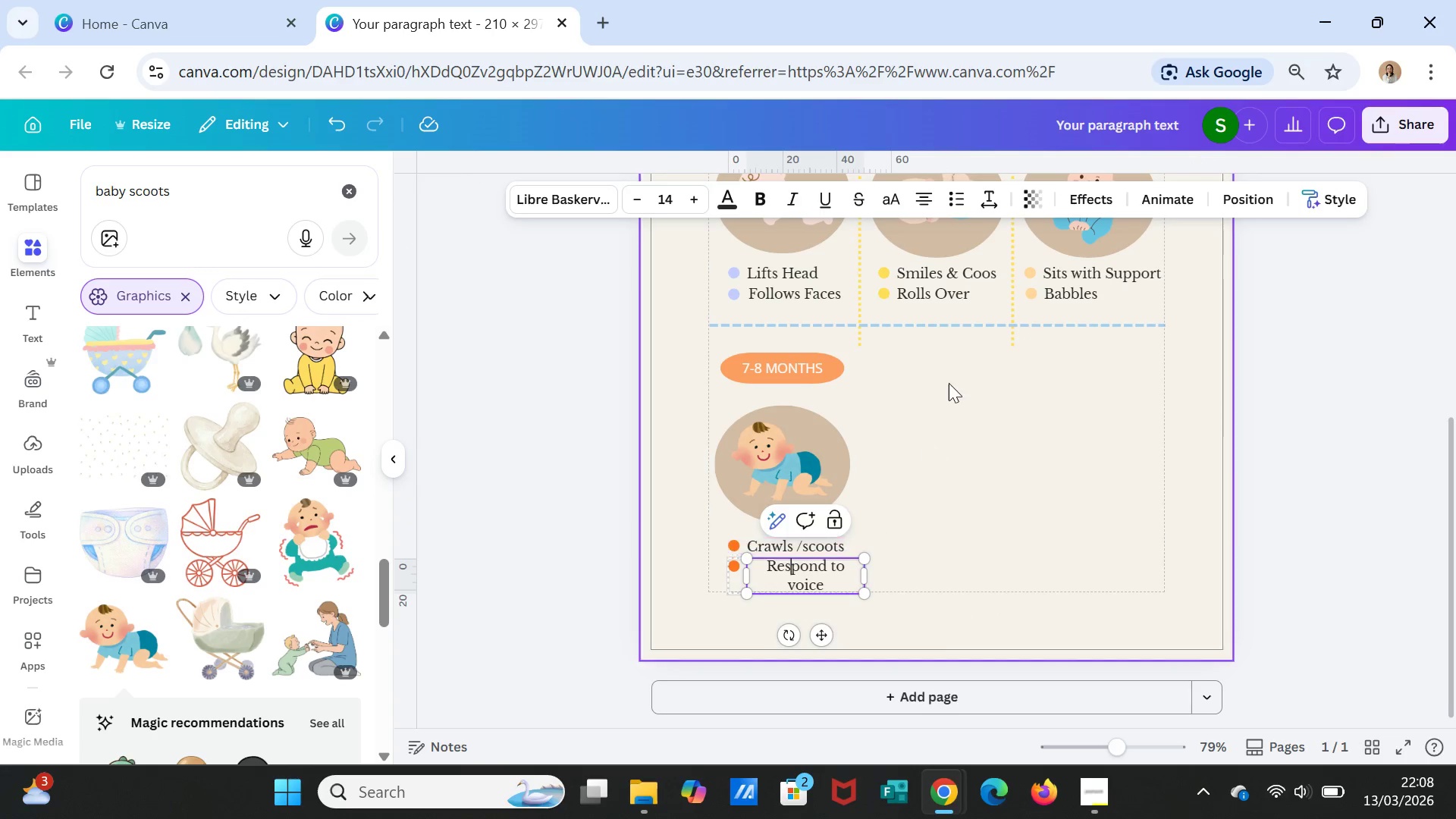 
left_click([953, 544])
 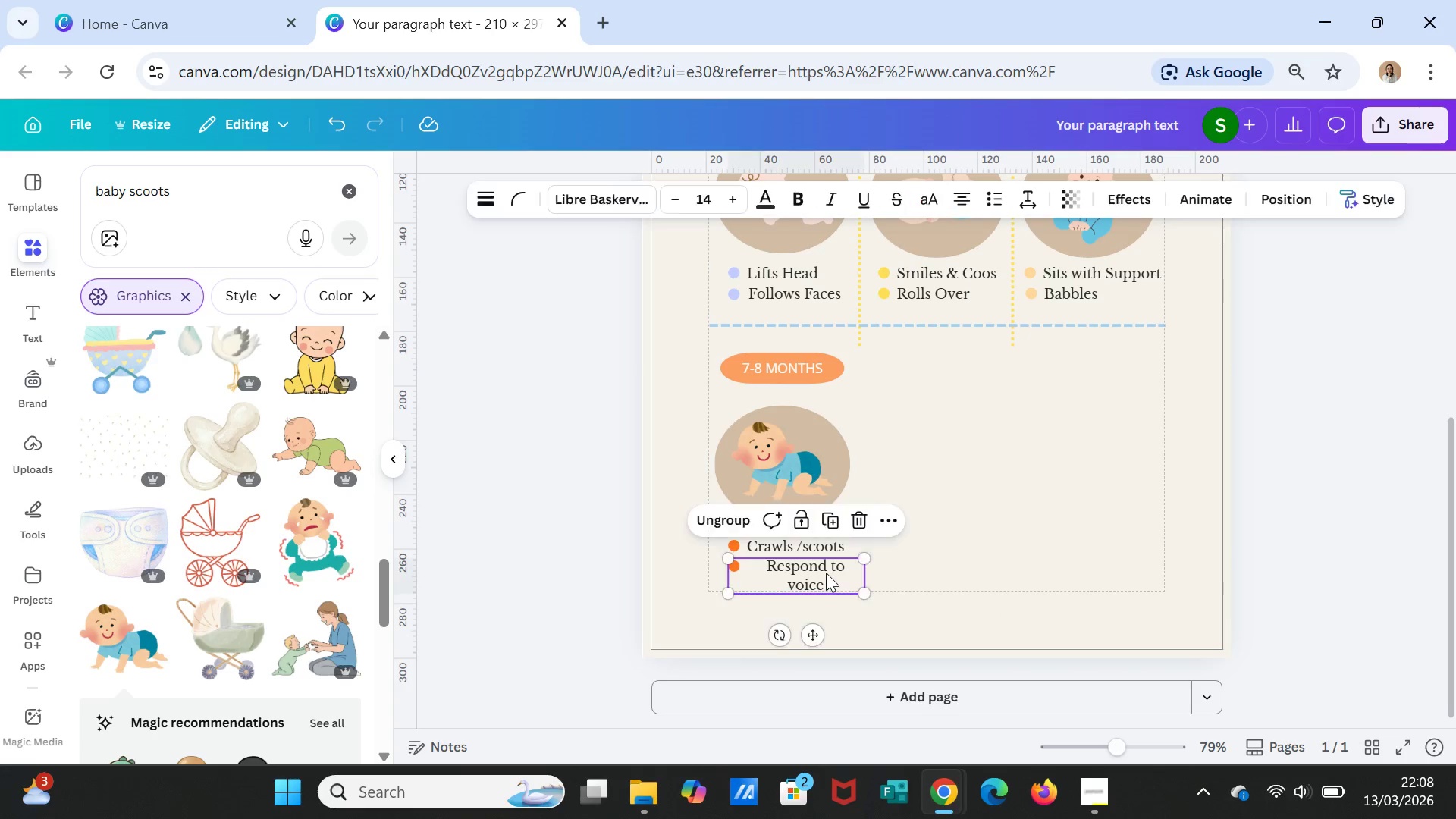 
double_click([826, 573])
 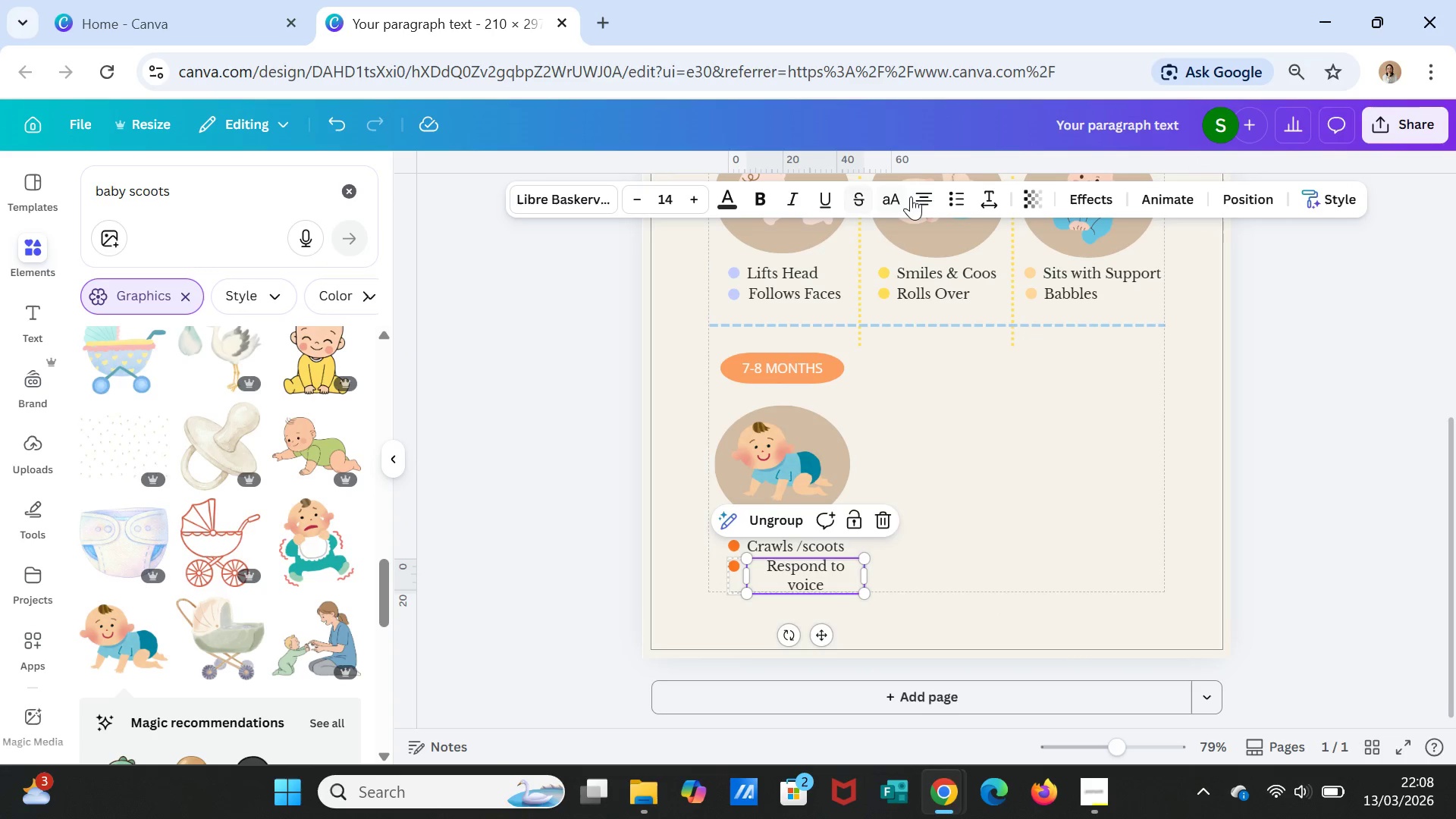 
left_click([918, 195])
 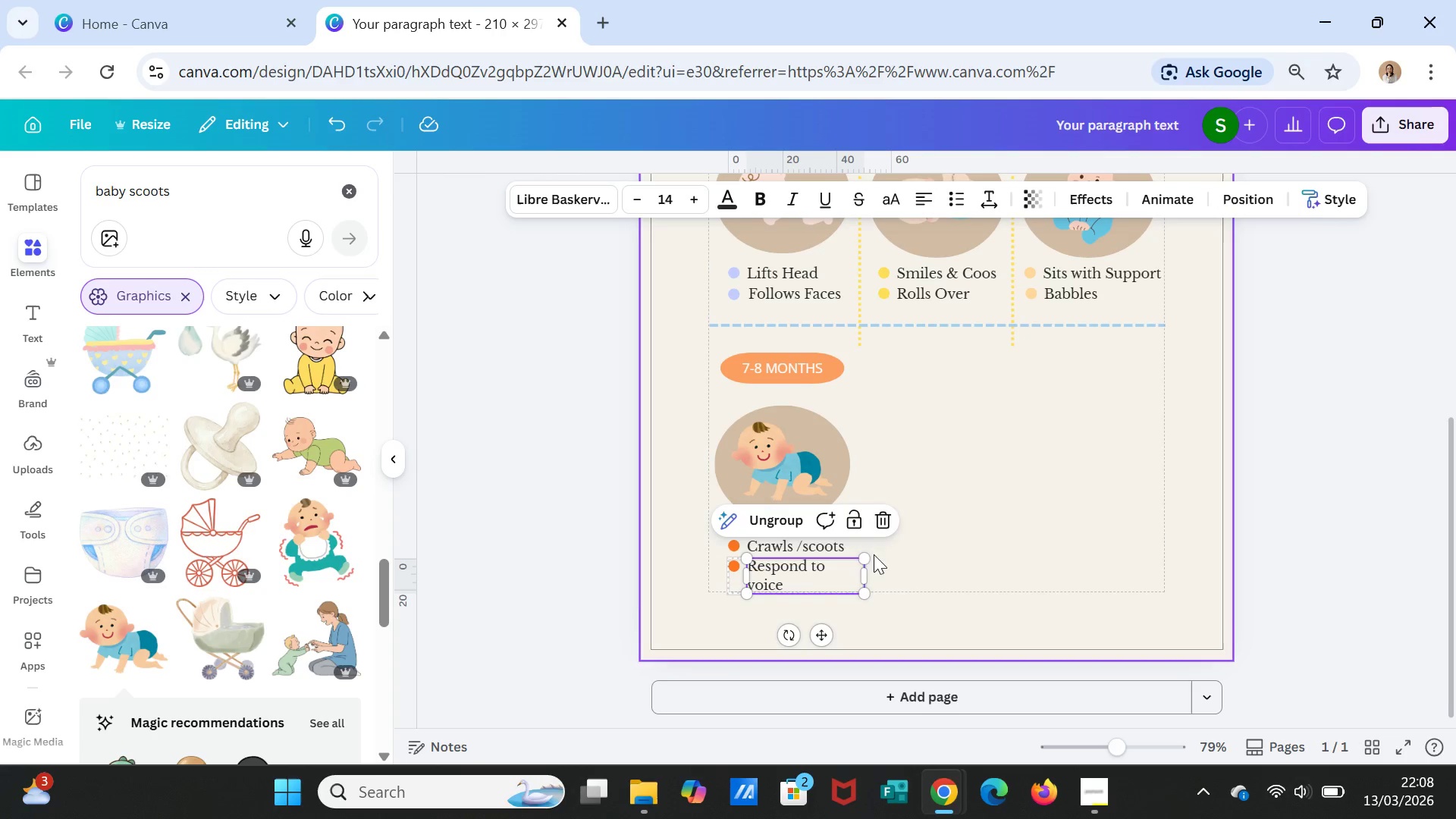 
left_click([896, 567])
 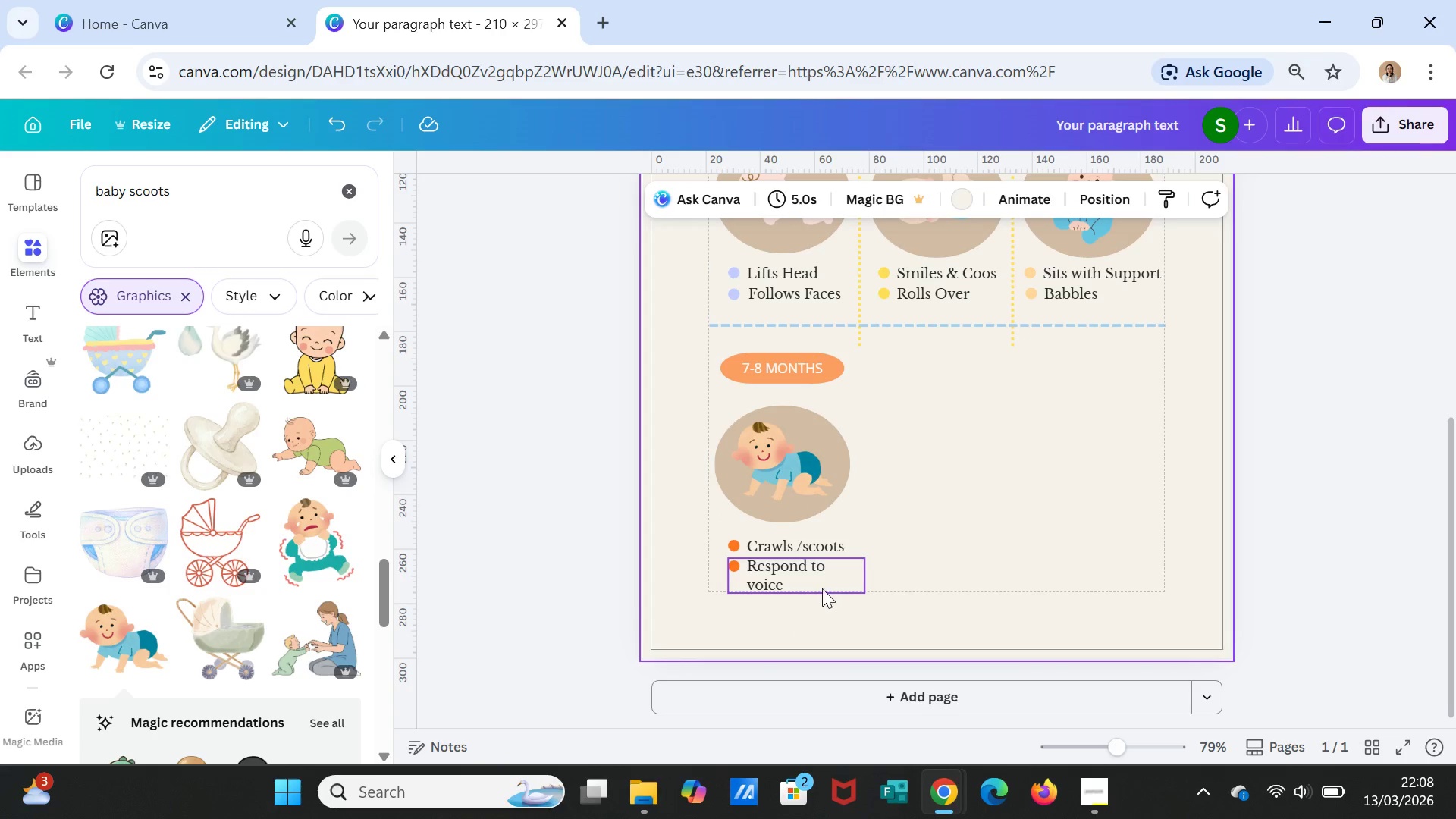 
left_click([821, 580])
 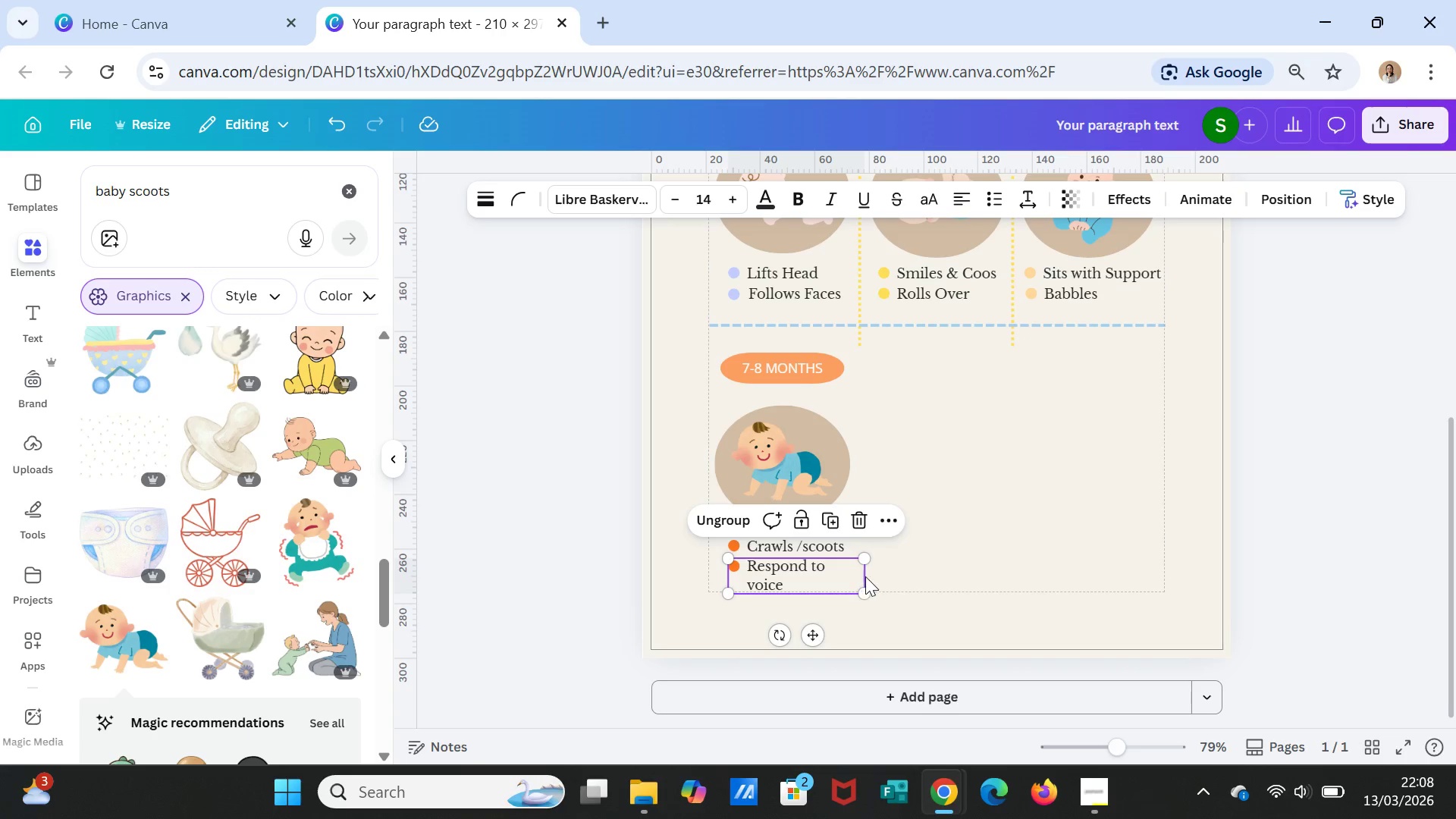 
double_click([828, 581])
 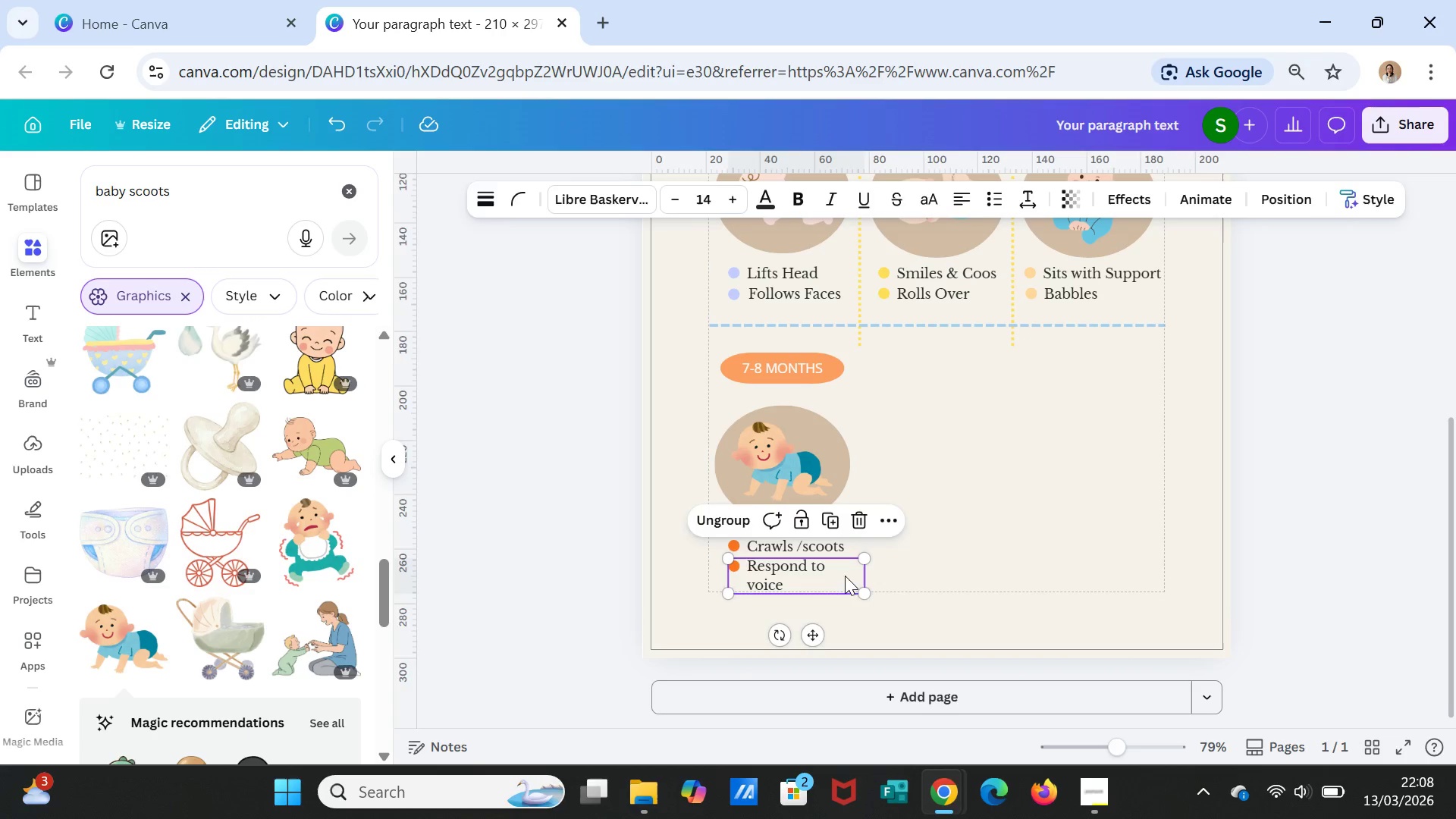 
left_click([844, 576])
 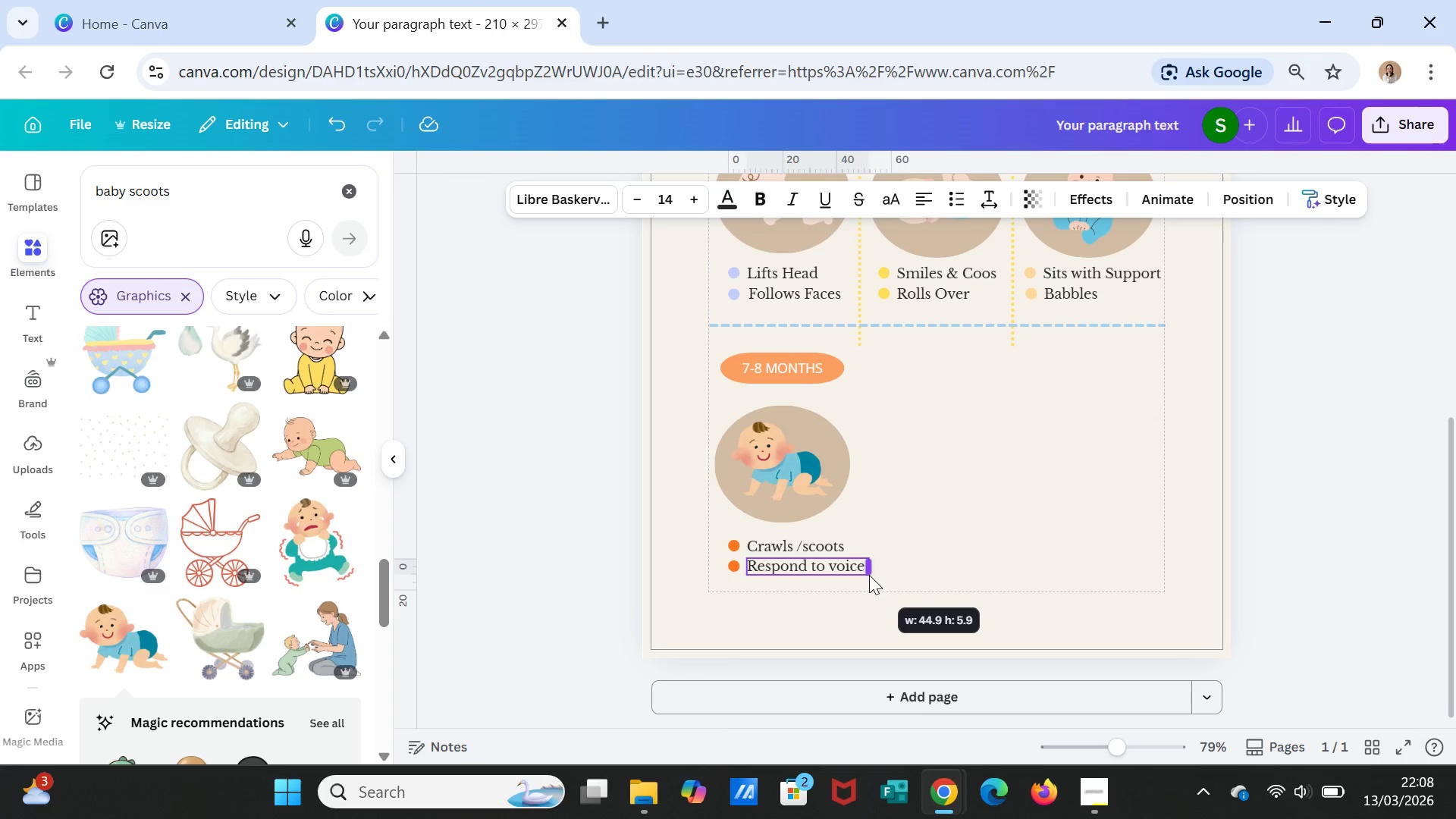 
left_click([921, 529])
 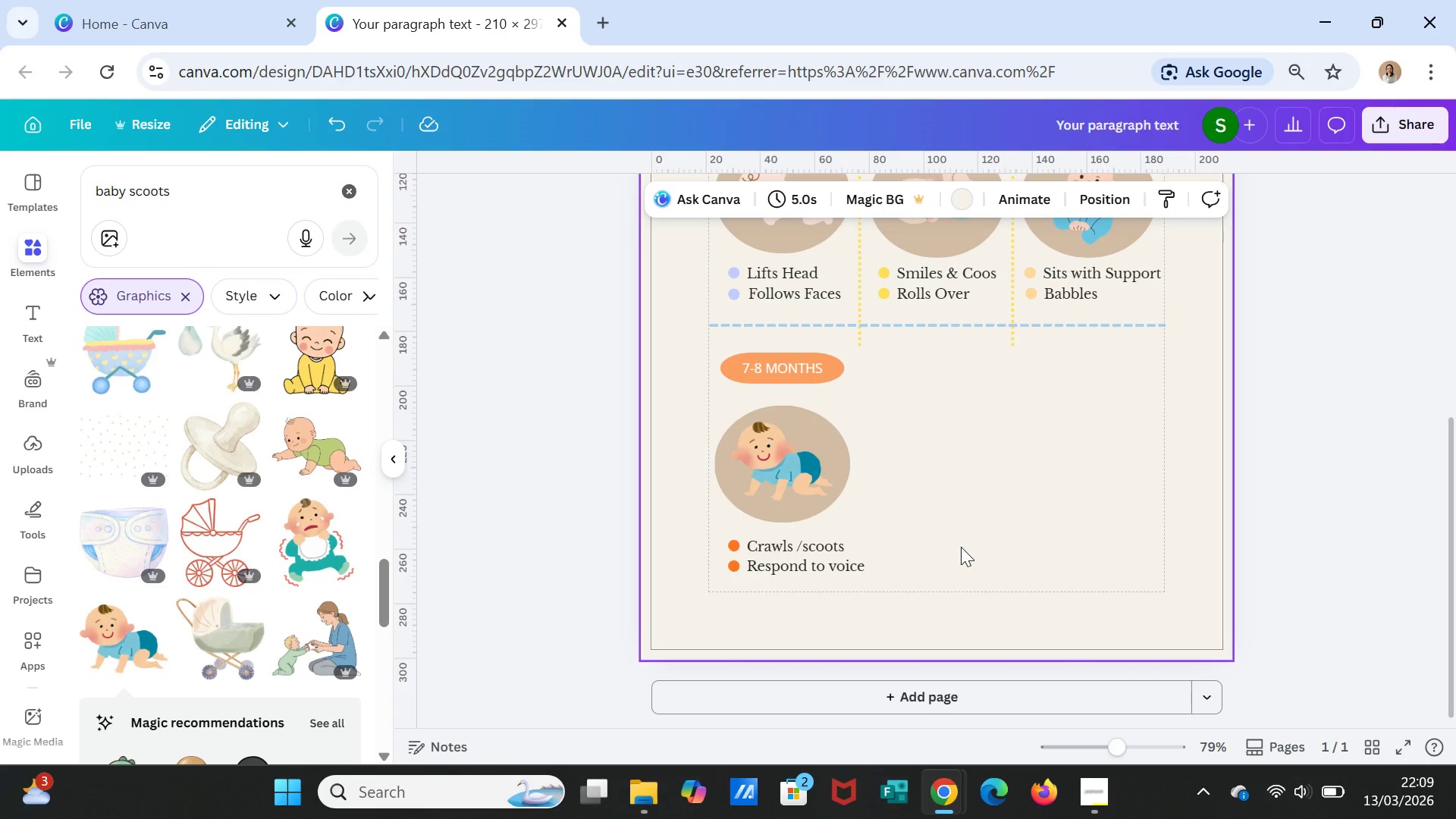 
wait(7.97)
 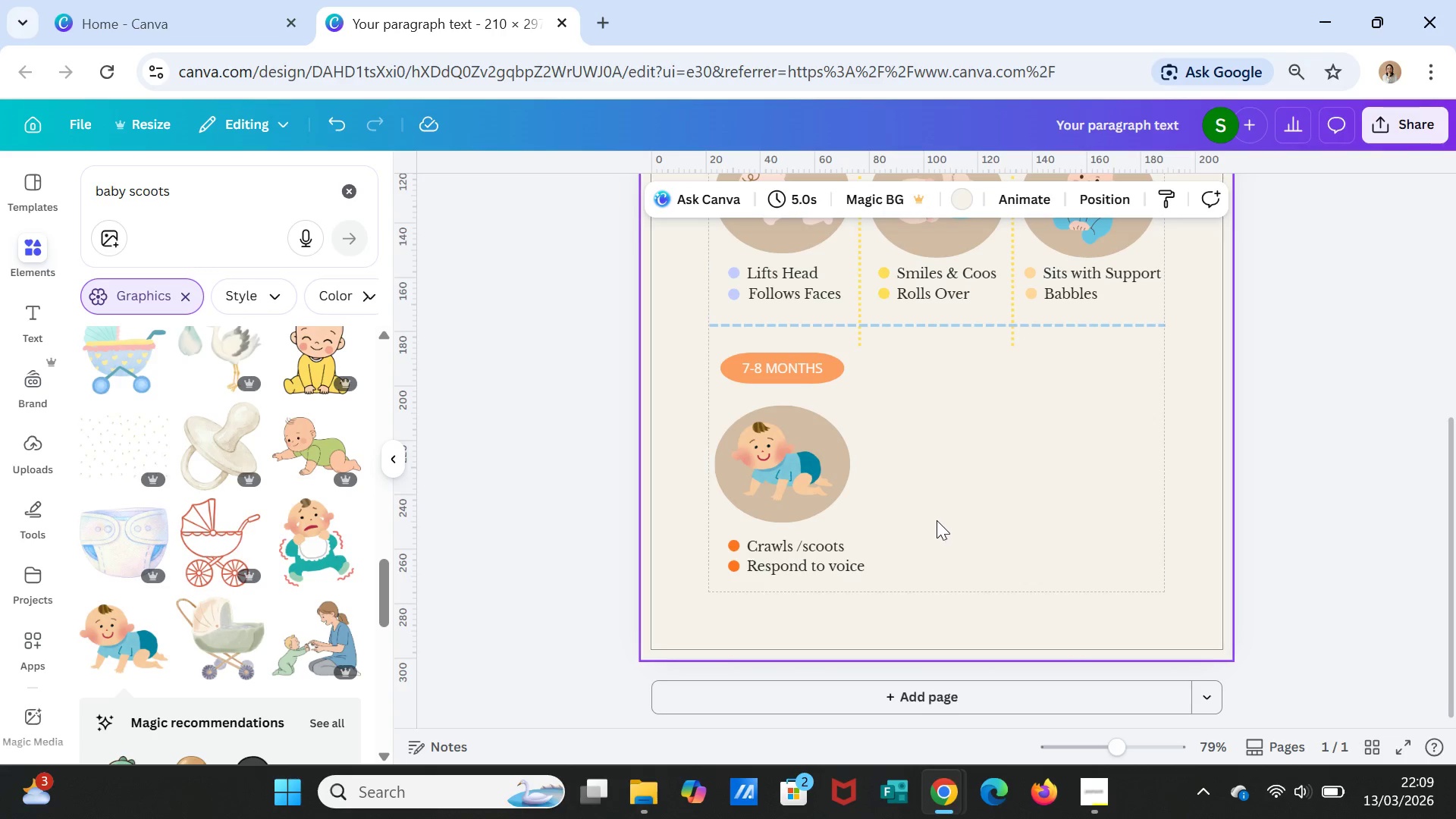 
scroll: coordinate [853, 410], scroll_direction: up, amount: 1.0
 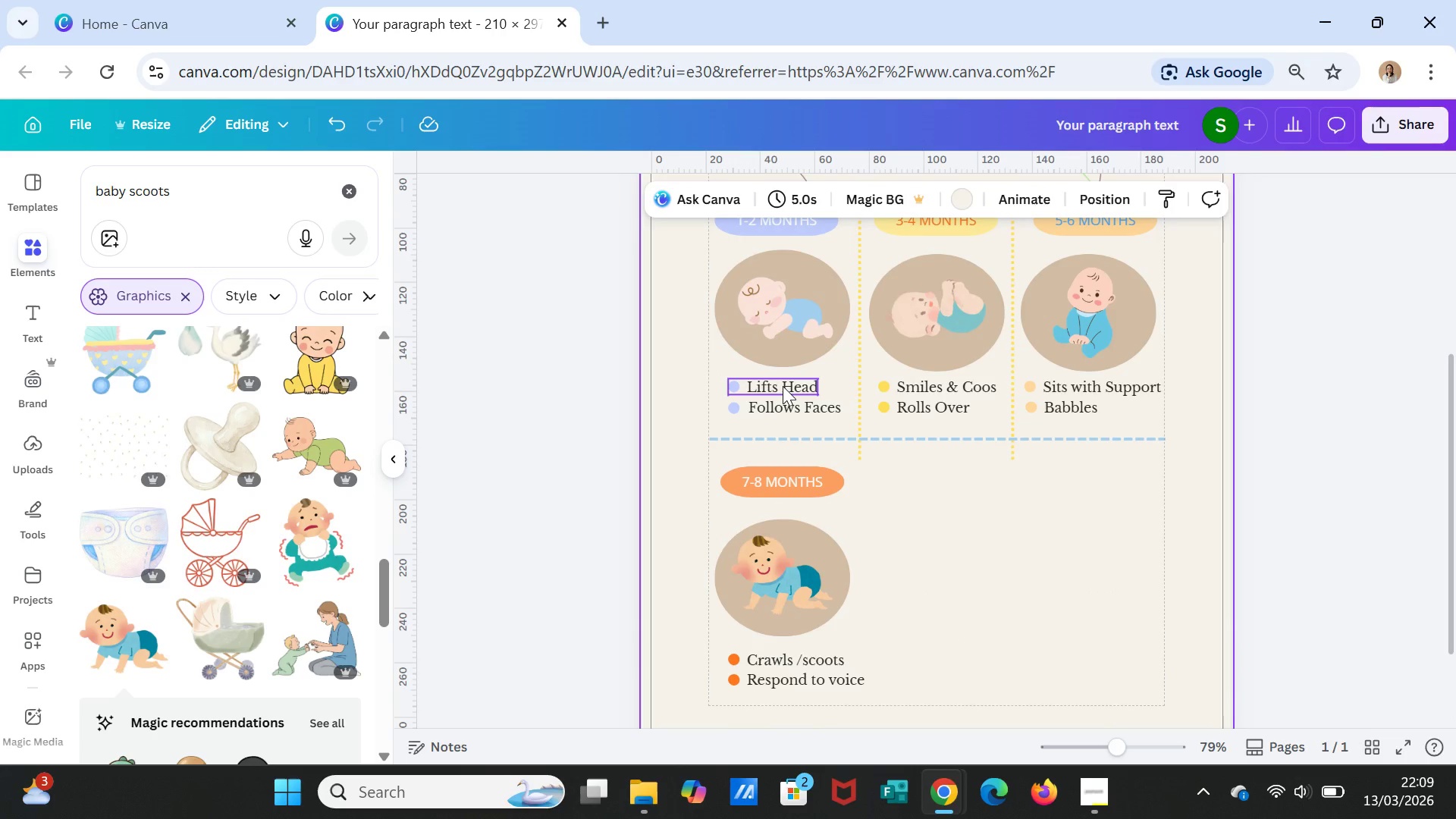 
left_click_drag(start_coordinate=[783, 386], to_coordinate=[774, 386])
 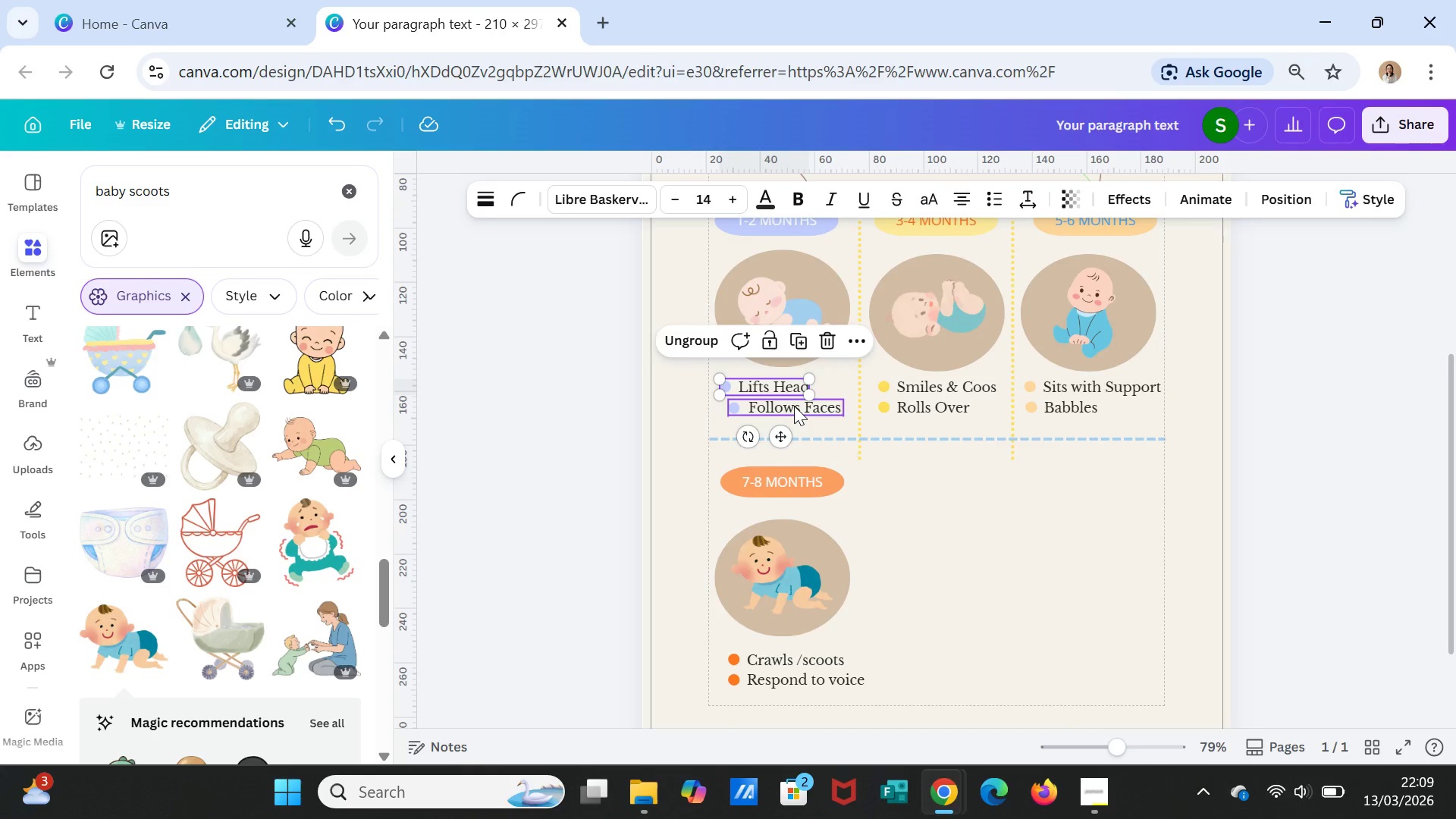 
left_click([794, 406])
 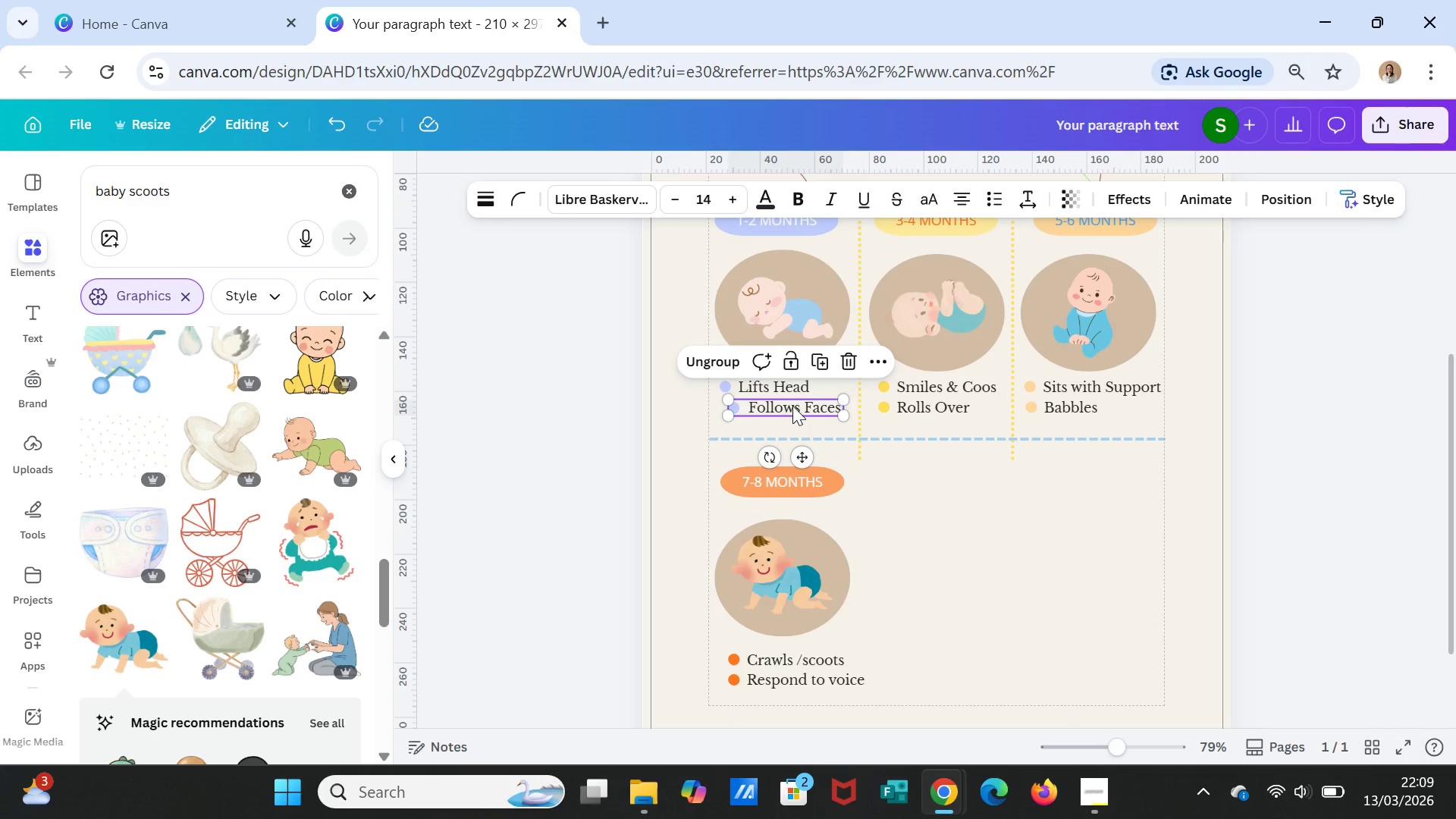 
left_click_drag(start_coordinate=[794, 406], to_coordinate=[787, 406])
 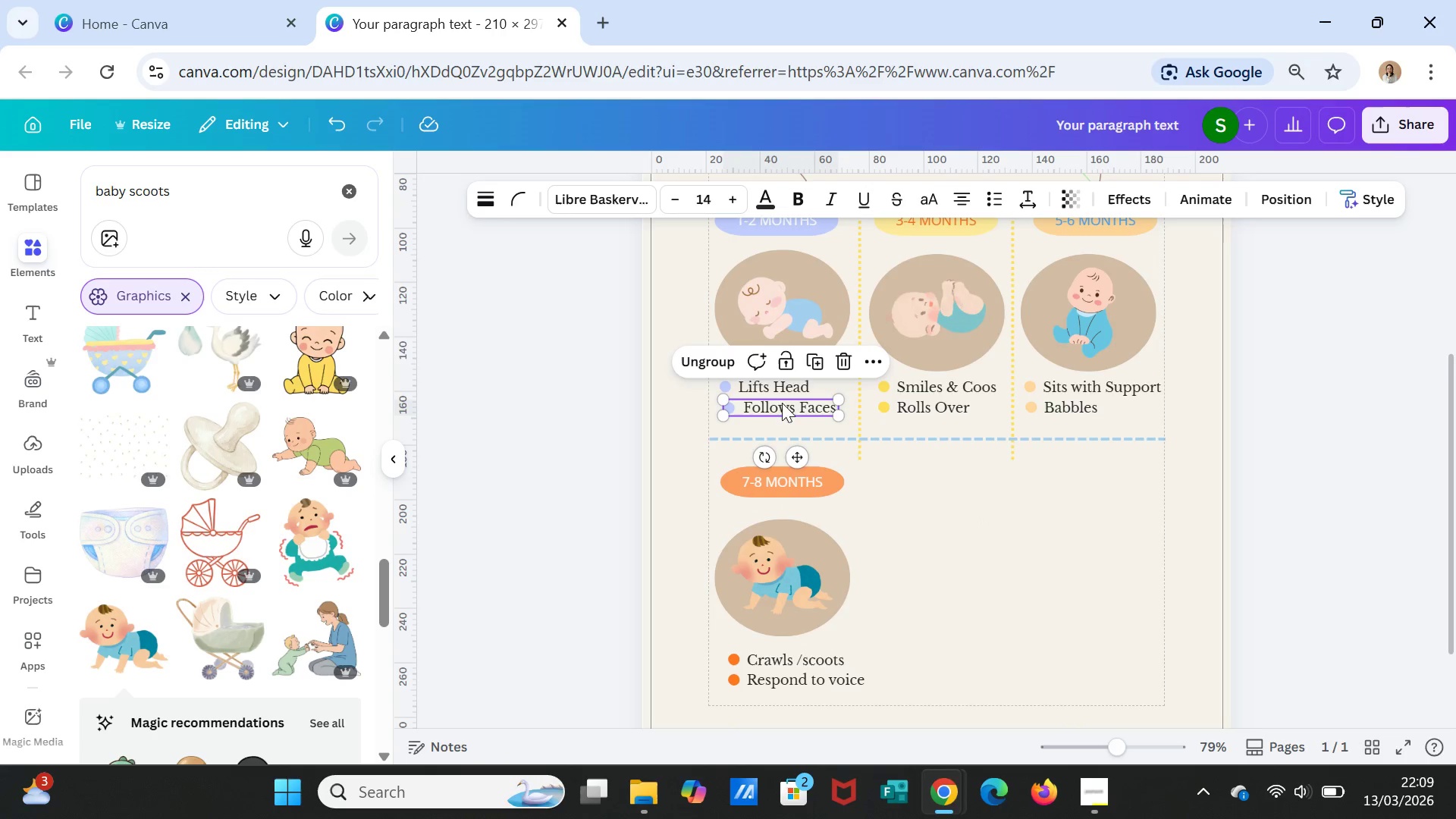 
left_click_drag(start_coordinate=[784, 409], to_coordinate=[779, 409])
 